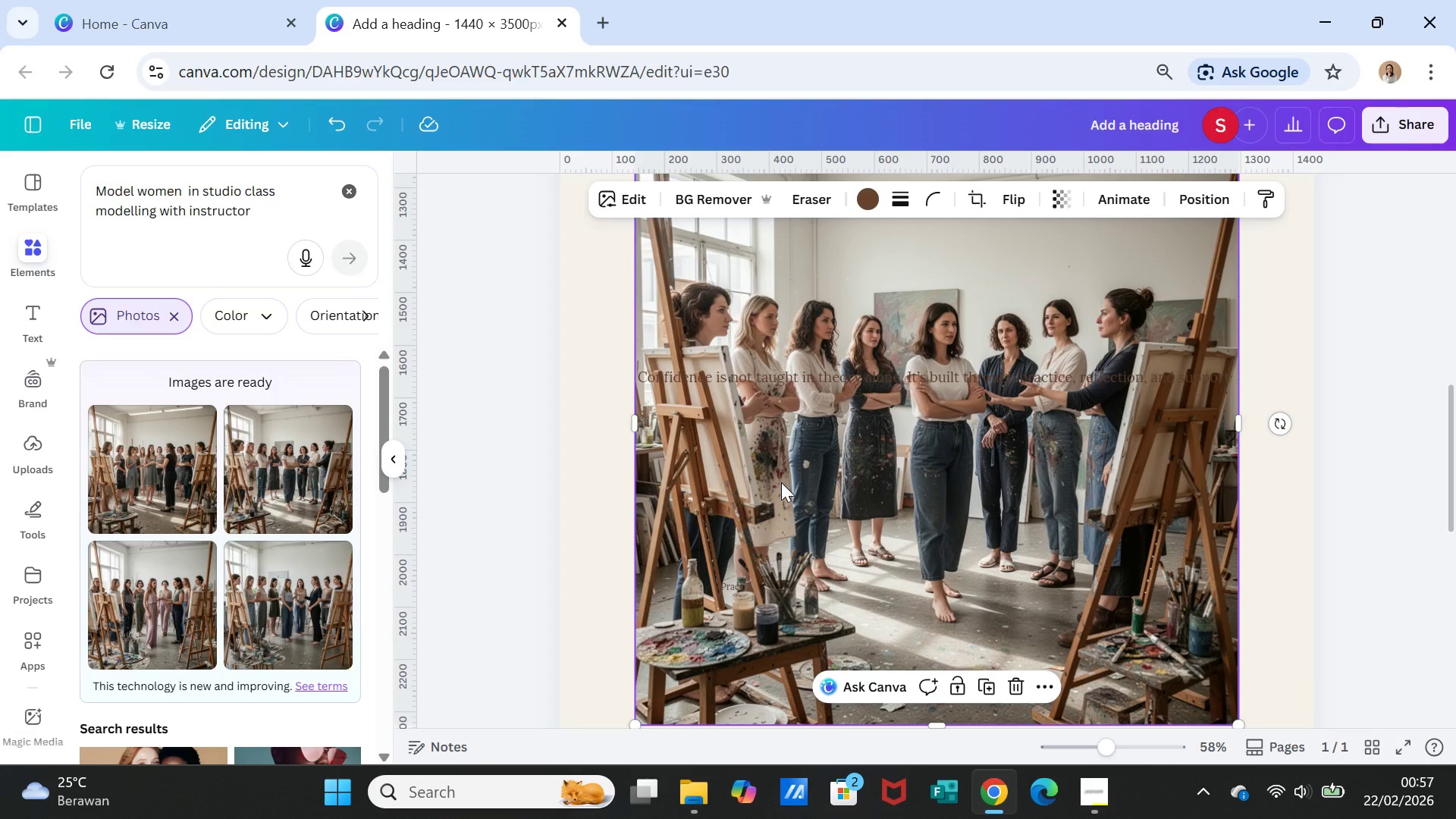 
key(Delete)
 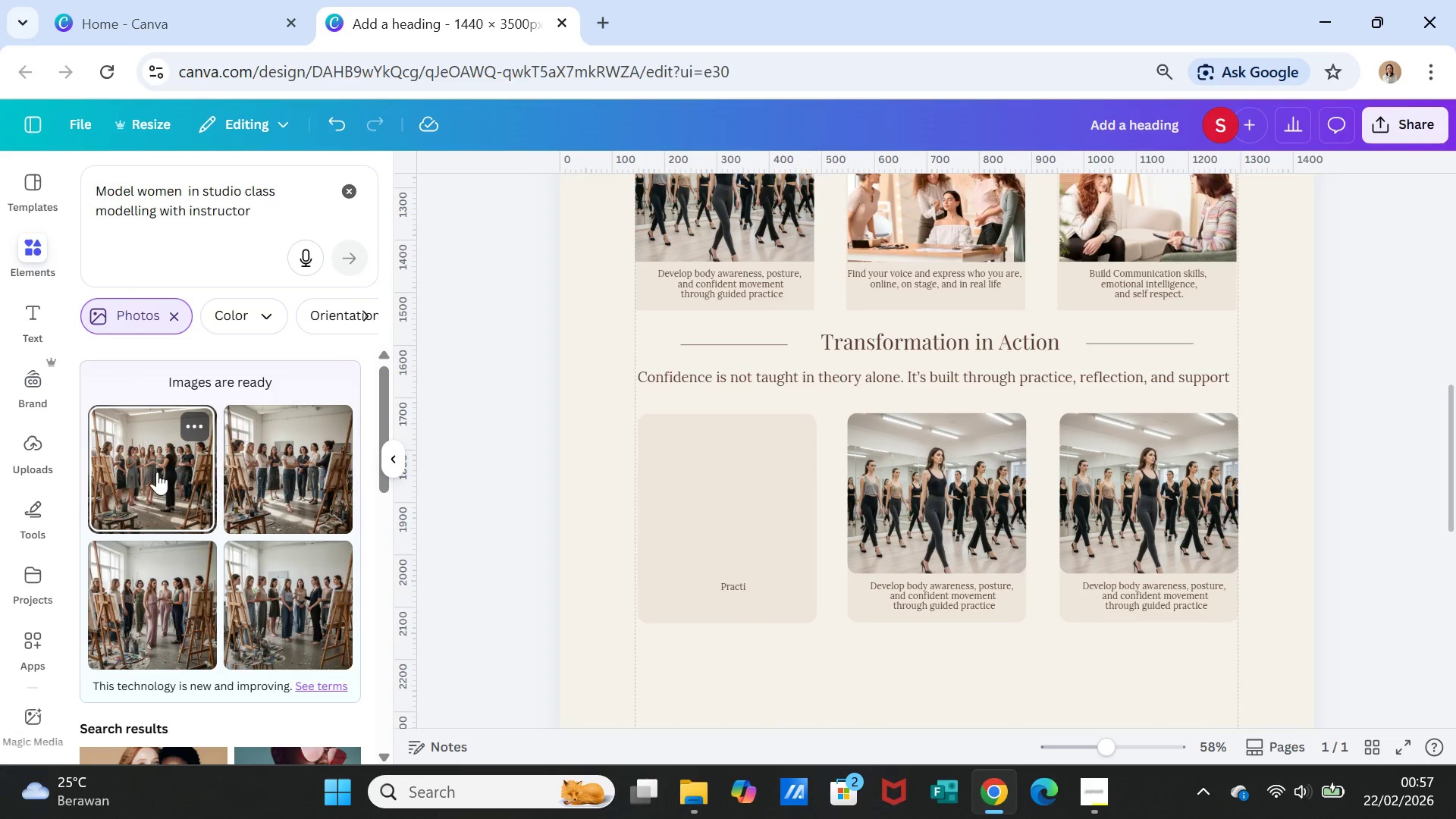 
left_click([157, 472])
 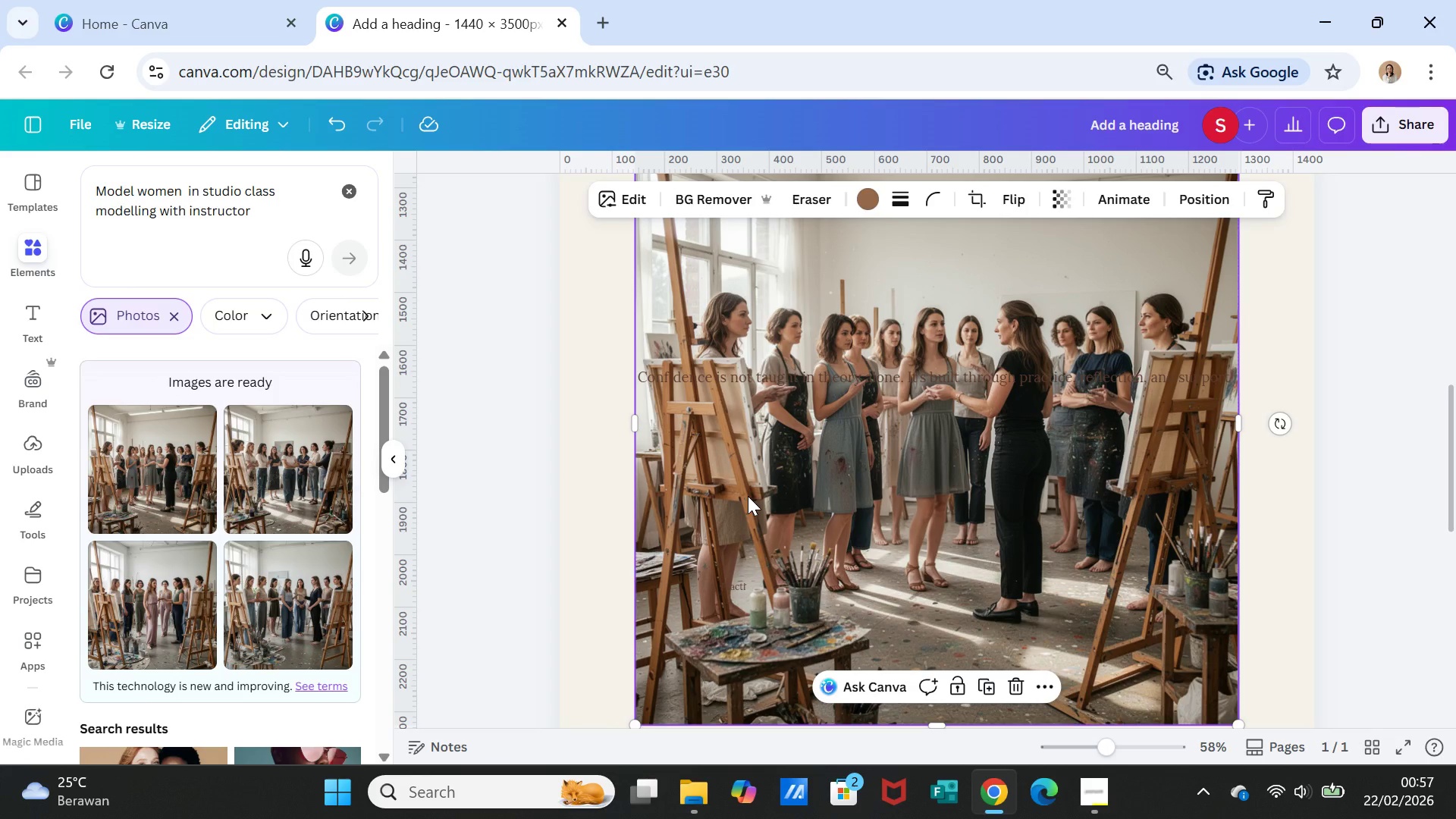 
key(Delete)
 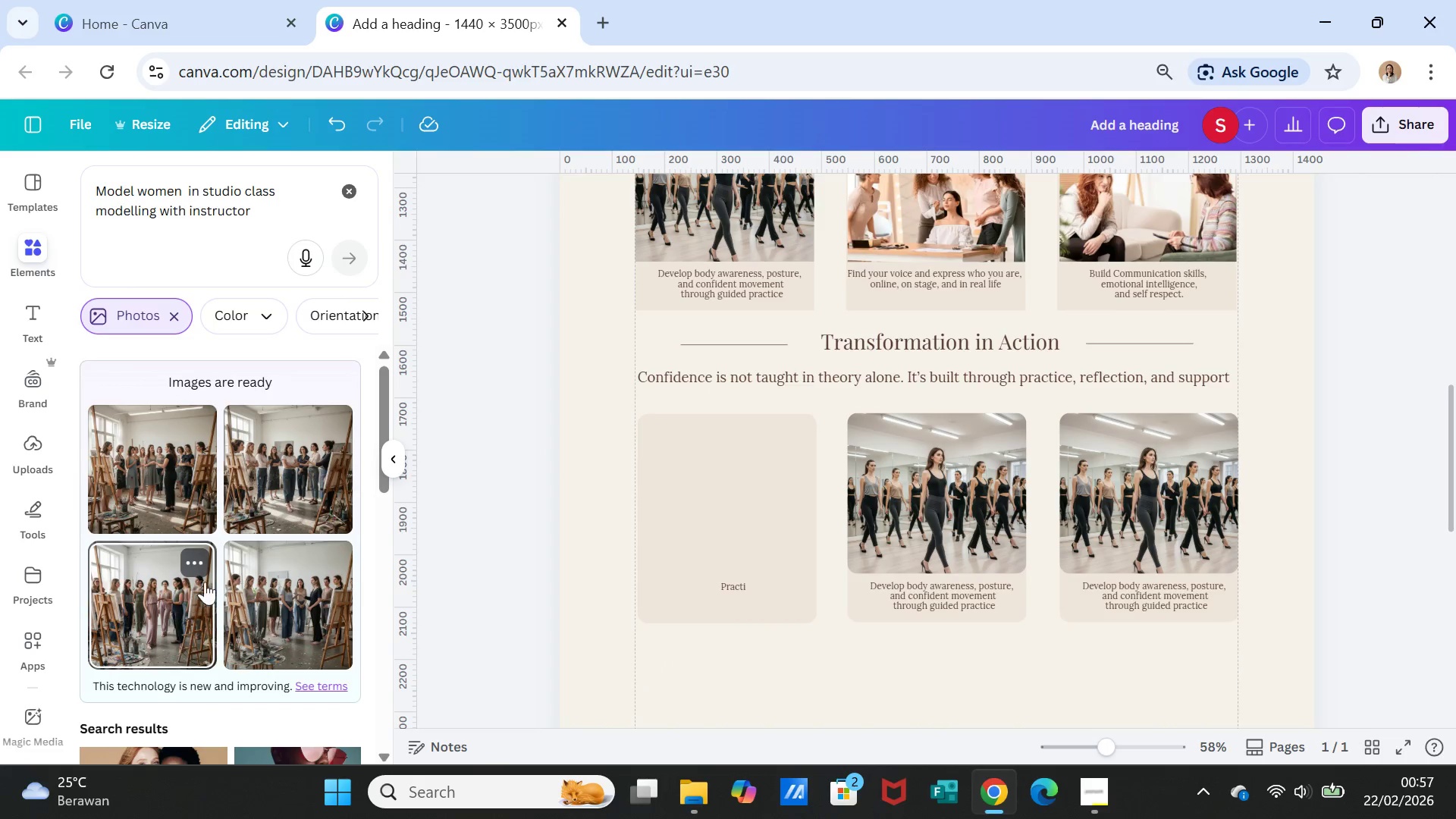 
scroll: coordinate [231, 565], scroll_direction: down, amount: 2.0
 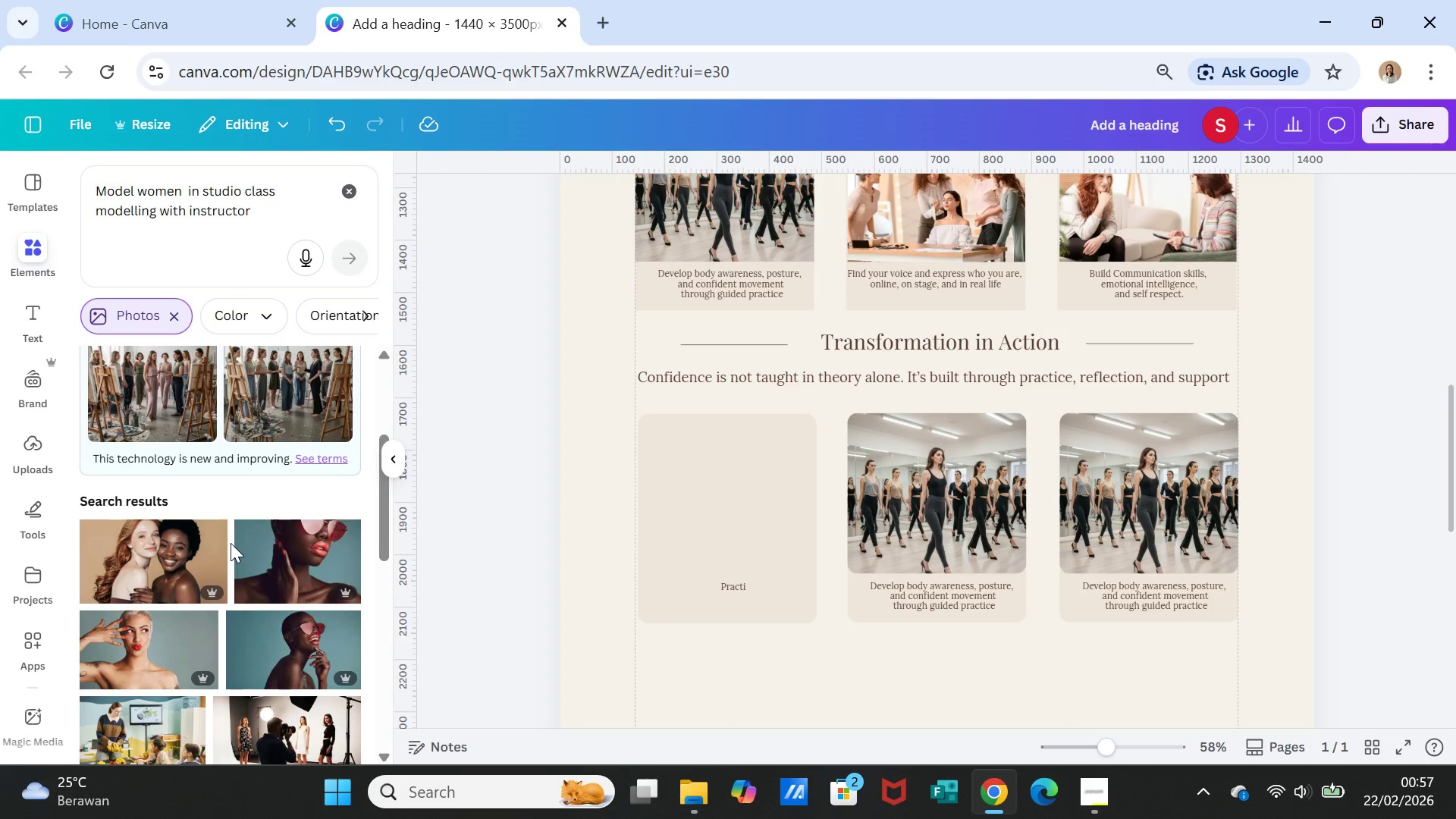 
scroll: coordinate [231, 543], scroll_direction: up, amount: 2.0
 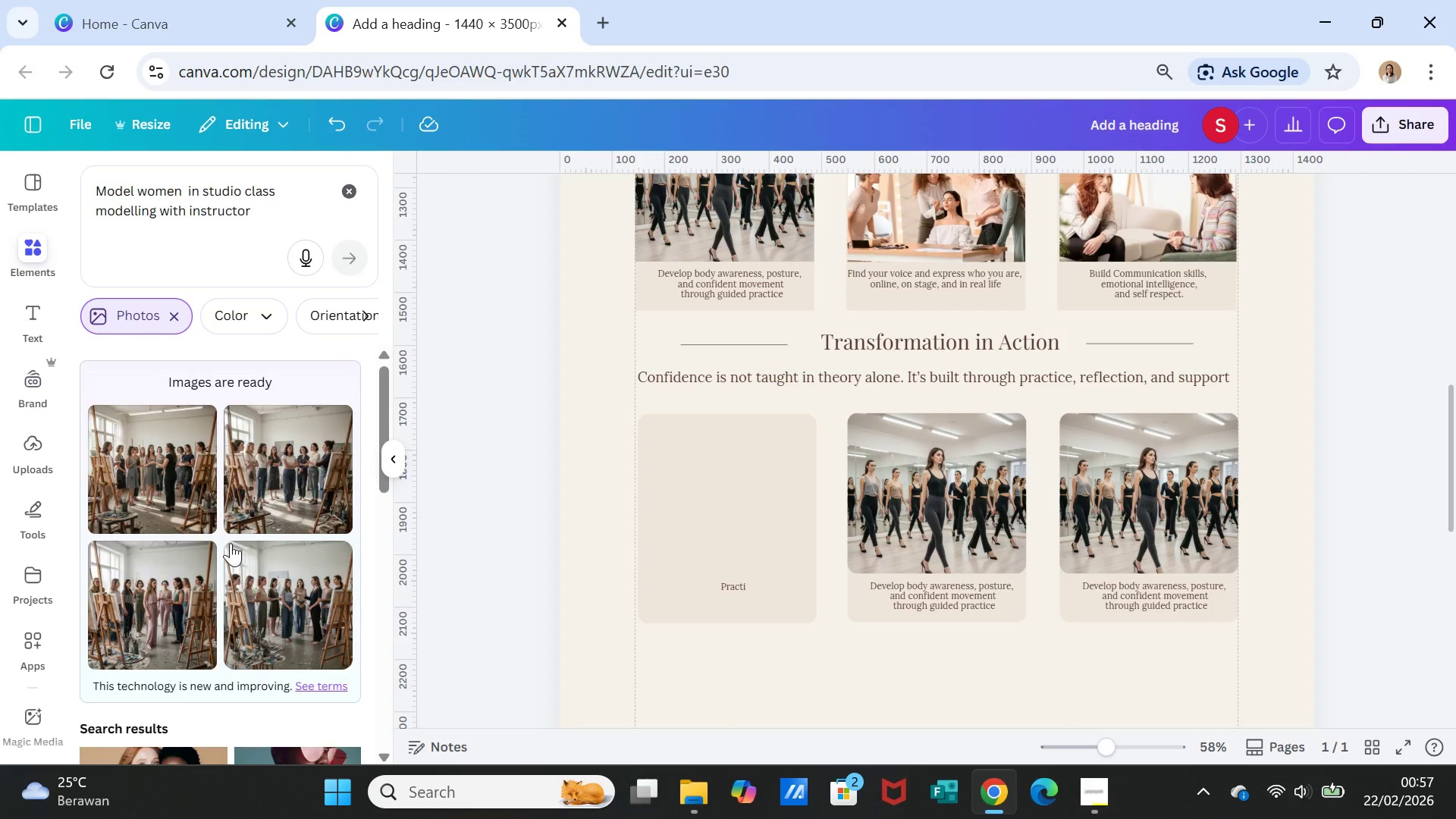 
scroll: coordinate [231, 543], scroll_direction: down, amount: 1.0
 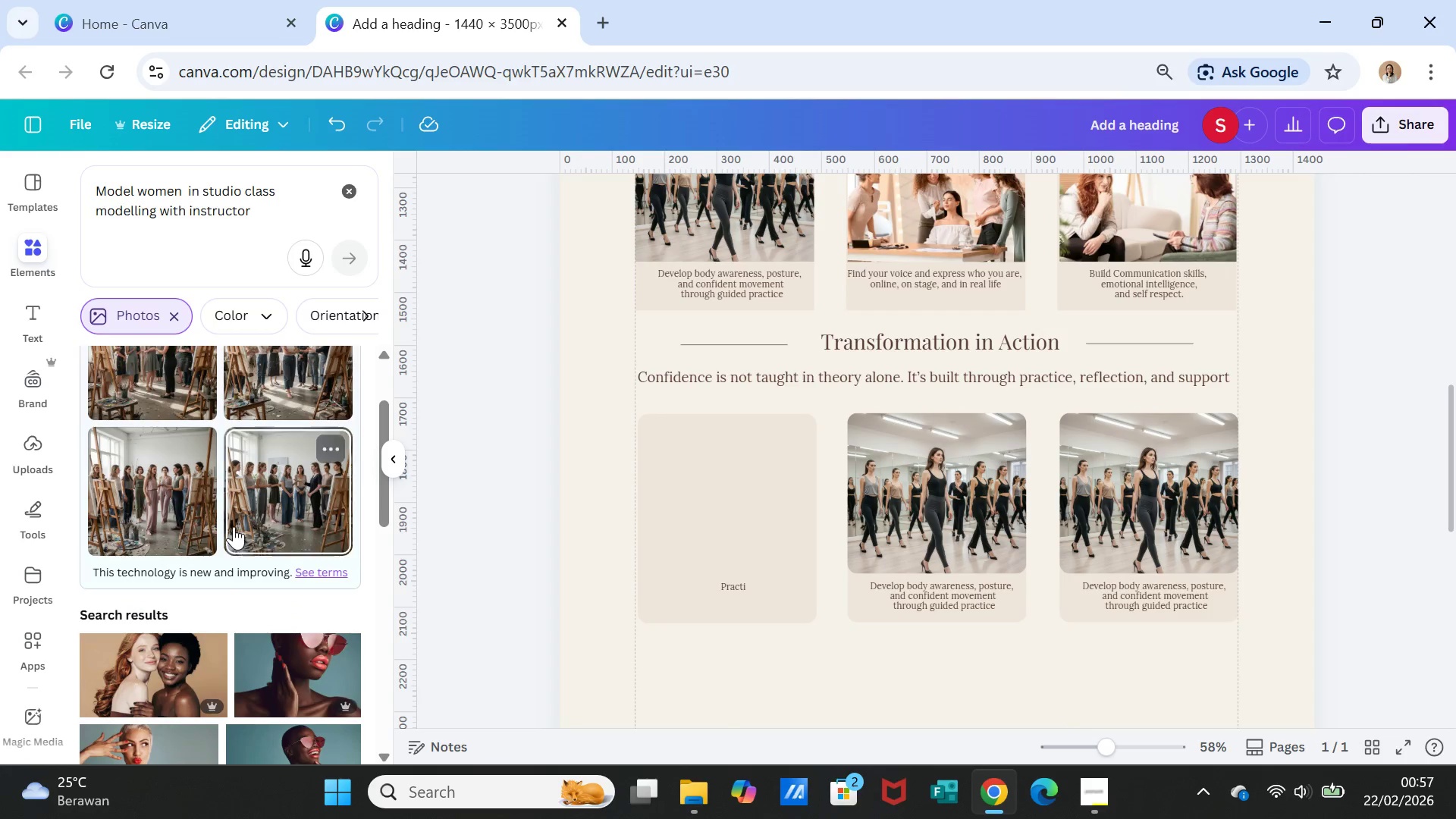 
scroll: coordinate [234, 526], scroll_direction: up, amount: 3.0
 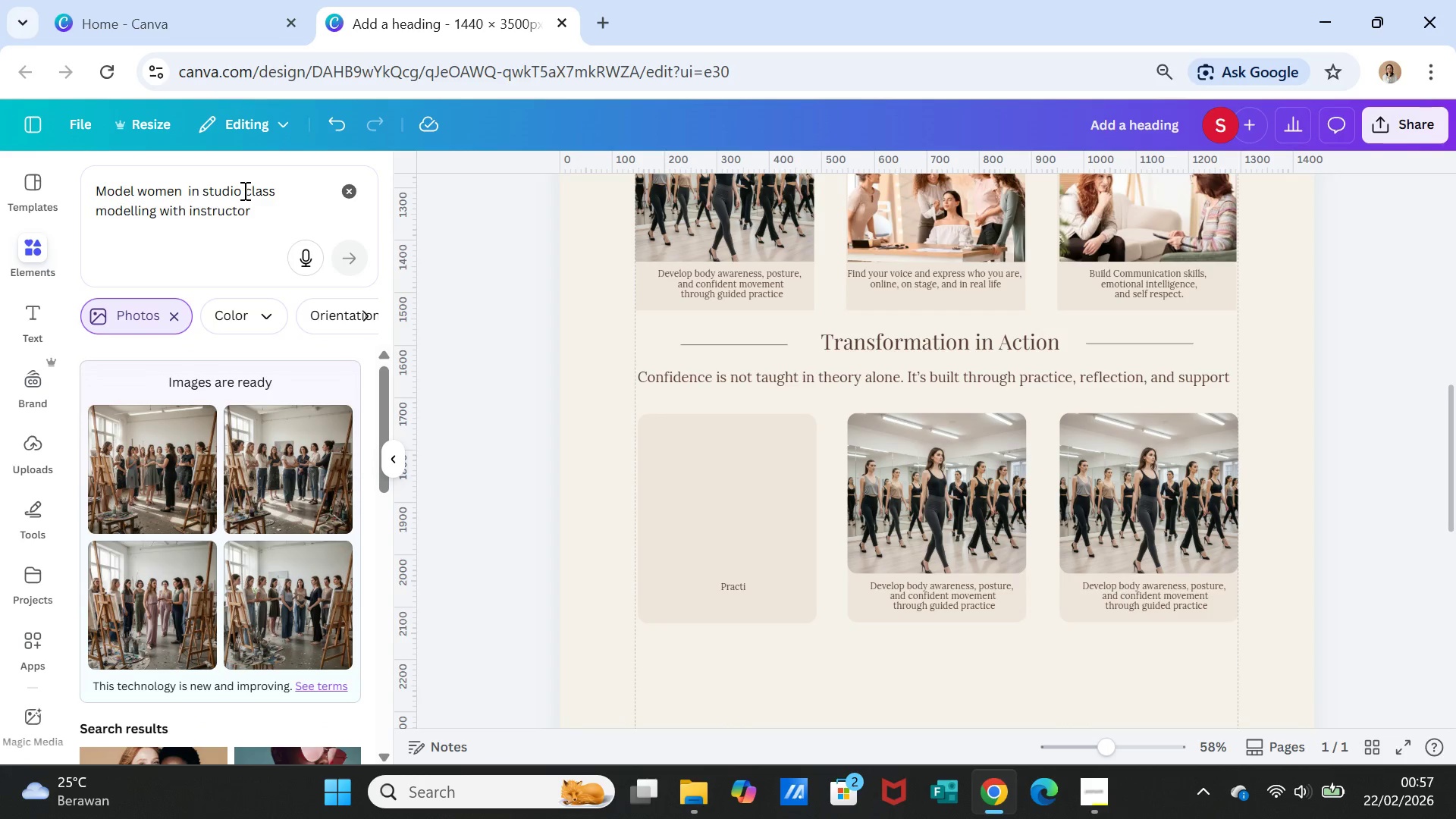 
left_click_drag(start_coordinate=[243, 190], to_coordinate=[201, 191])
 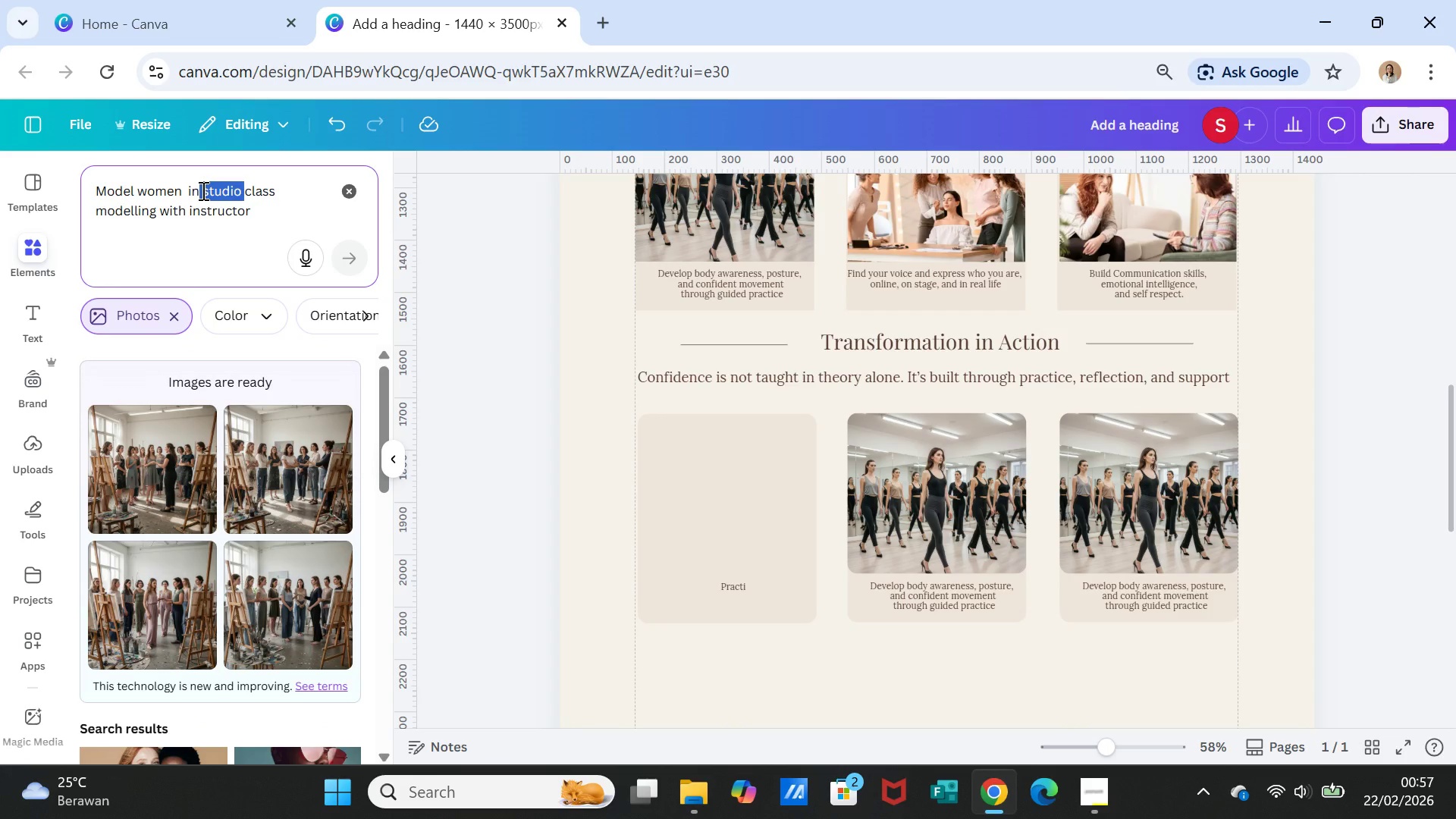 
key(Delete)
 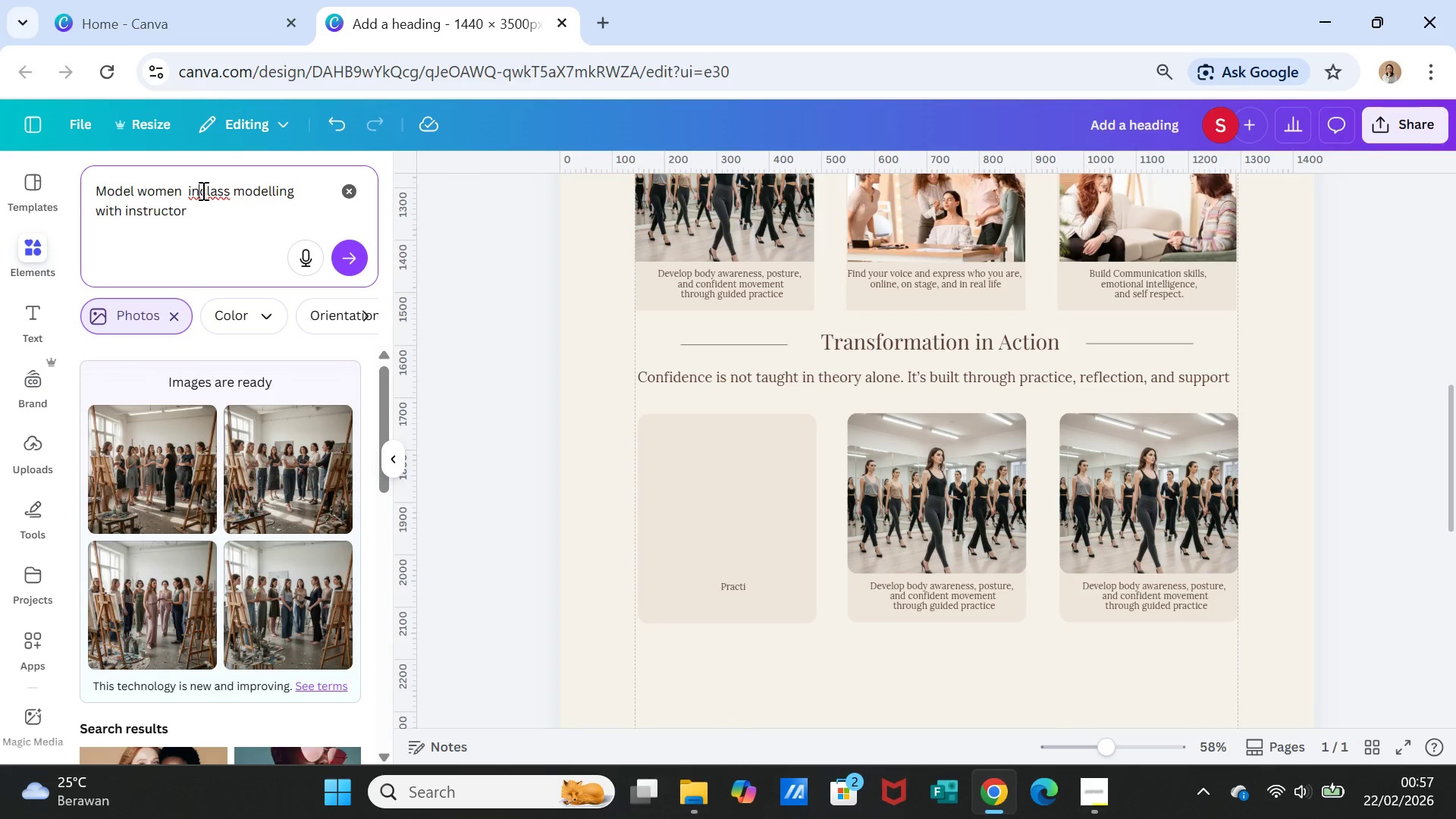 
key(Space)
 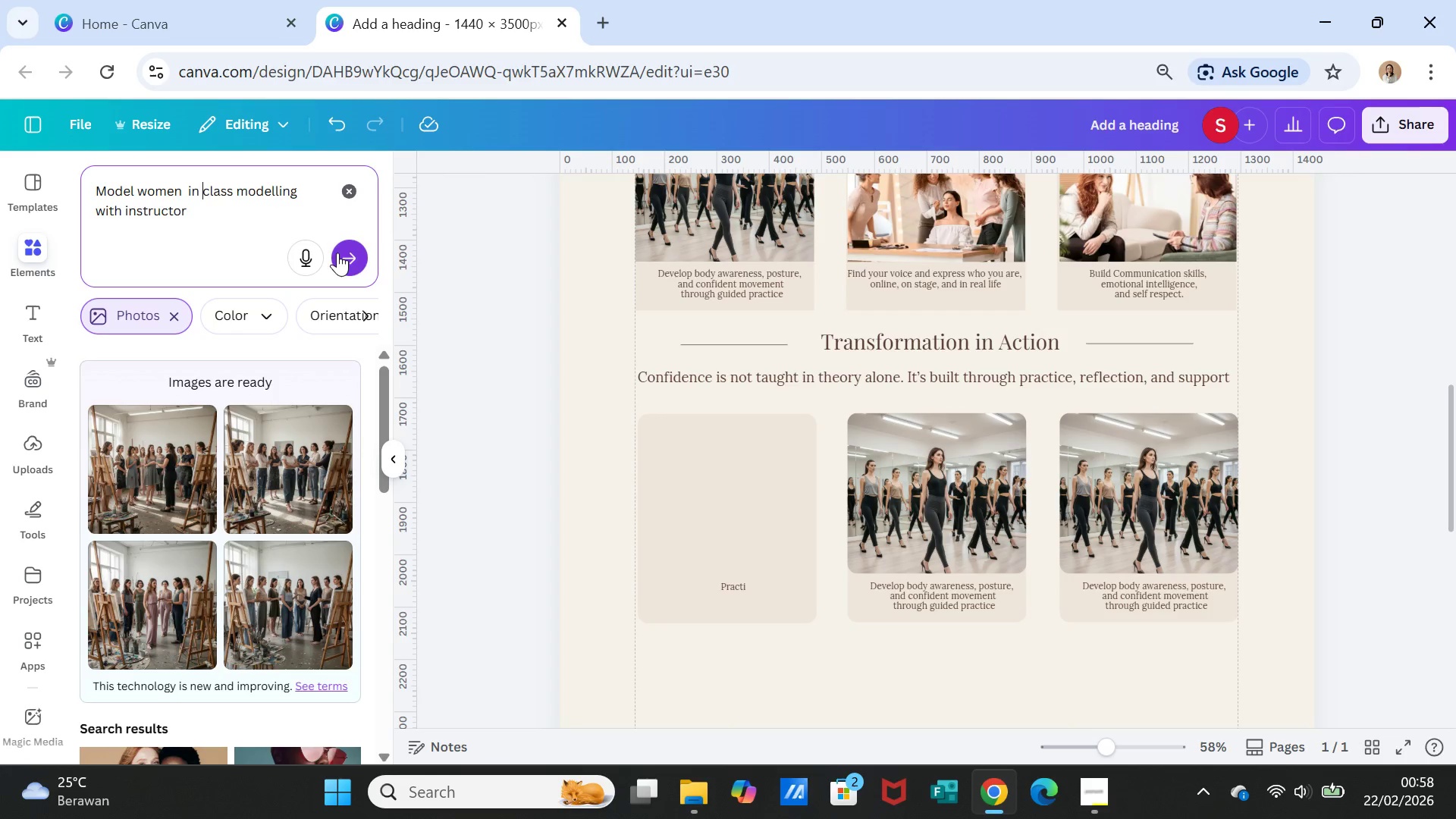 
left_click([347, 253])
 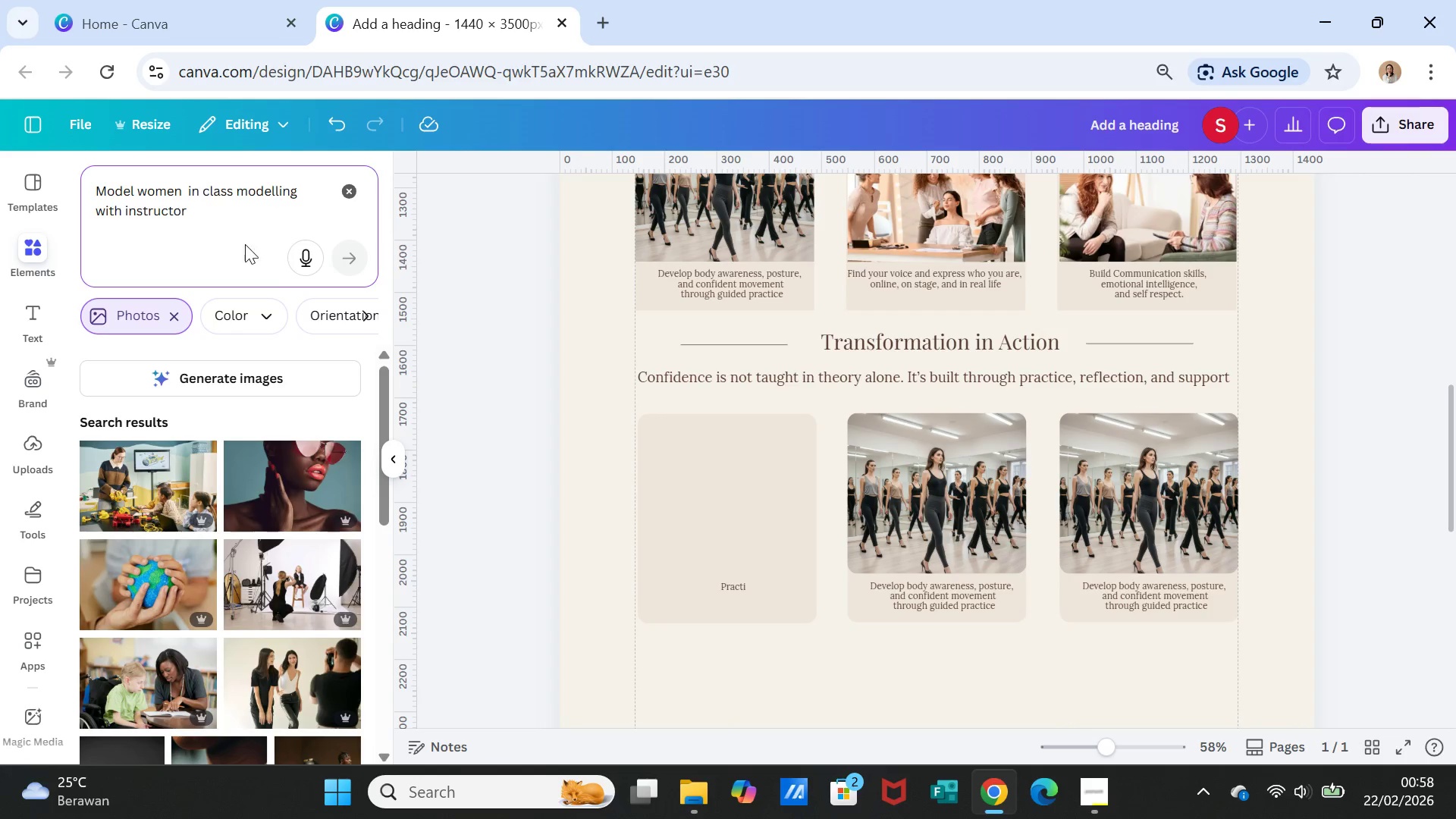 
left_click([284, 375])
 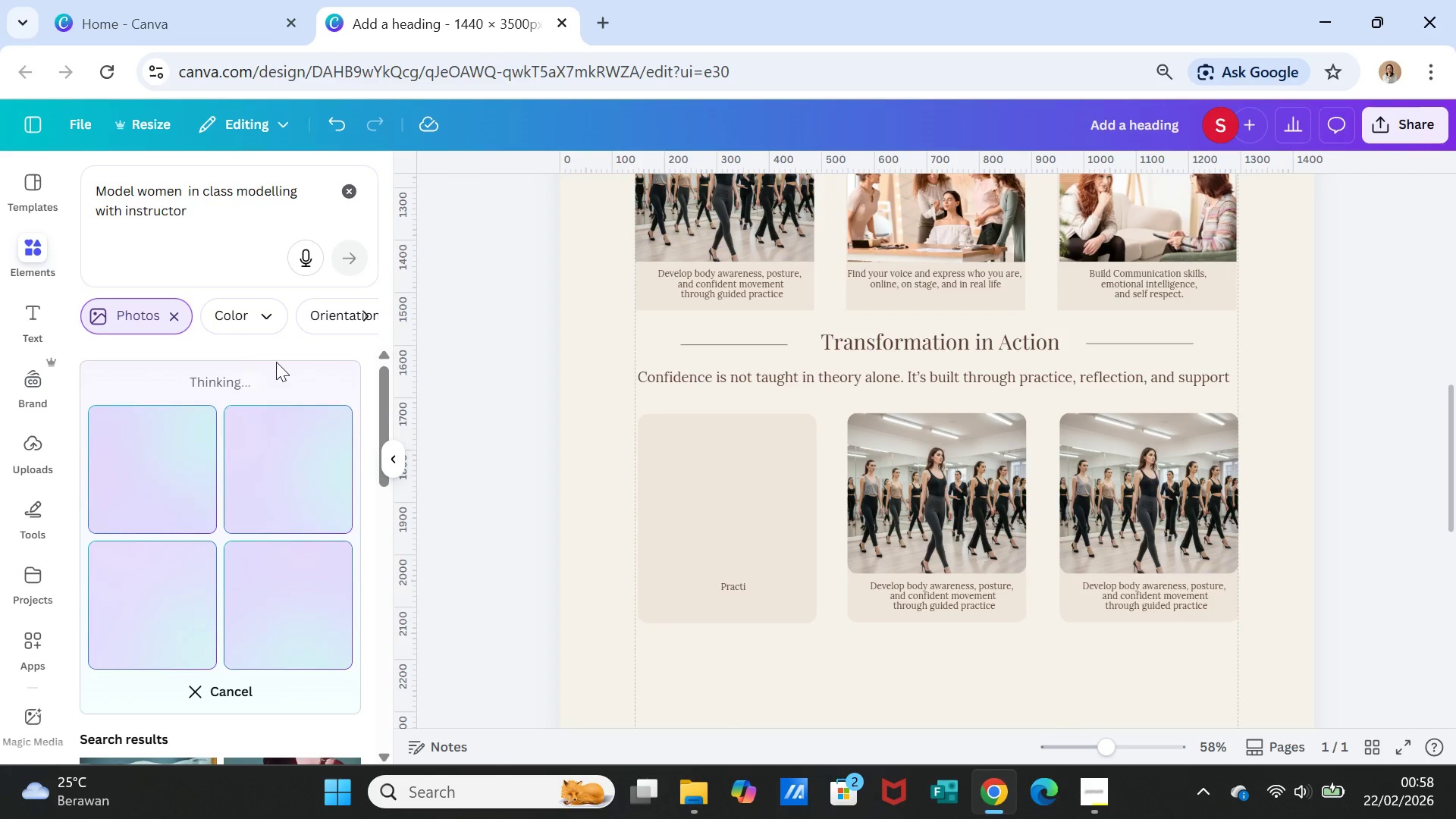 
wait(16.75)
 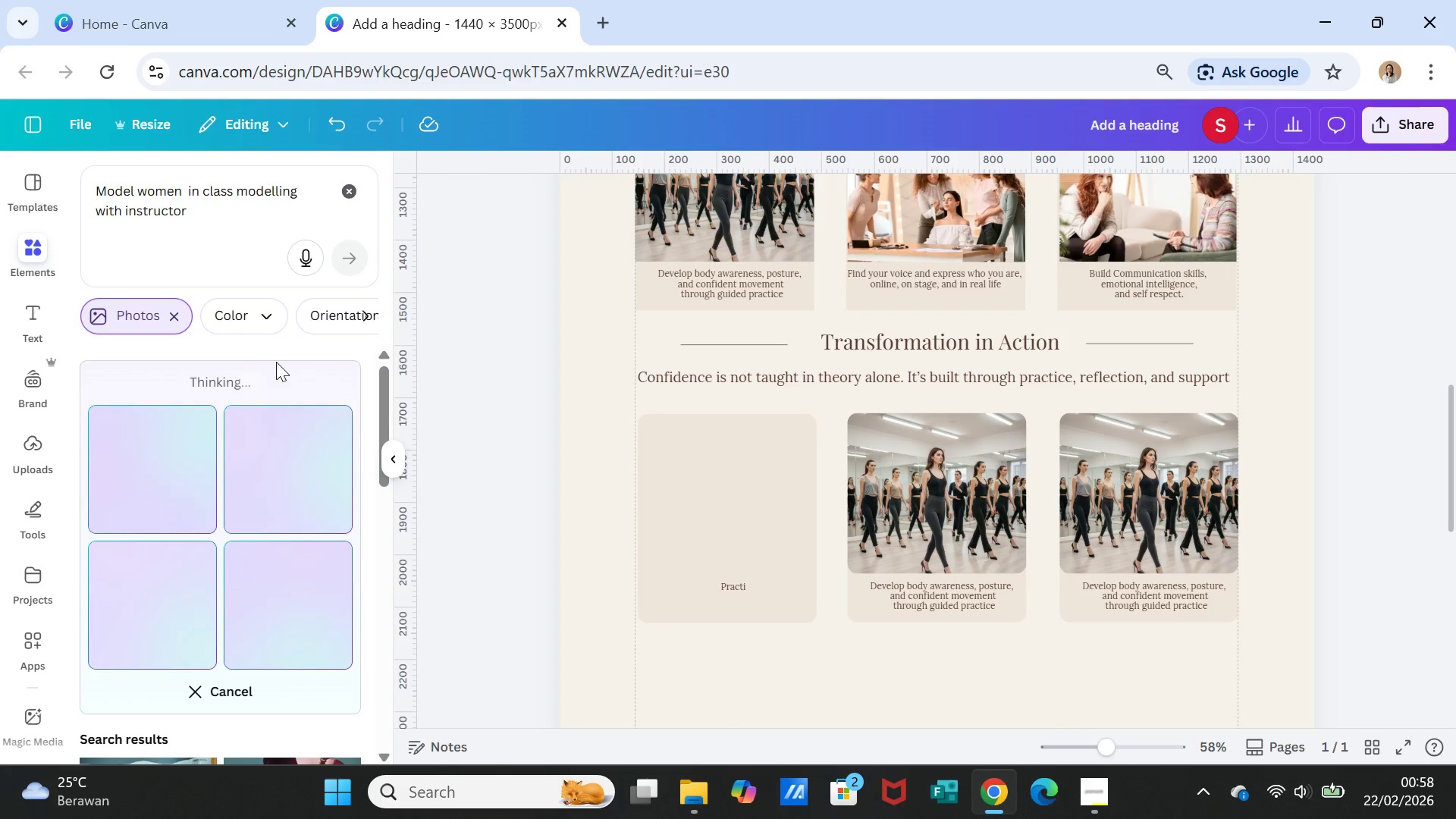 
left_click([141, 494])
 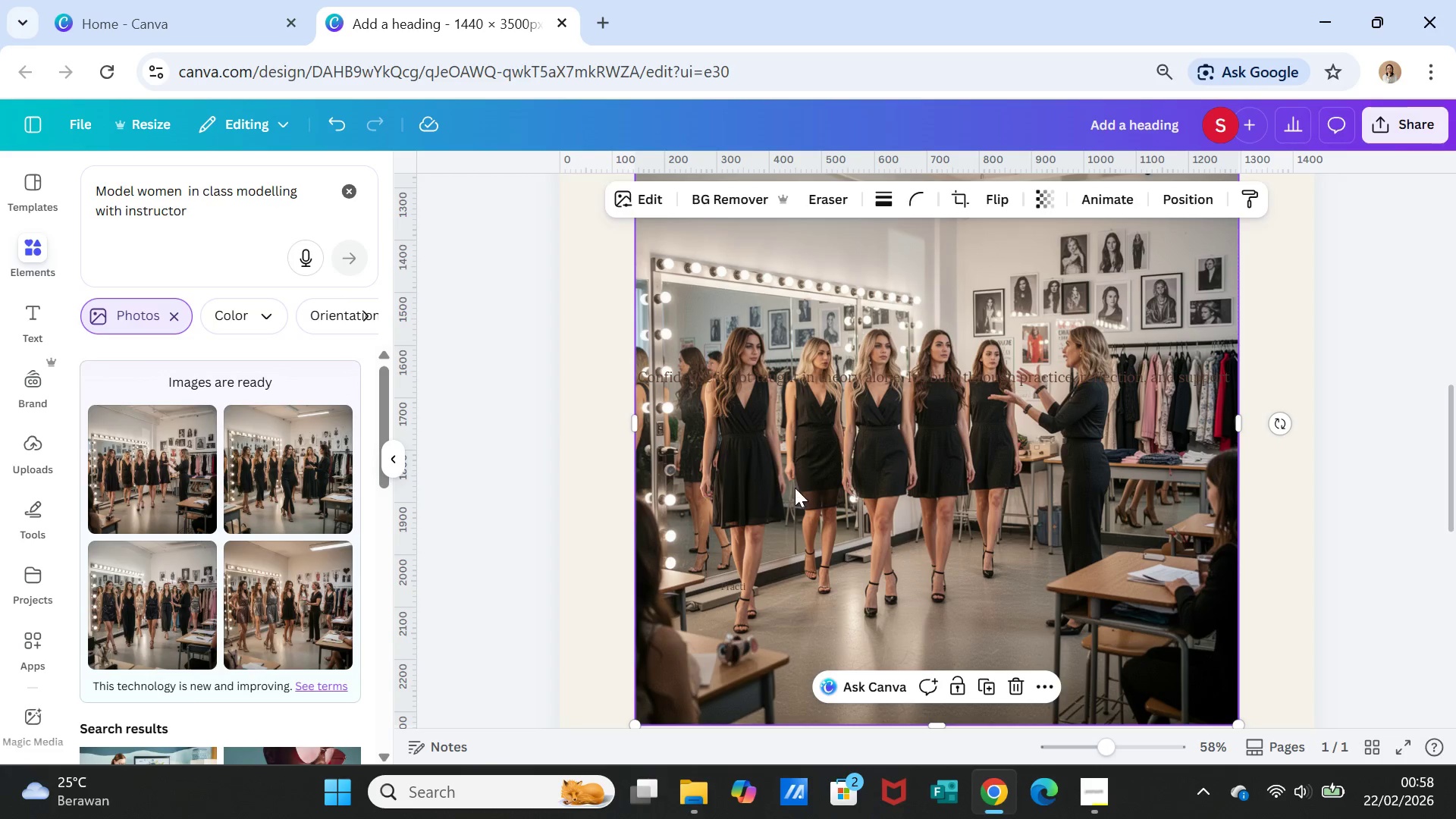 
key(Delete)
 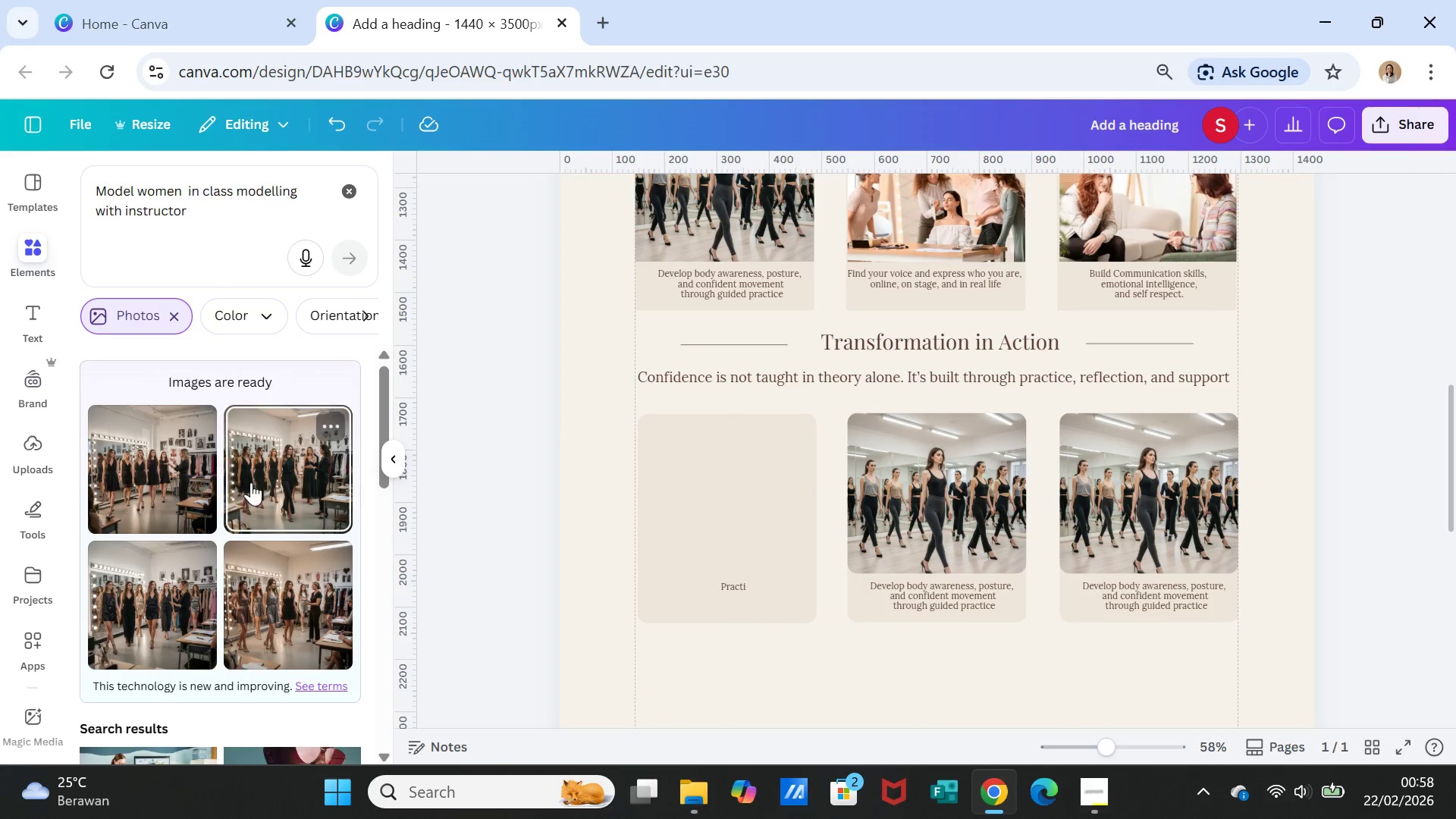 
left_click([256, 477])
 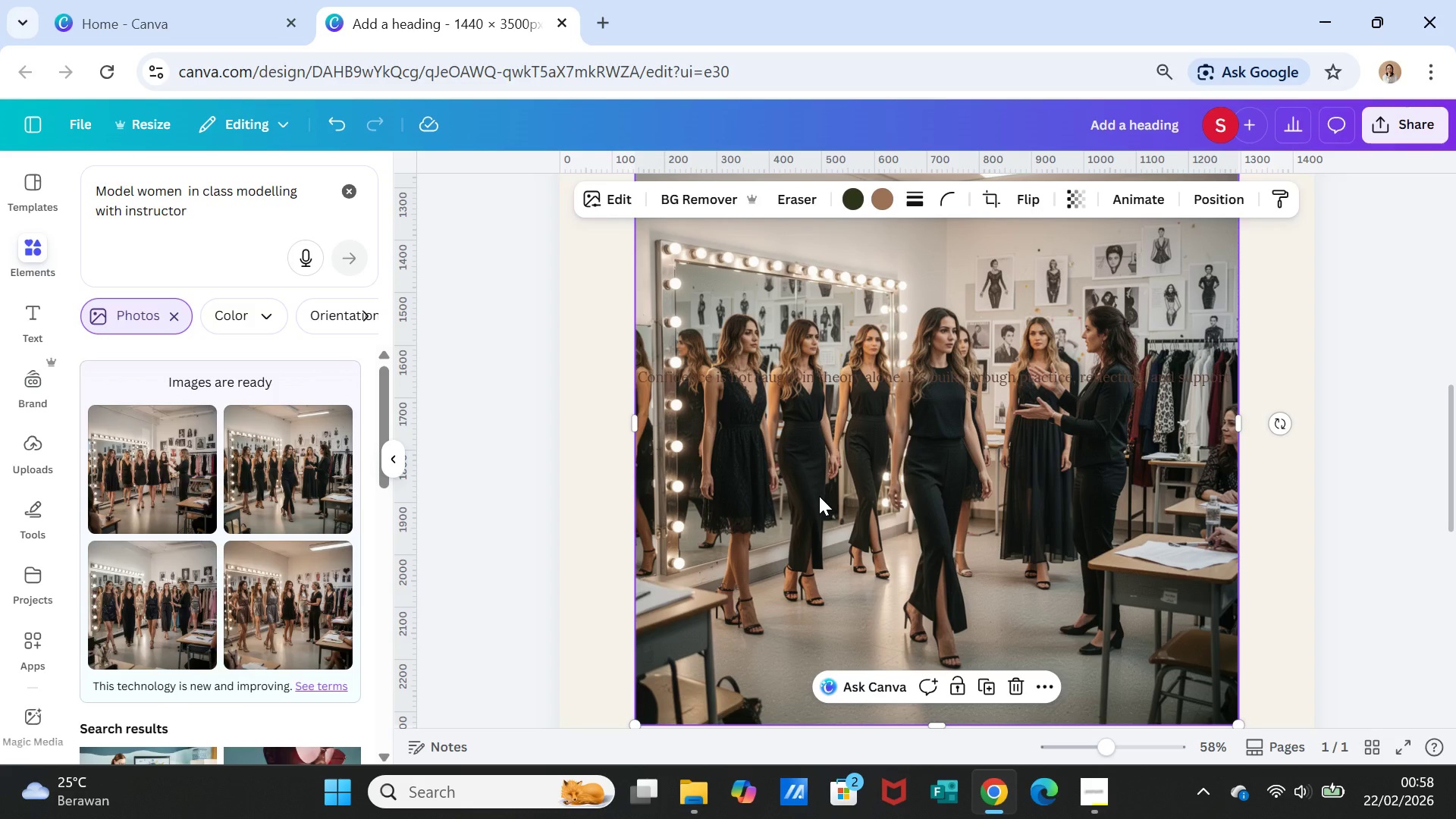 
key(Delete)
 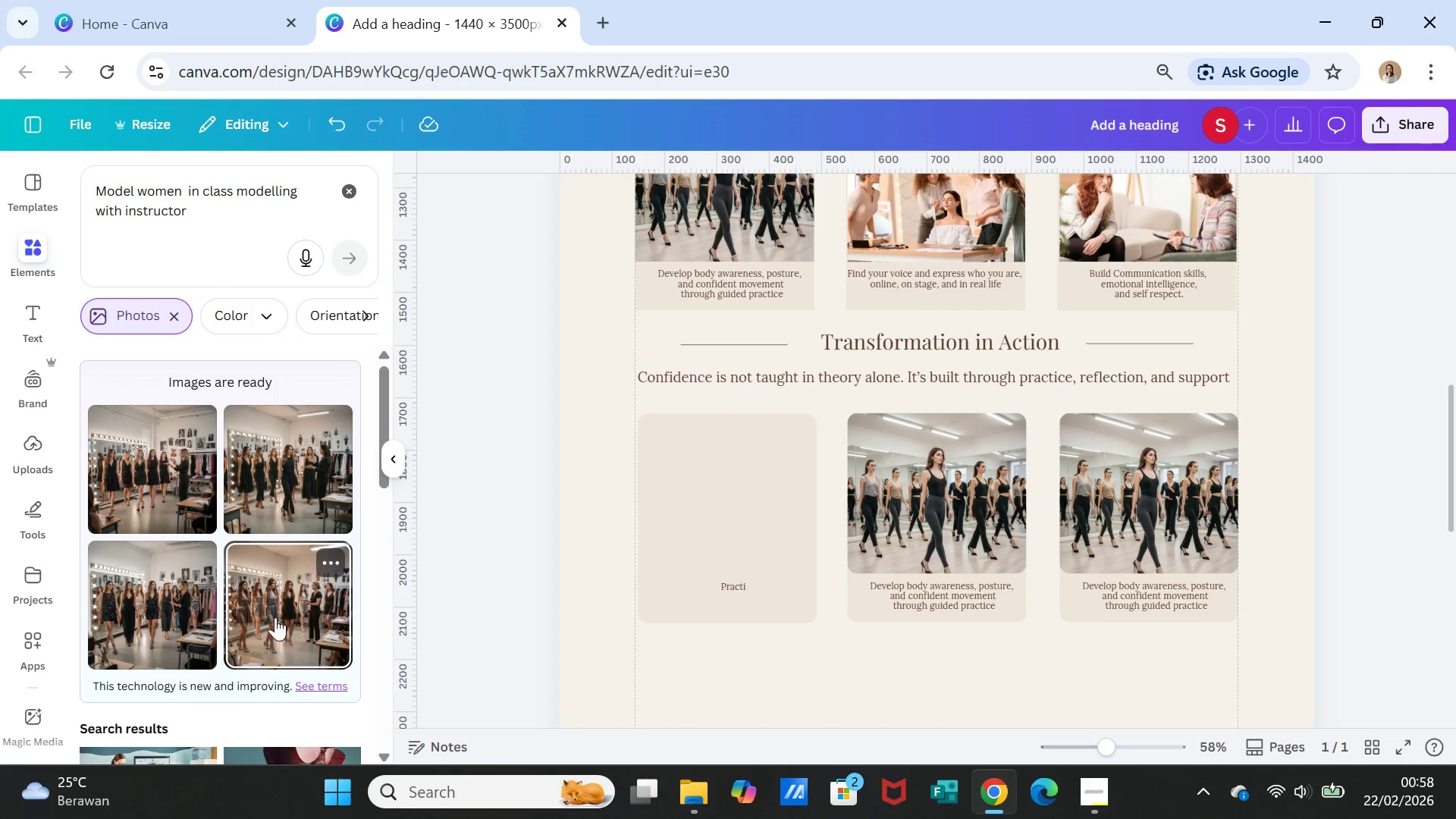 
left_click([275, 616])
 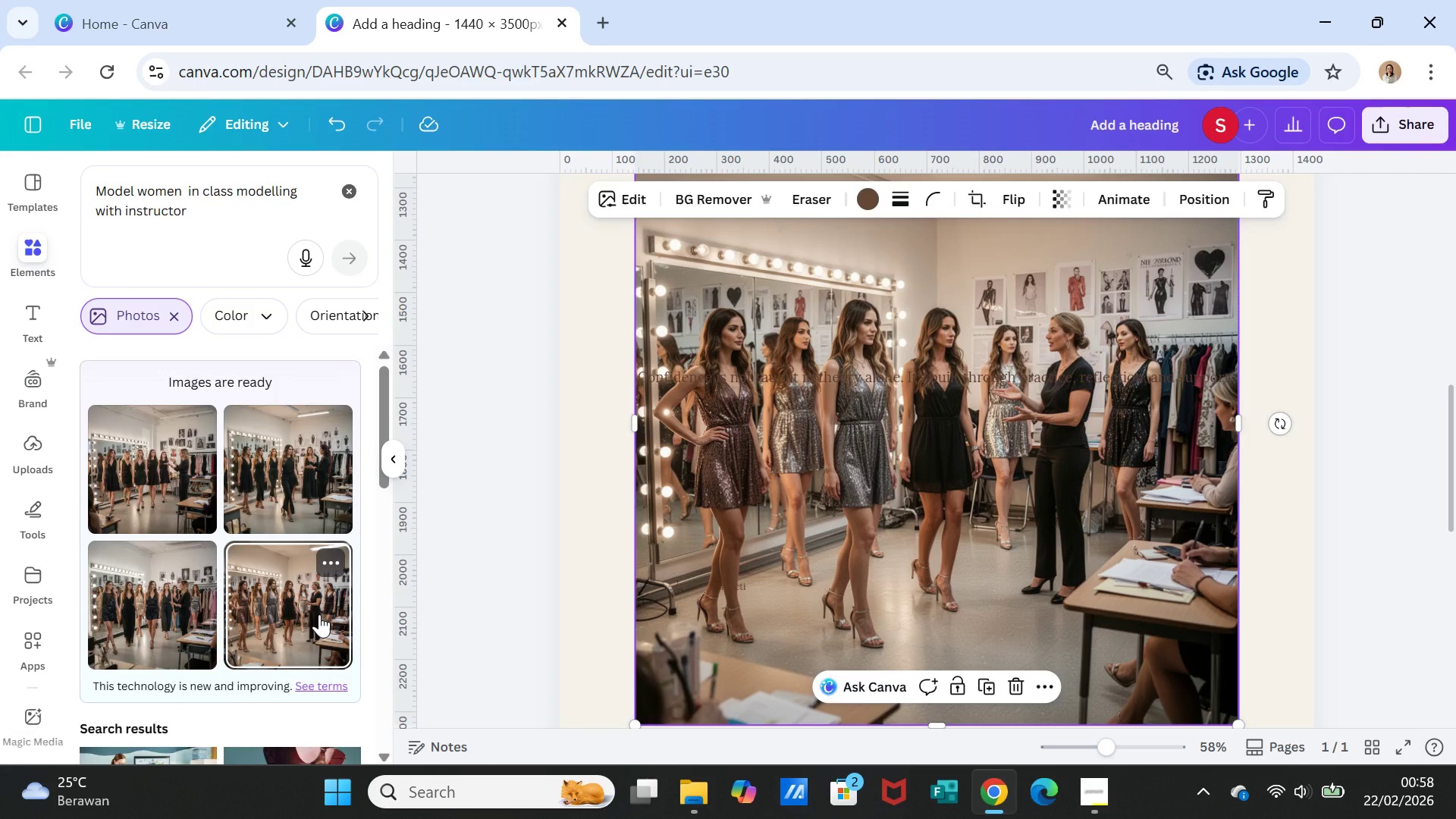 
key(Delete)
 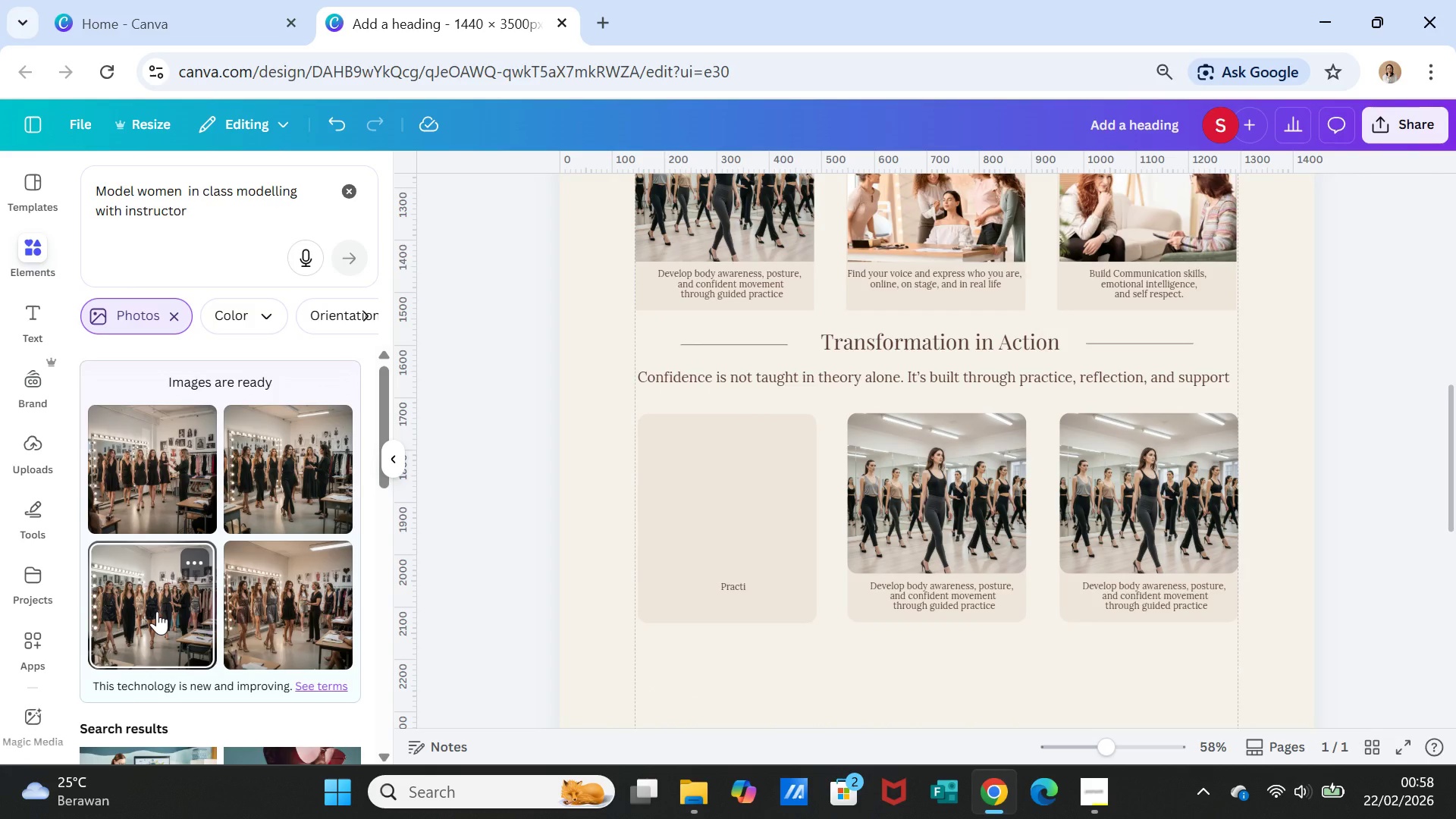 
left_click([157, 611])
 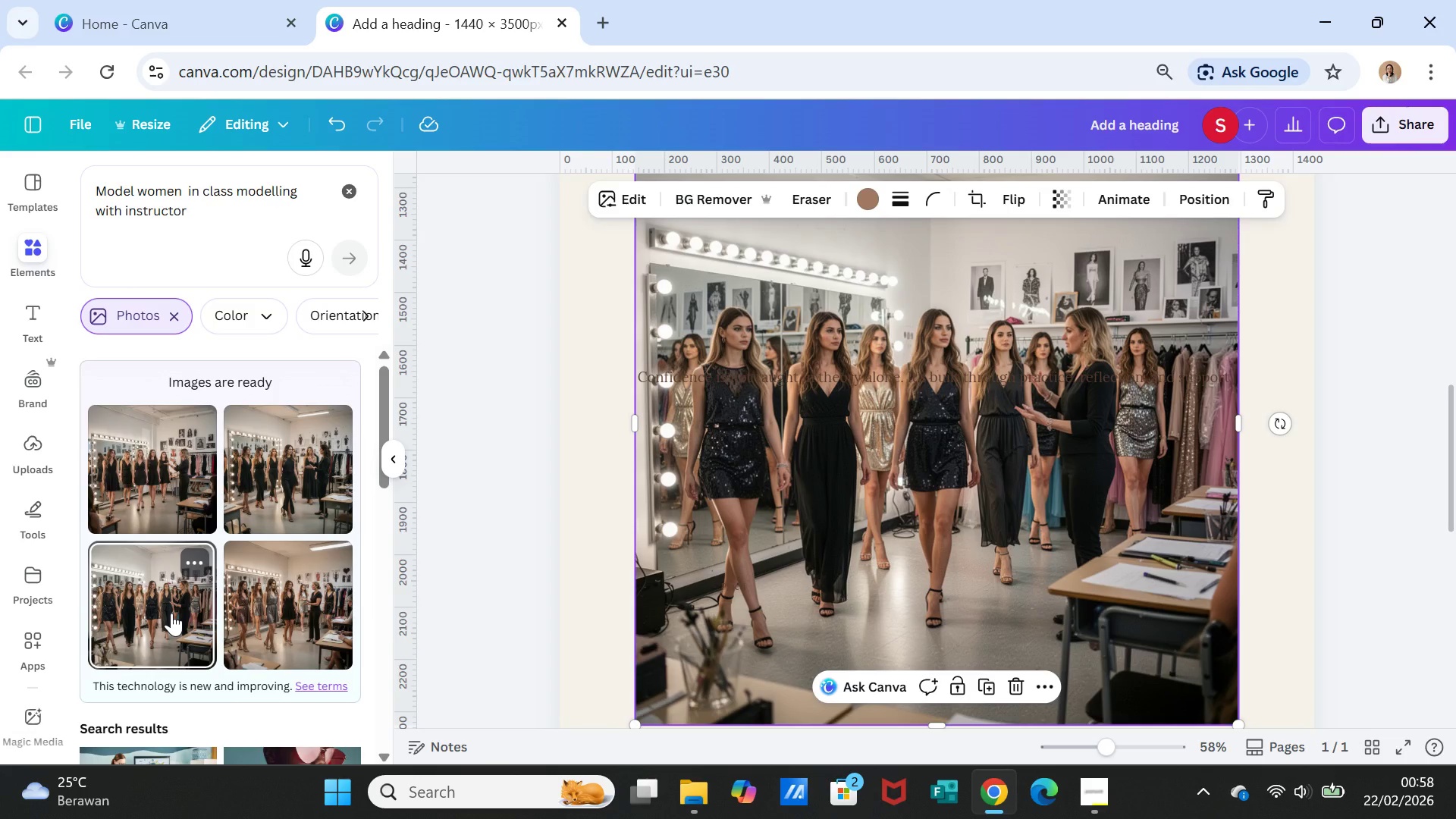 
wait(10.47)
 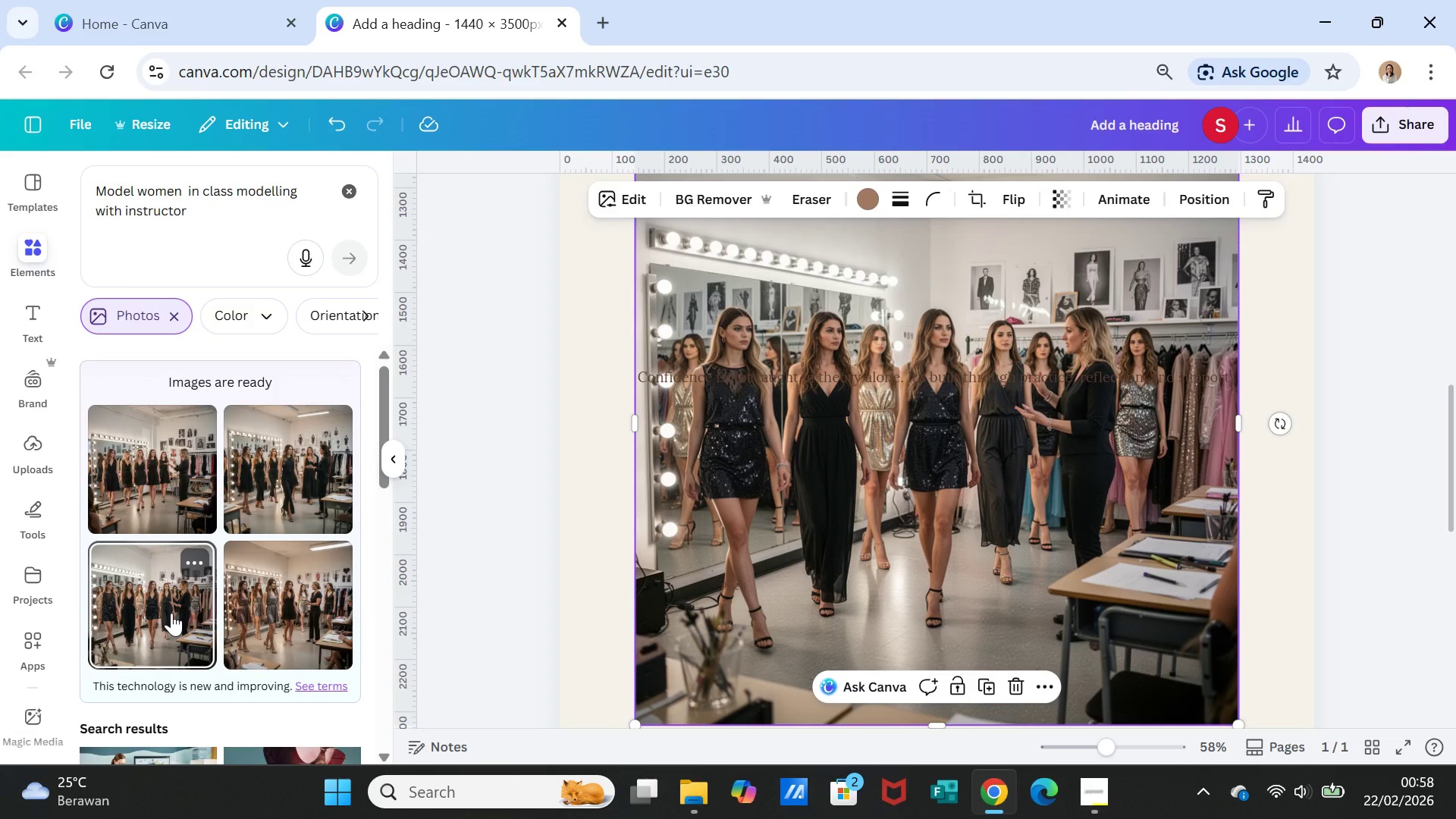 
scroll: coordinate [1141, 493], scroll_direction: up, amount: 1.0
 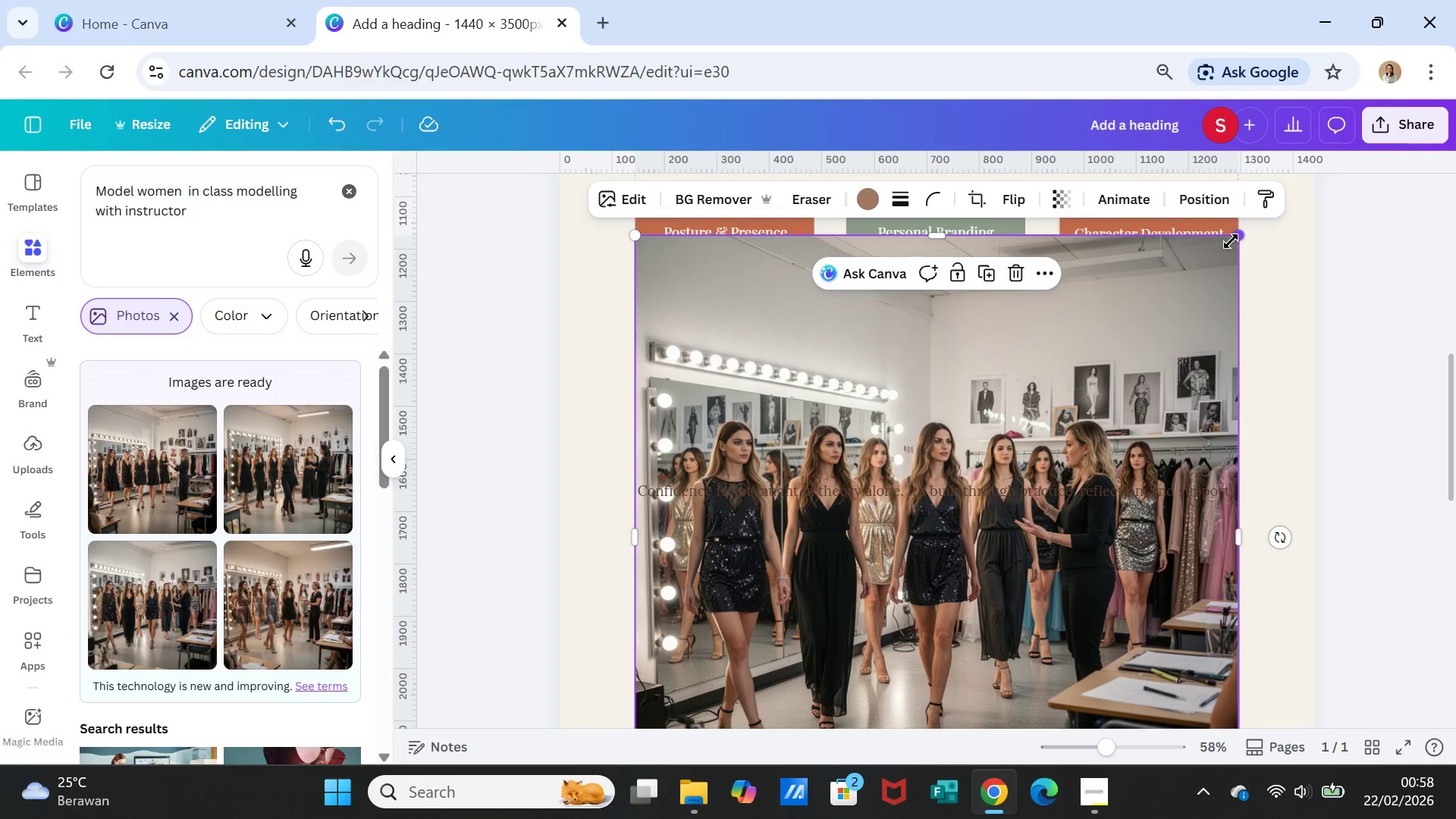 
left_click_drag(start_coordinate=[1231, 238], to_coordinate=[775, 650])
 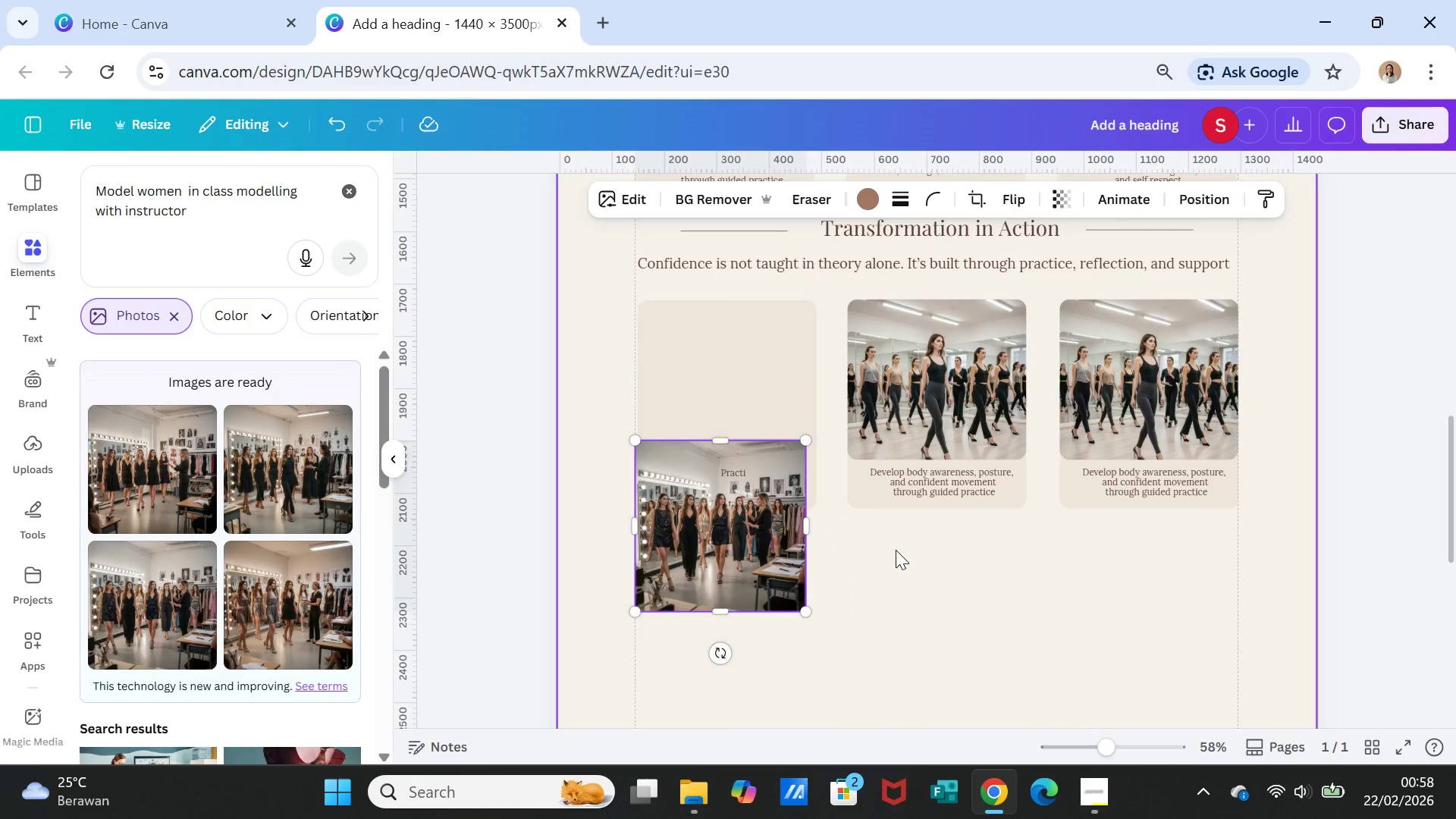 
scroll: coordinate [896, 550], scroll_direction: none, amount: 0.0
 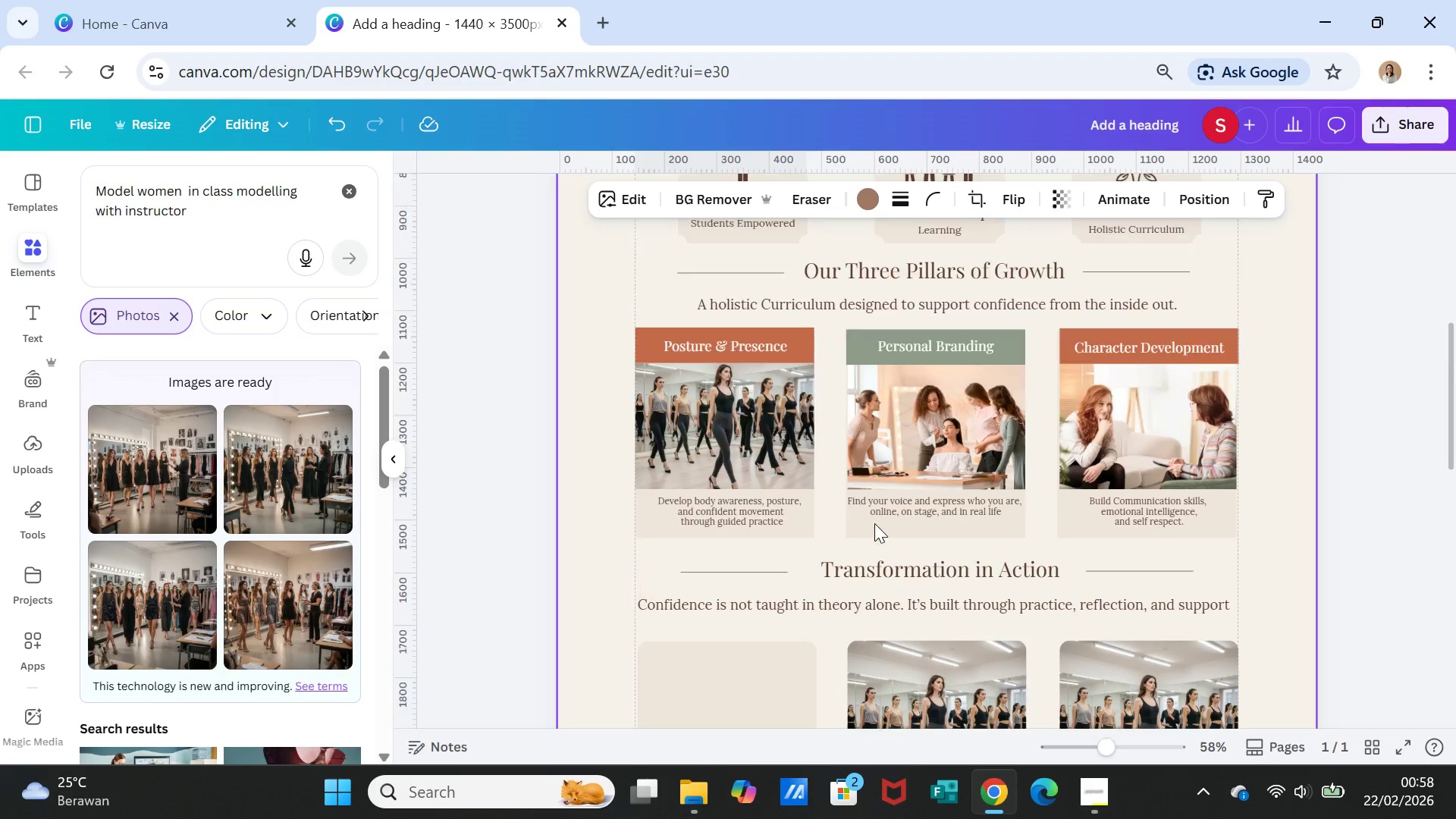 
scroll: coordinate [874, 523], scroll_direction: up, amount: 1.0
 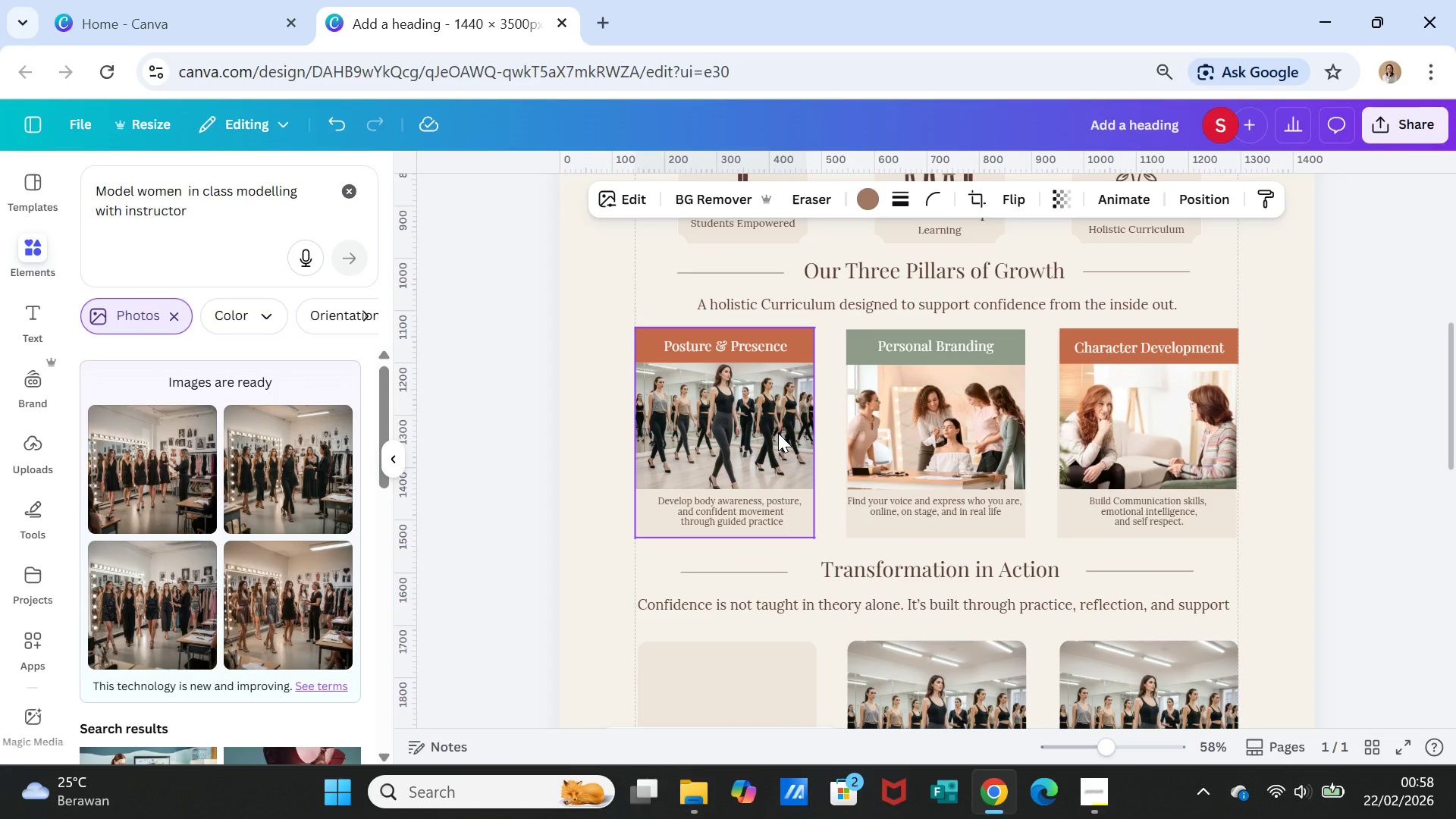 
left_click([778, 433])
 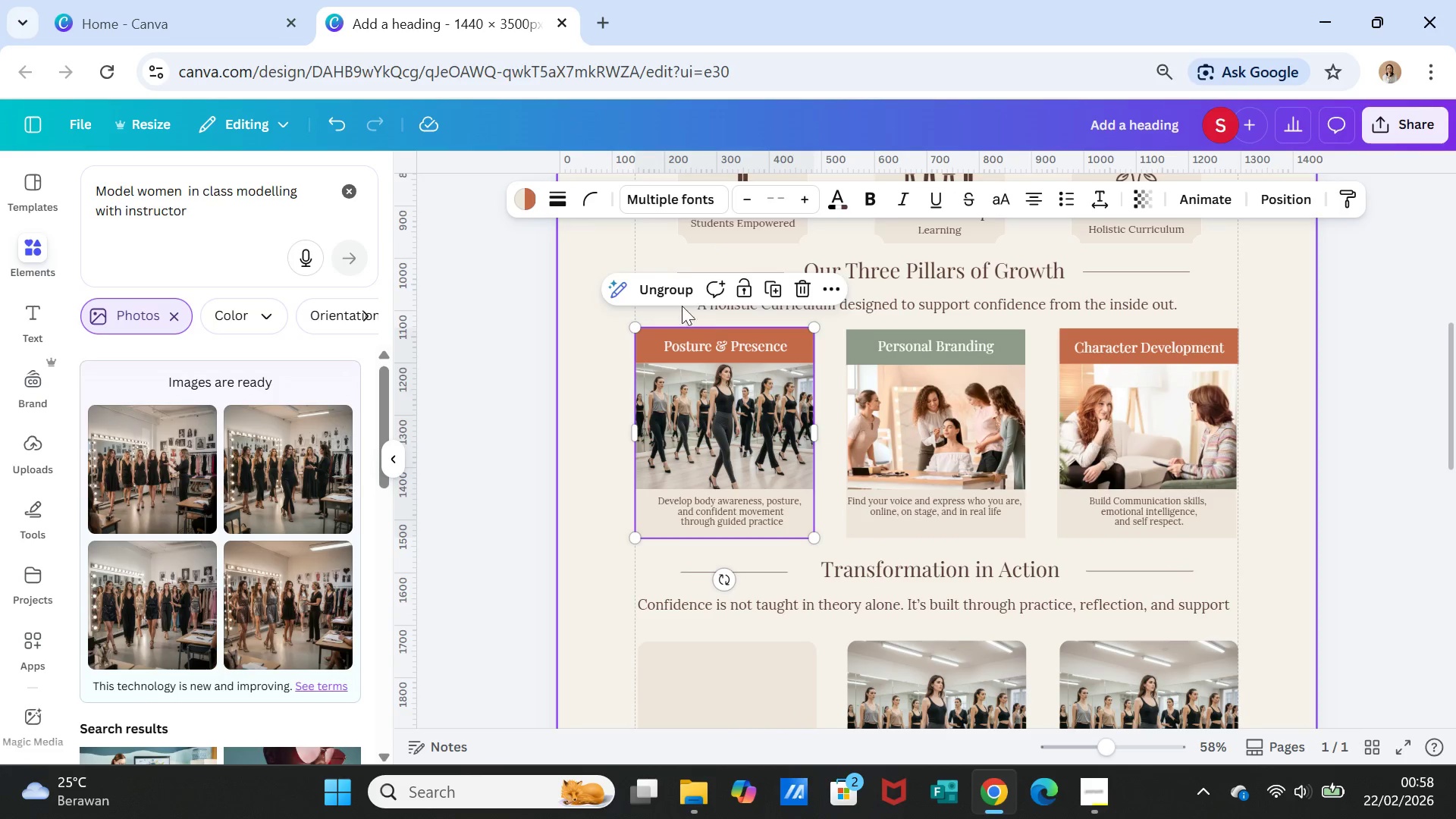 
left_click([669, 287])
 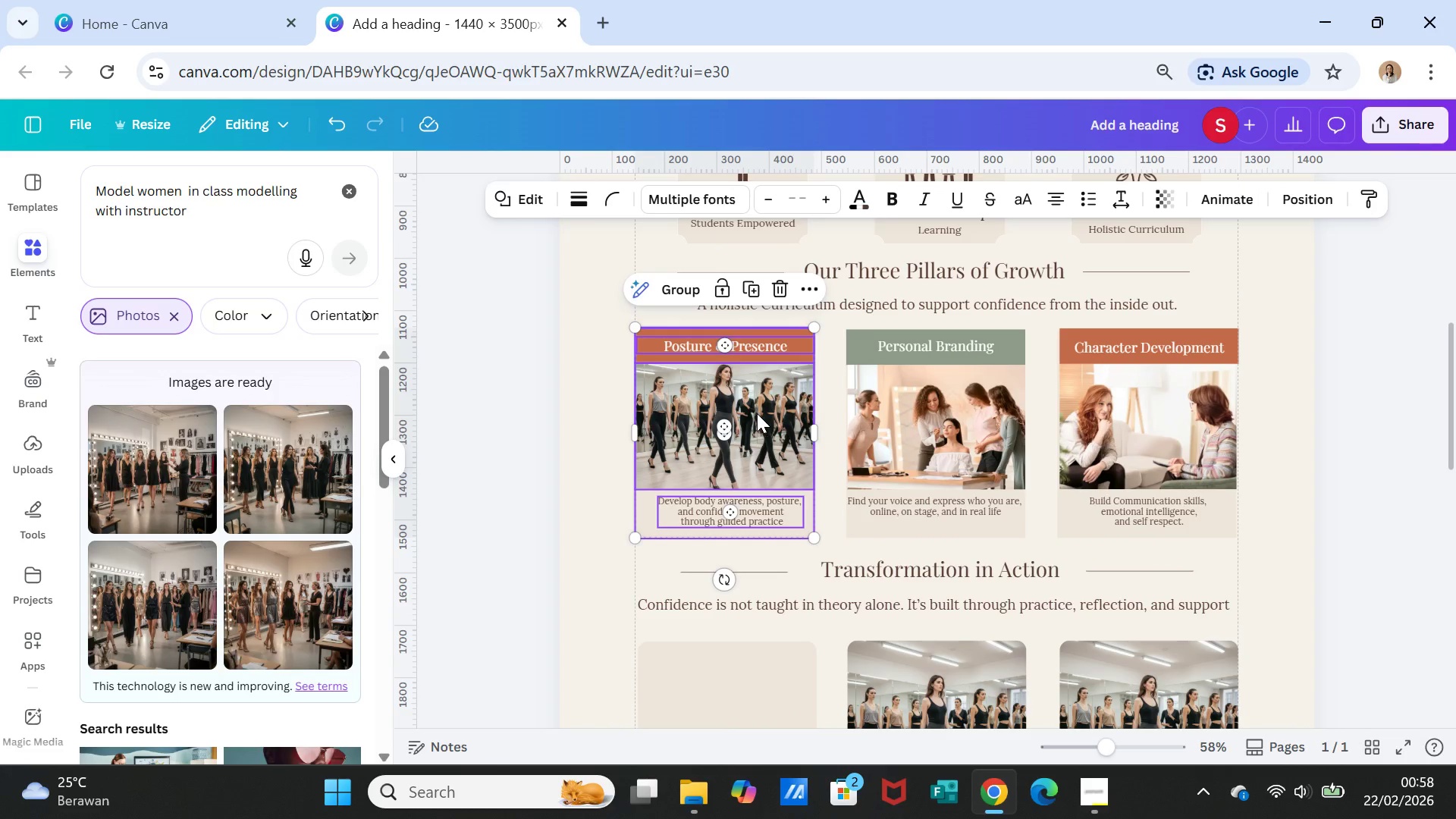 
left_click_drag(start_coordinate=[757, 413], to_coordinate=[776, 416])
 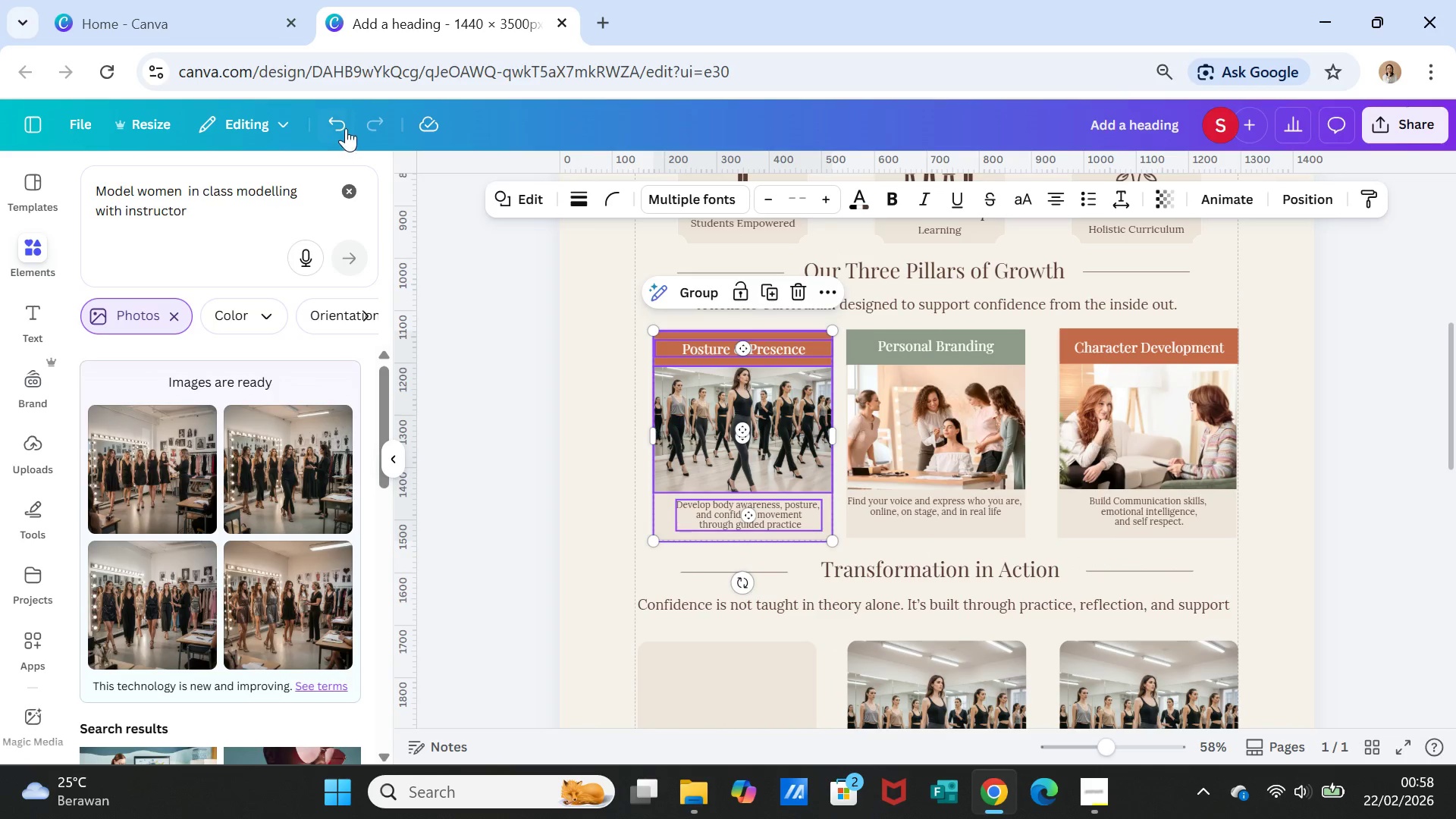 
left_click([343, 125])
 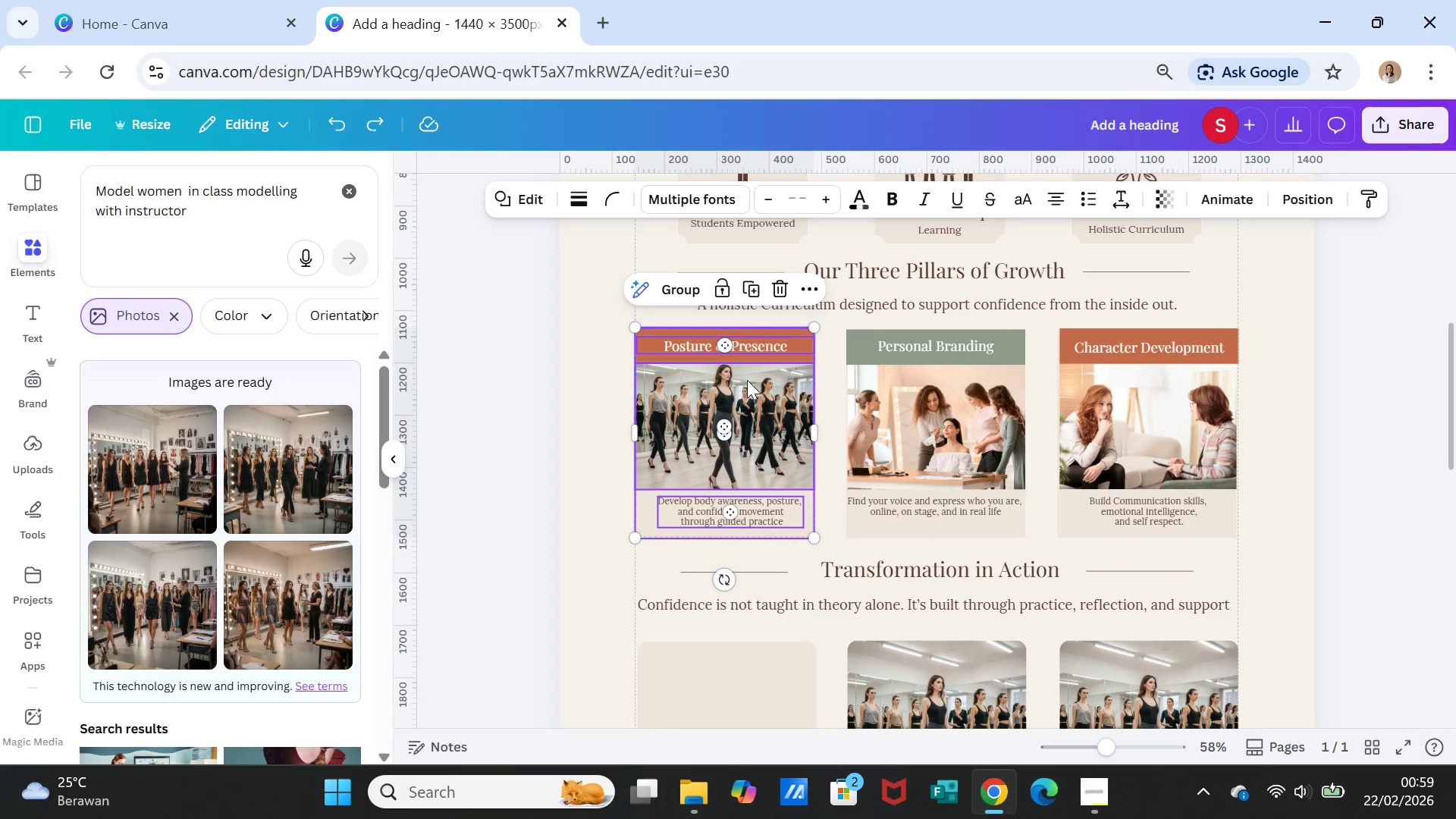 
left_click([785, 438])
 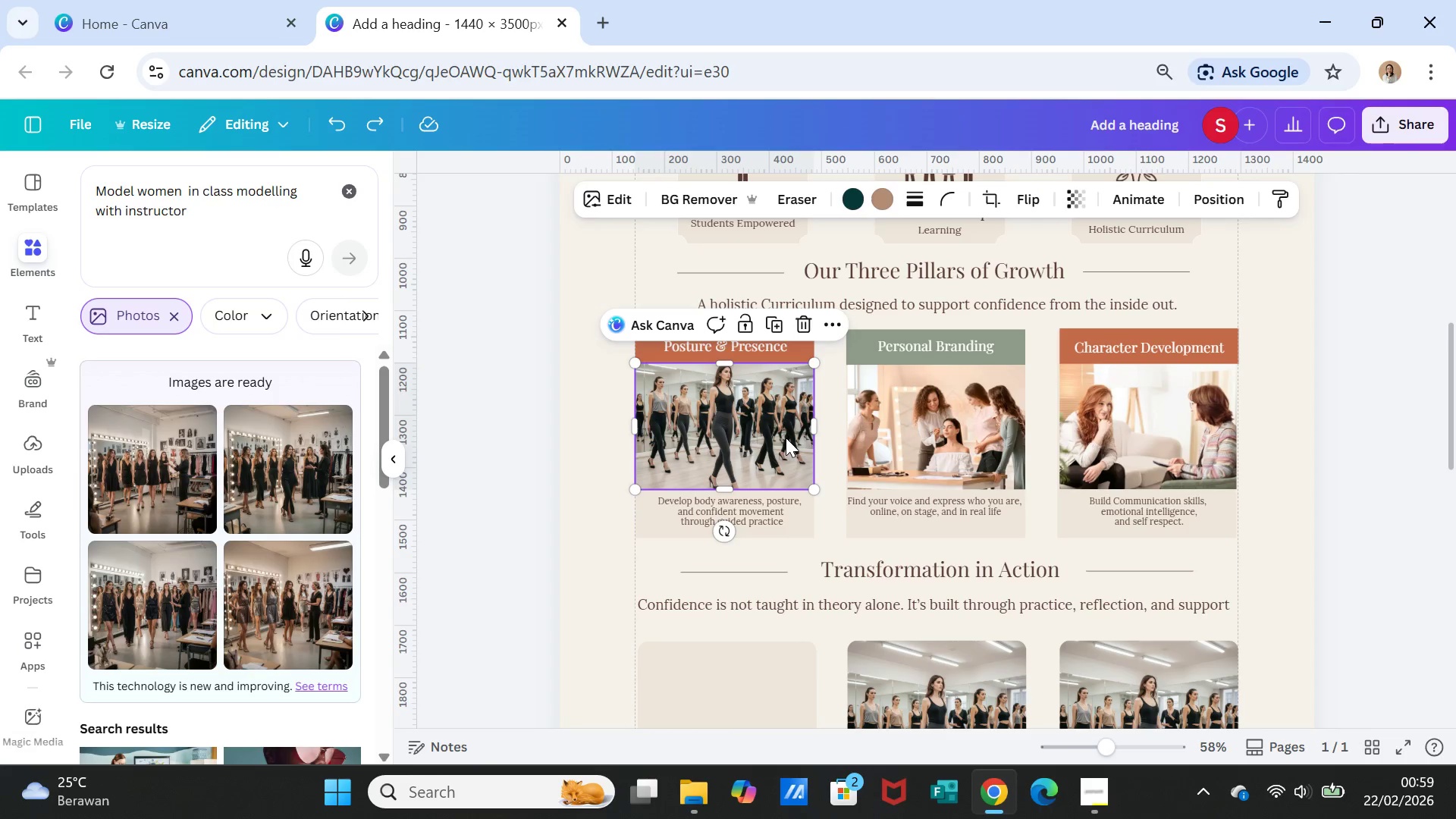 
left_click_drag(start_coordinate=[786, 438], to_coordinate=[792, 700])
 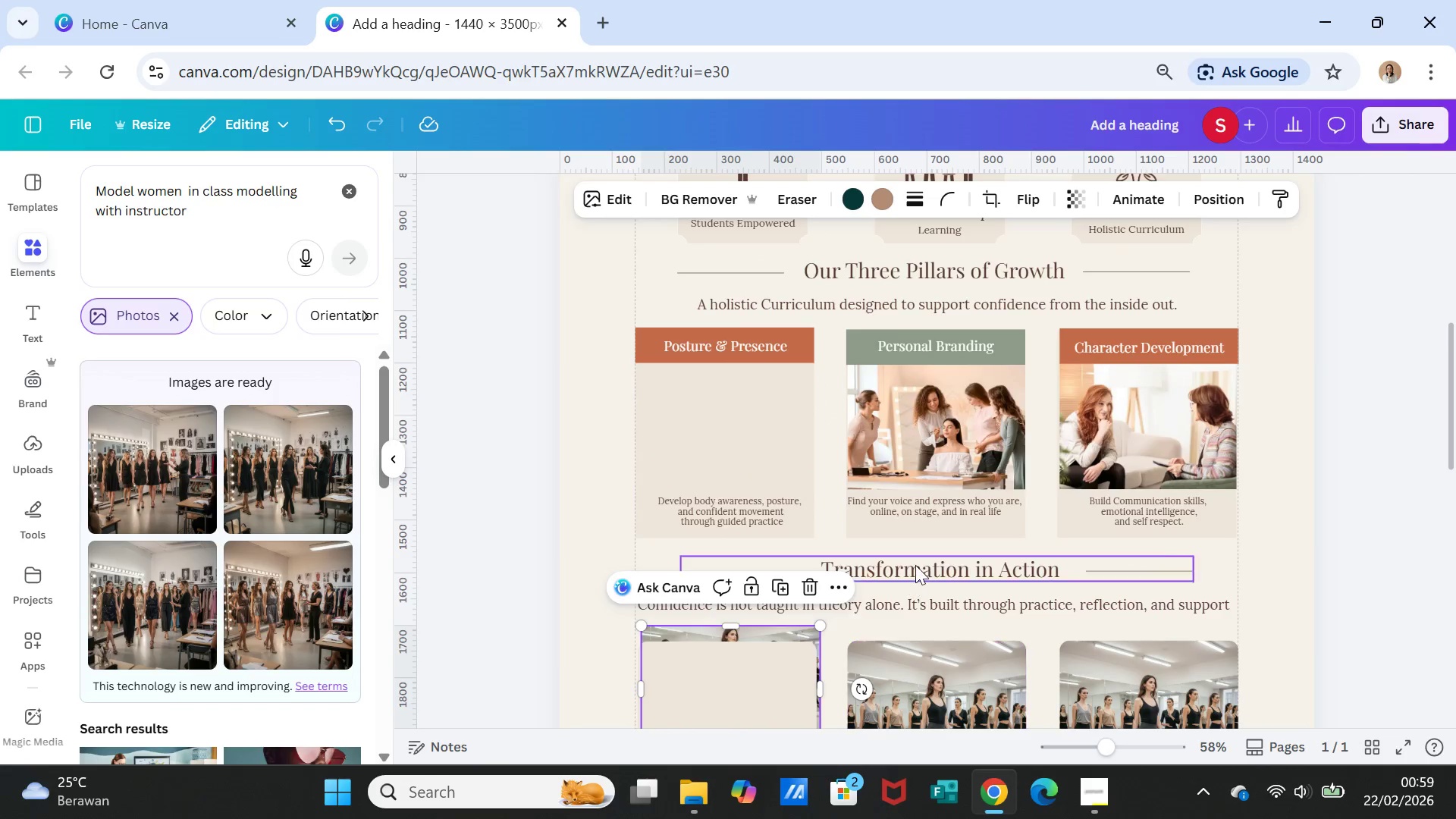 
scroll: coordinate [915, 562], scroll_direction: down, amount: 3.0
 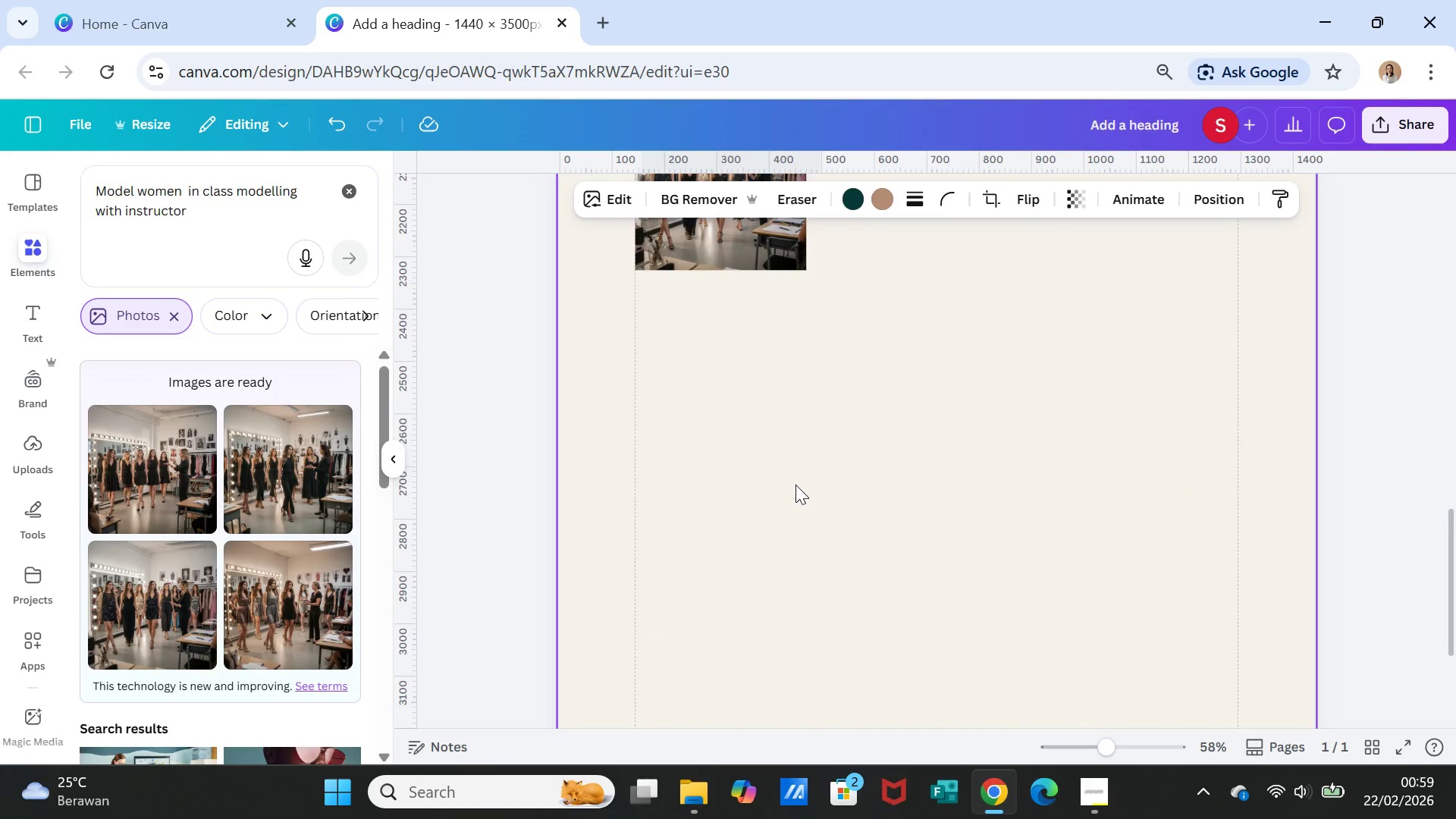 
scroll: coordinate [796, 484], scroll_direction: up, amount: 3.0
 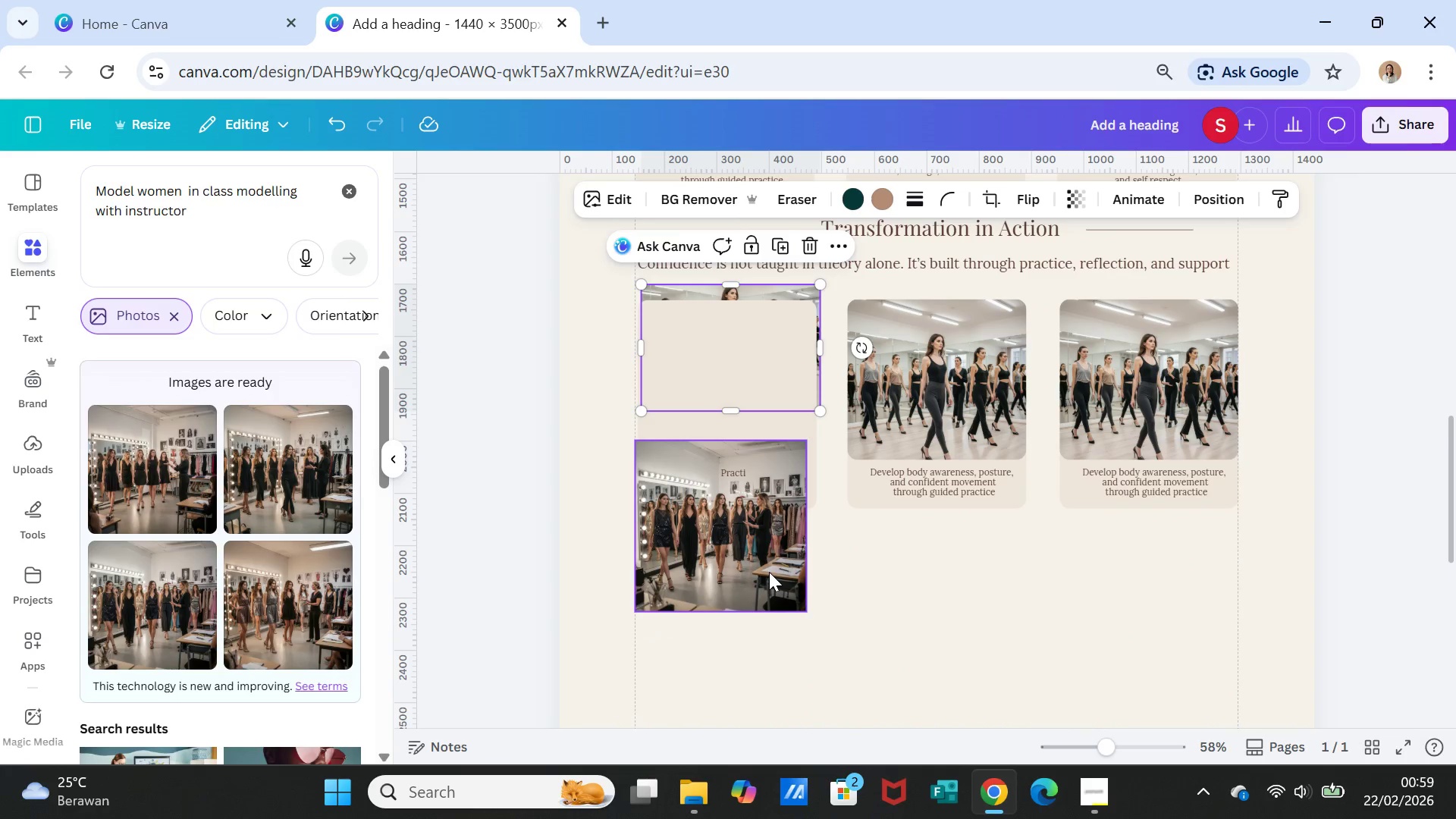 
left_click_drag(start_coordinate=[769, 571], to_coordinate=[774, 270])
 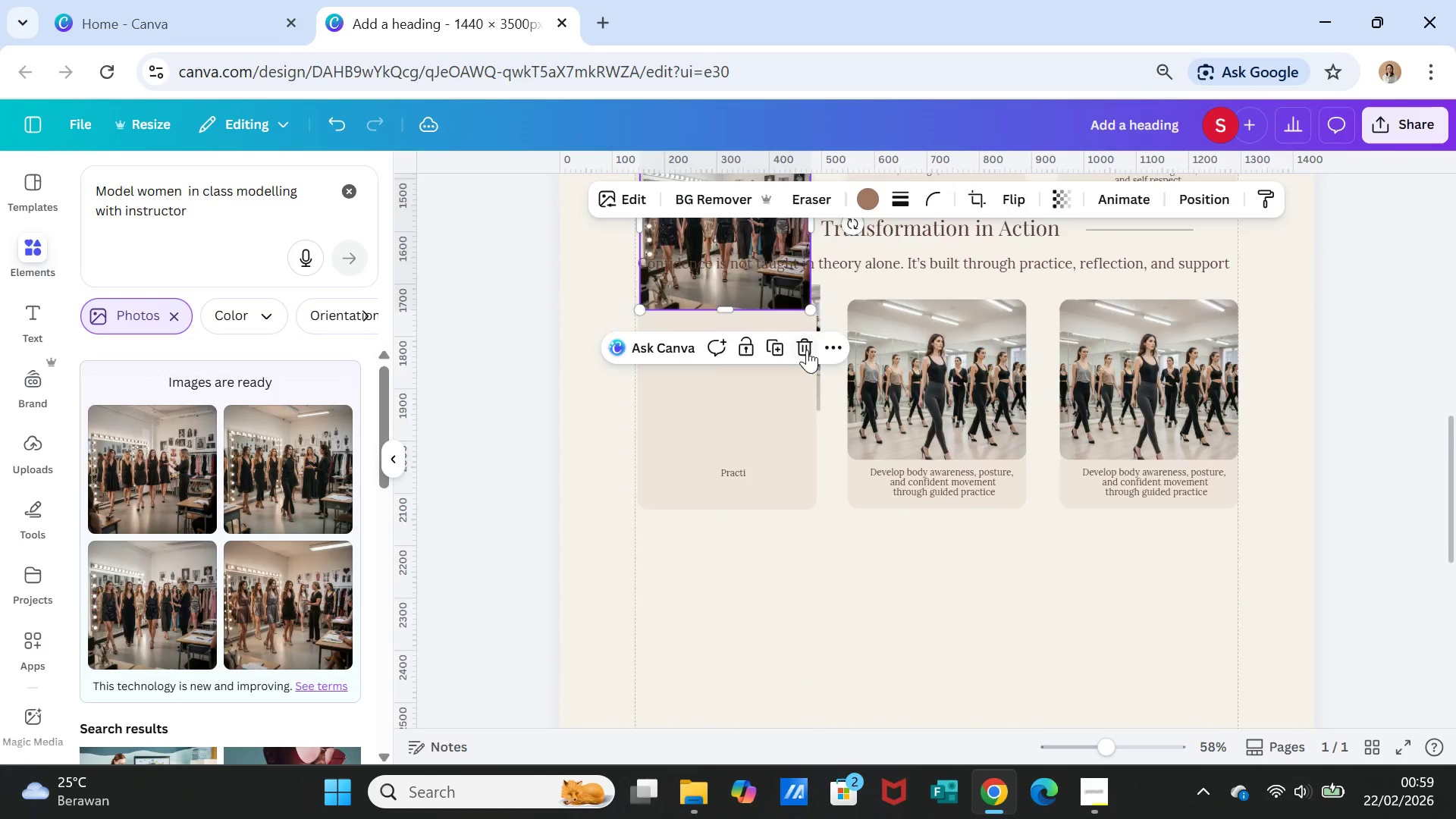 
scroll: coordinate [813, 359], scroll_direction: up, amount: 3.0
 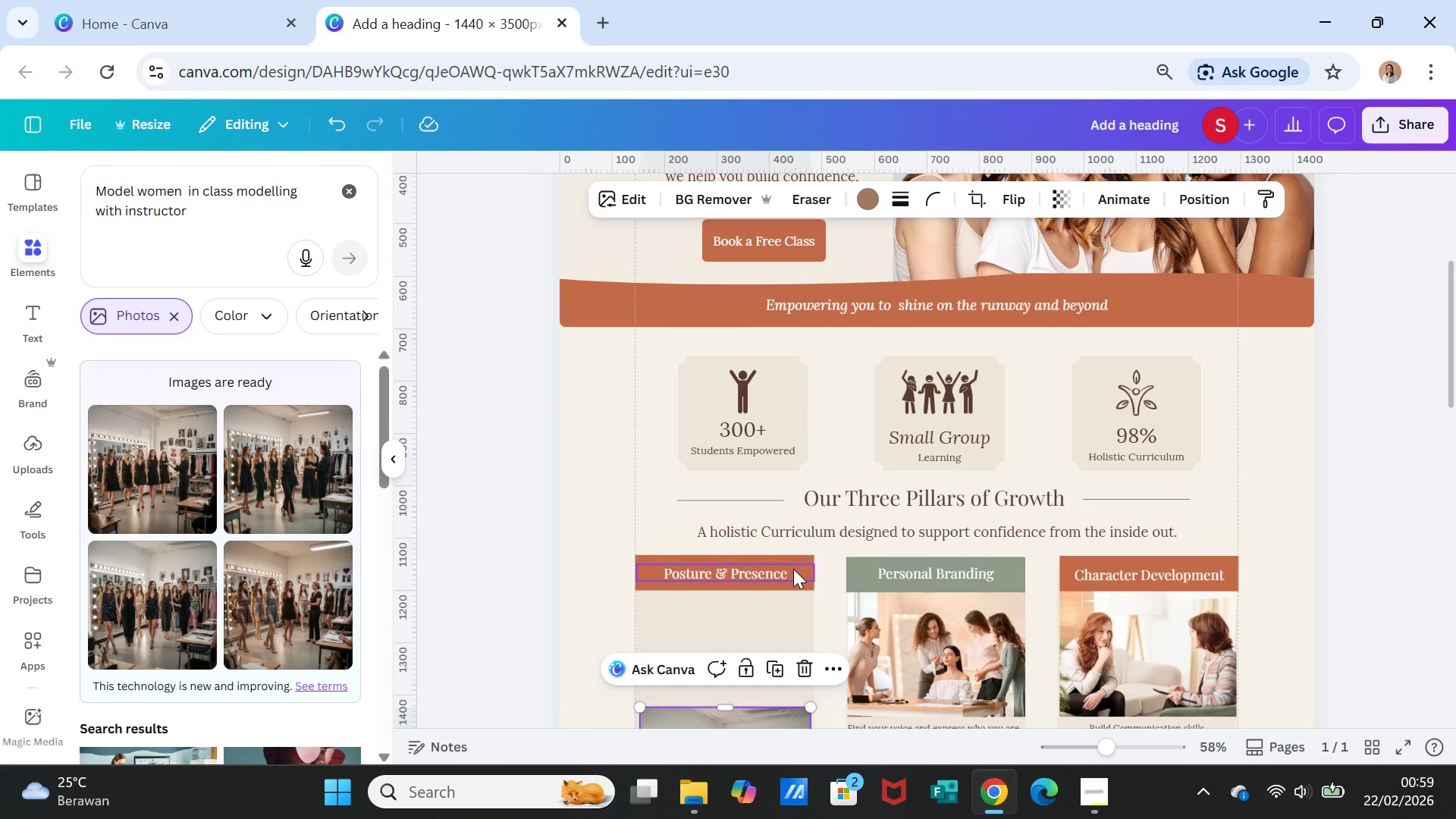 
scroll: coordinate [793, 569], scroll_direction: down, amount: 1.0
 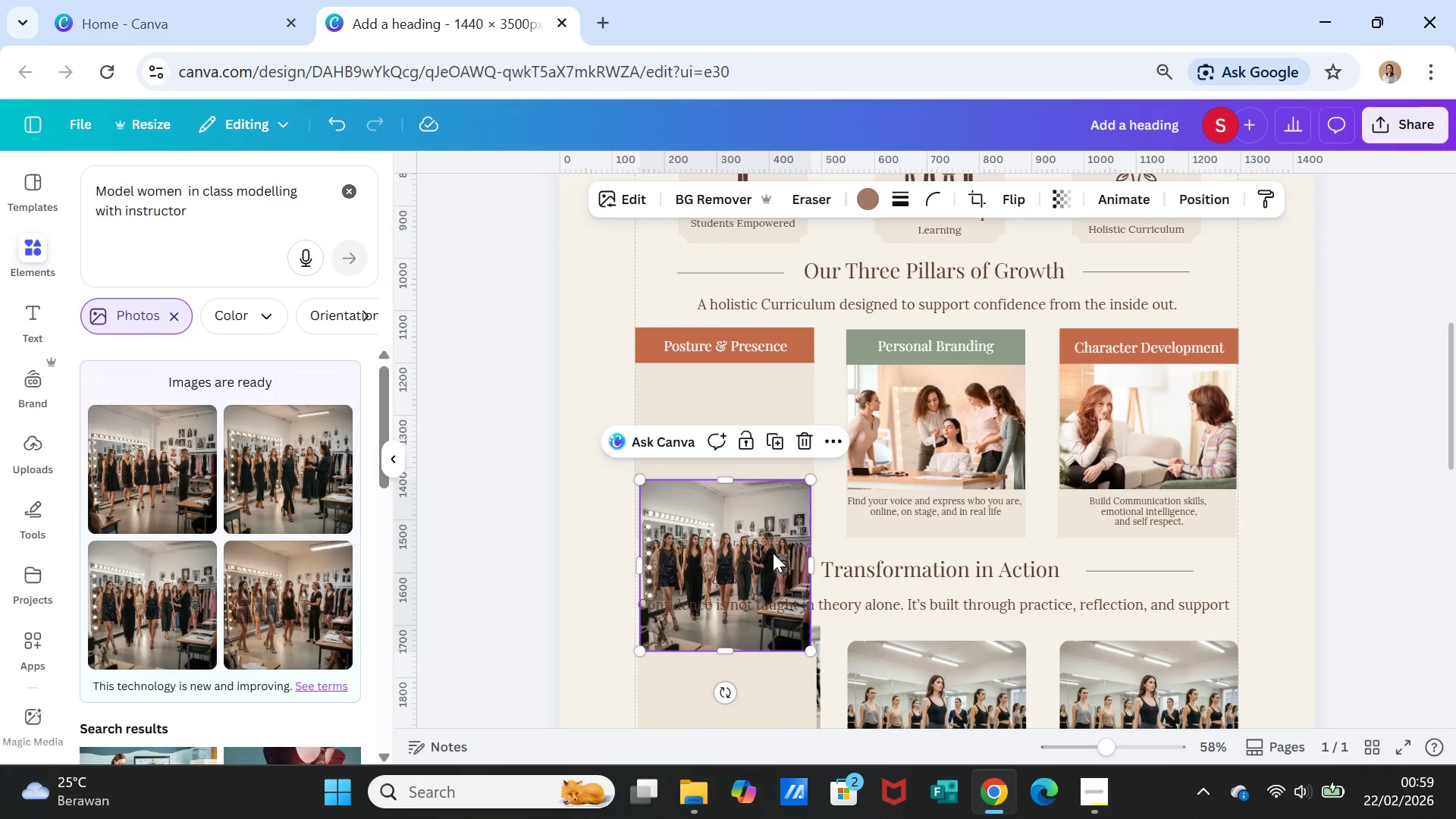 
left_click_drag(start_coordinate=[773, 570], to_coordinate=[770, 453])
 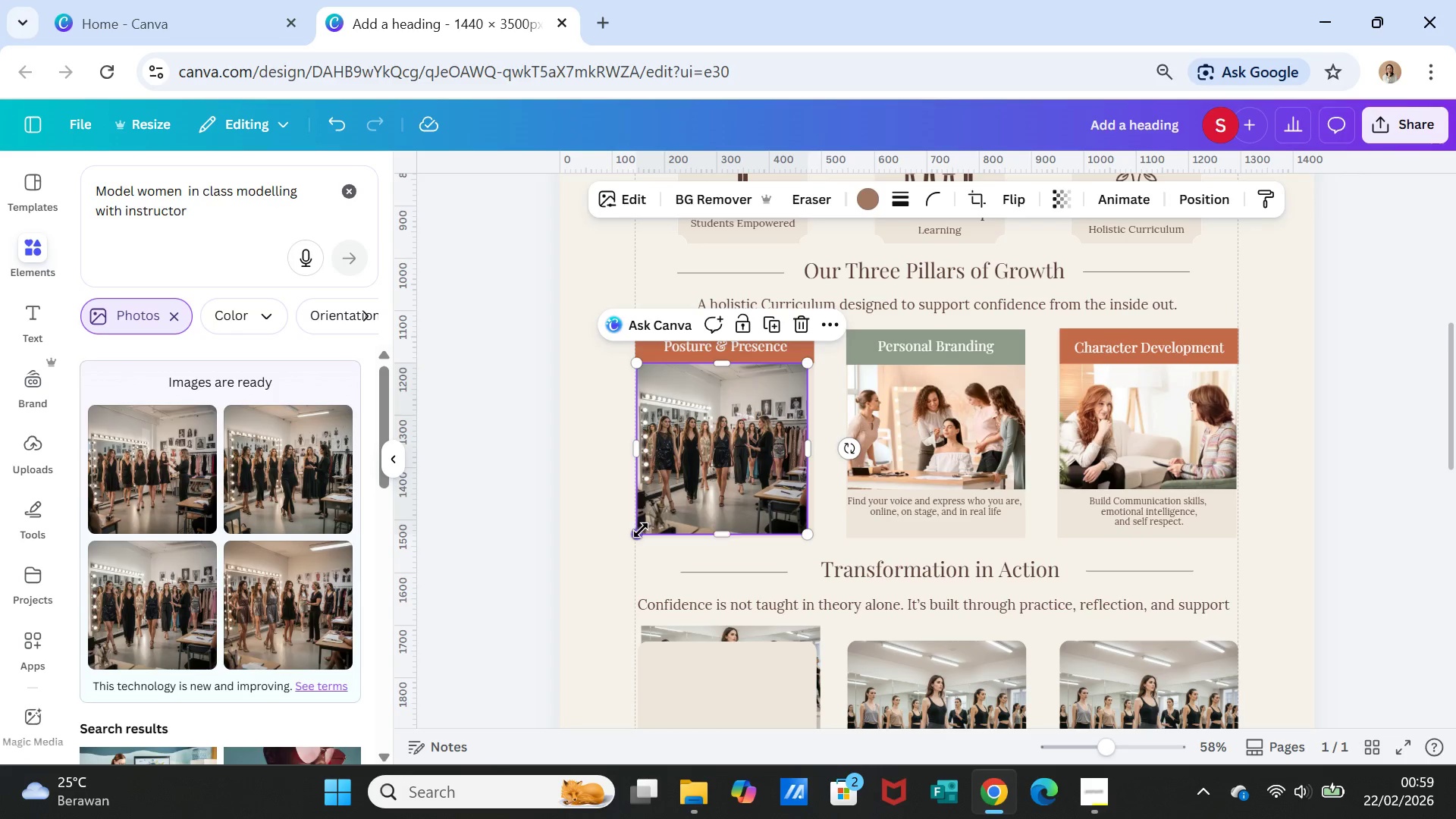 
left_click_drag(start_coordinate=[641, 530], to_coordinate=[671, 471])
 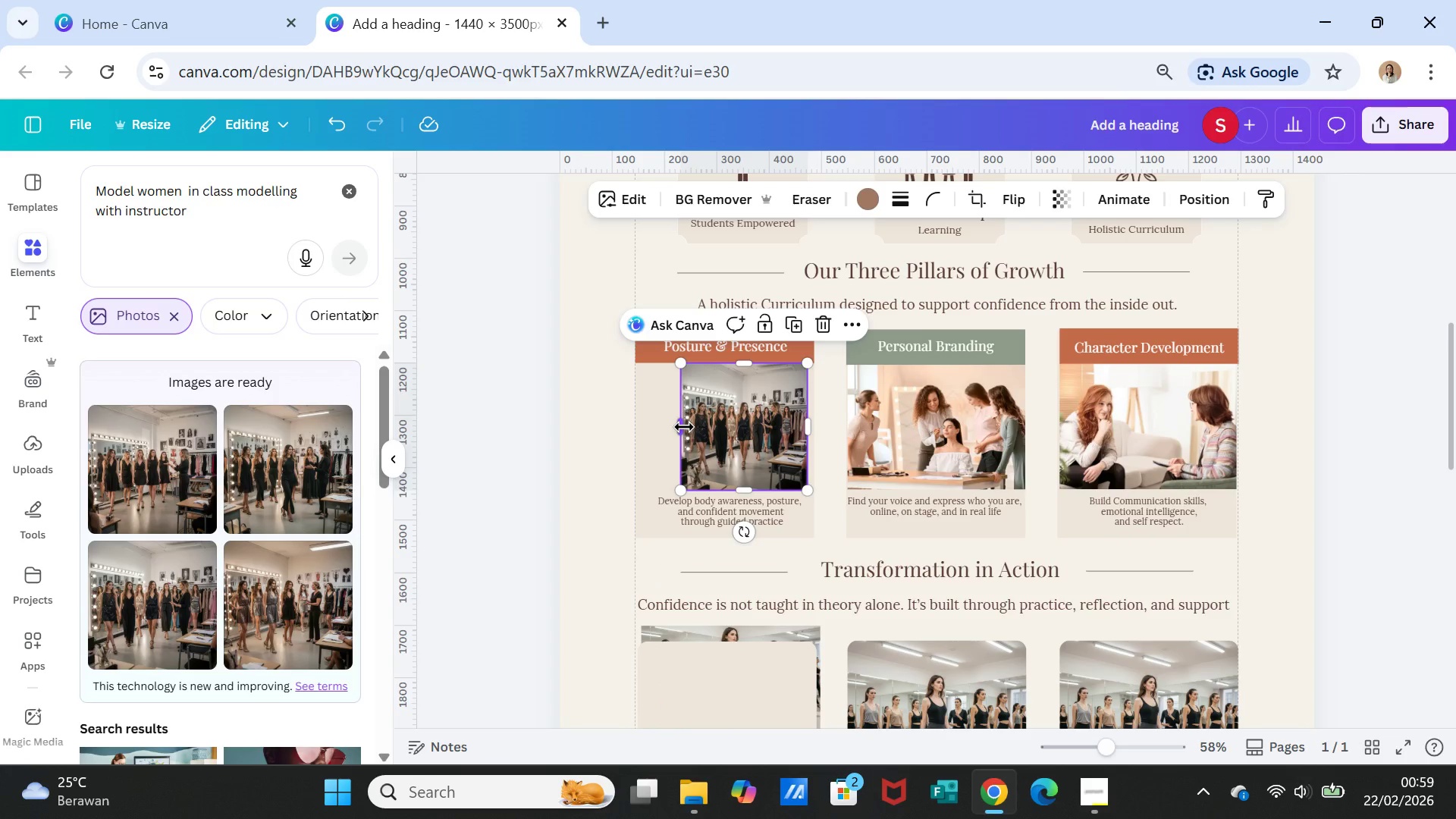 
left_click_drag(start_coordinate=[684, 427], to_coordinate=[646, 430])
 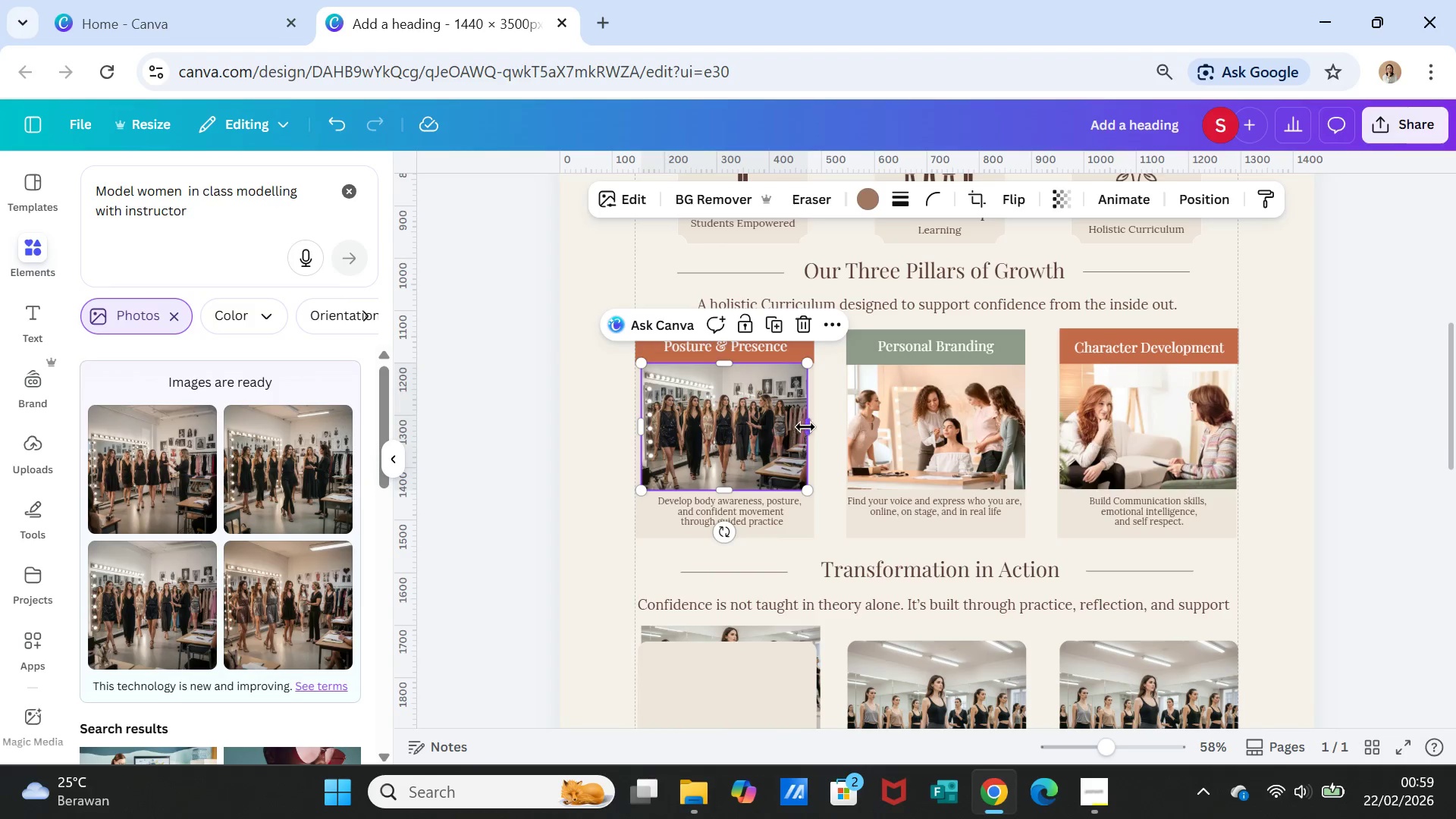 
left_click_drag(start_coordinate=[805, 427], to_coordinate=[810, 426])
 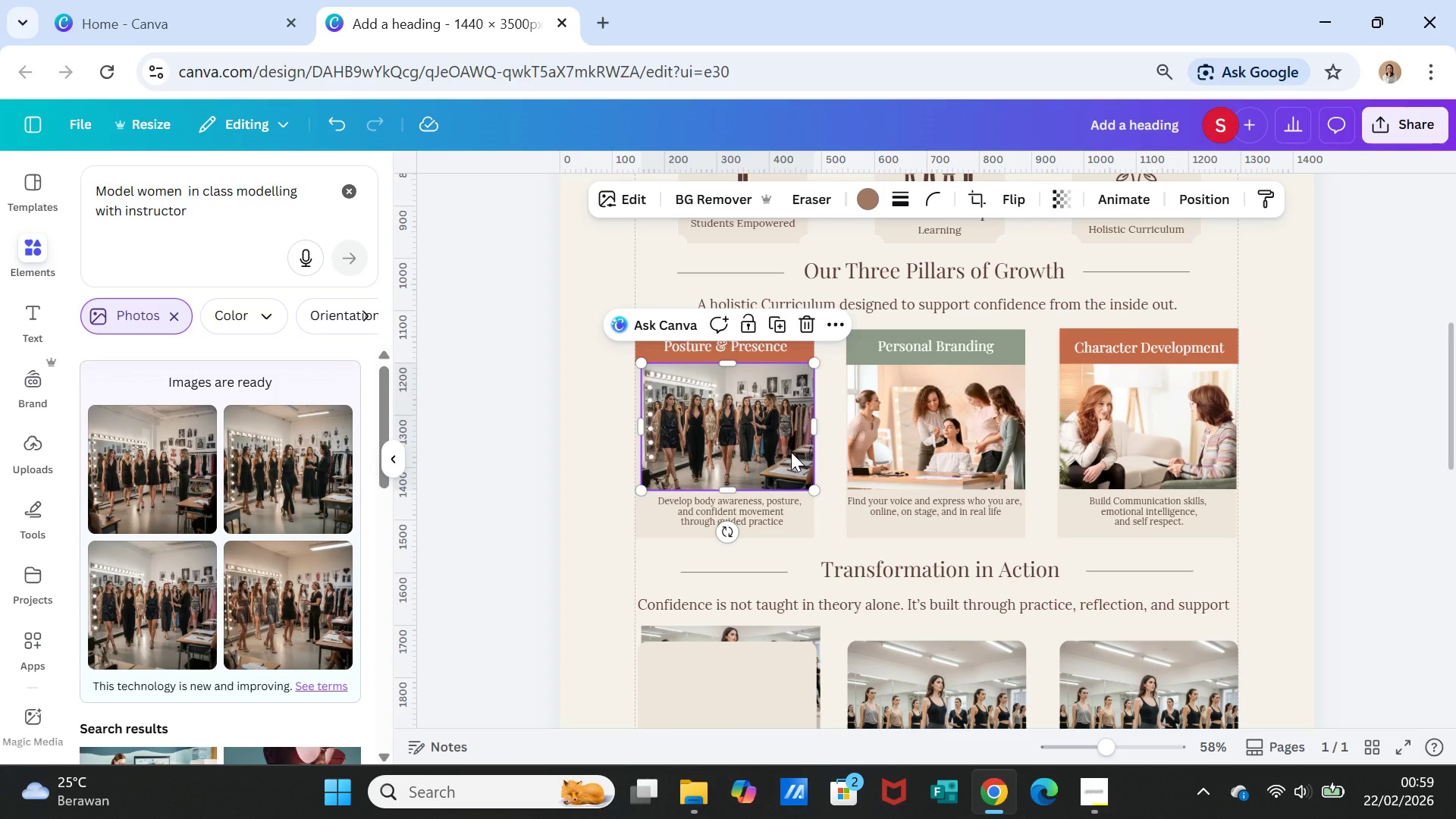 
left_click([791, 452])
 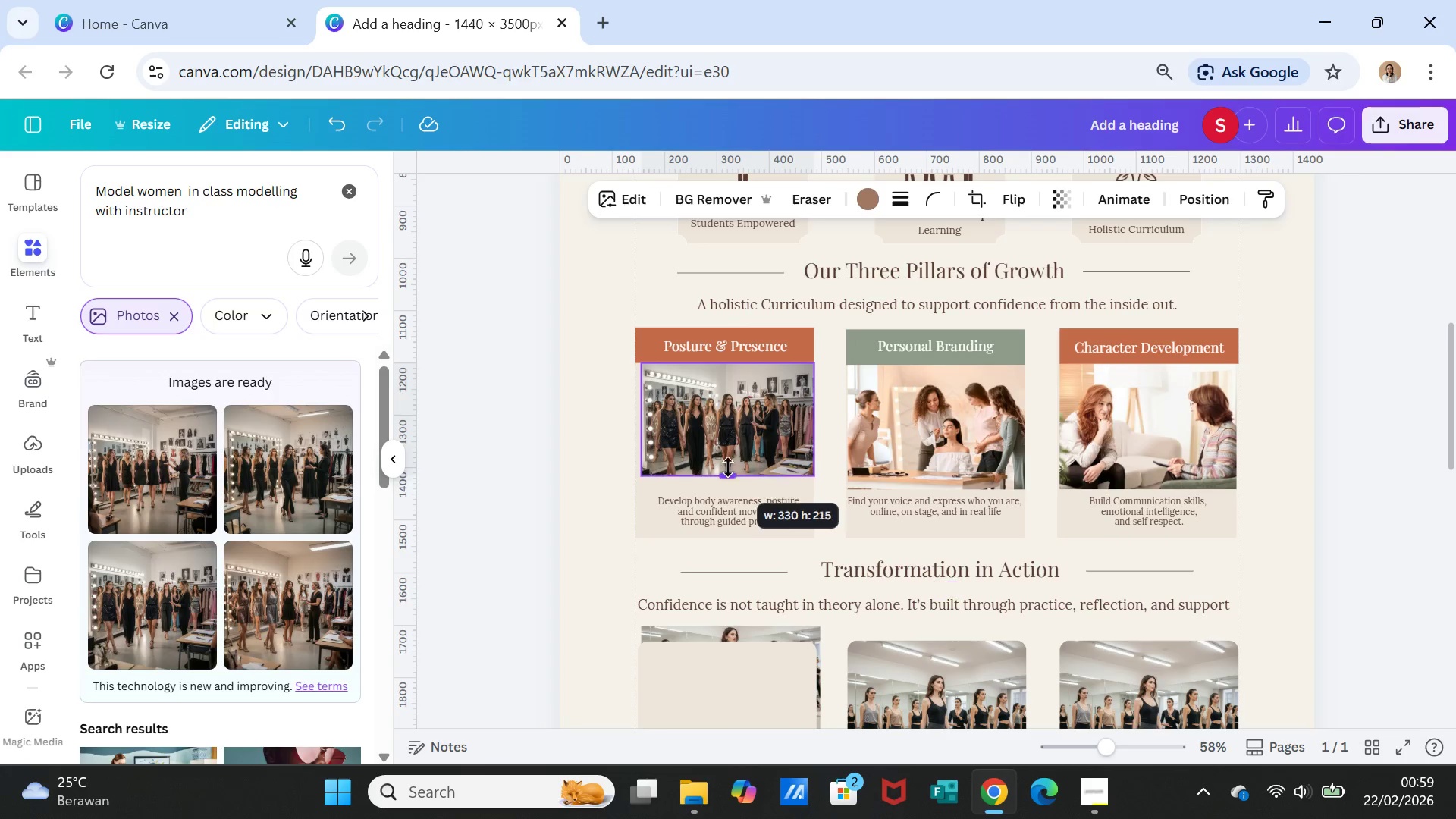 
wait(8.59)
 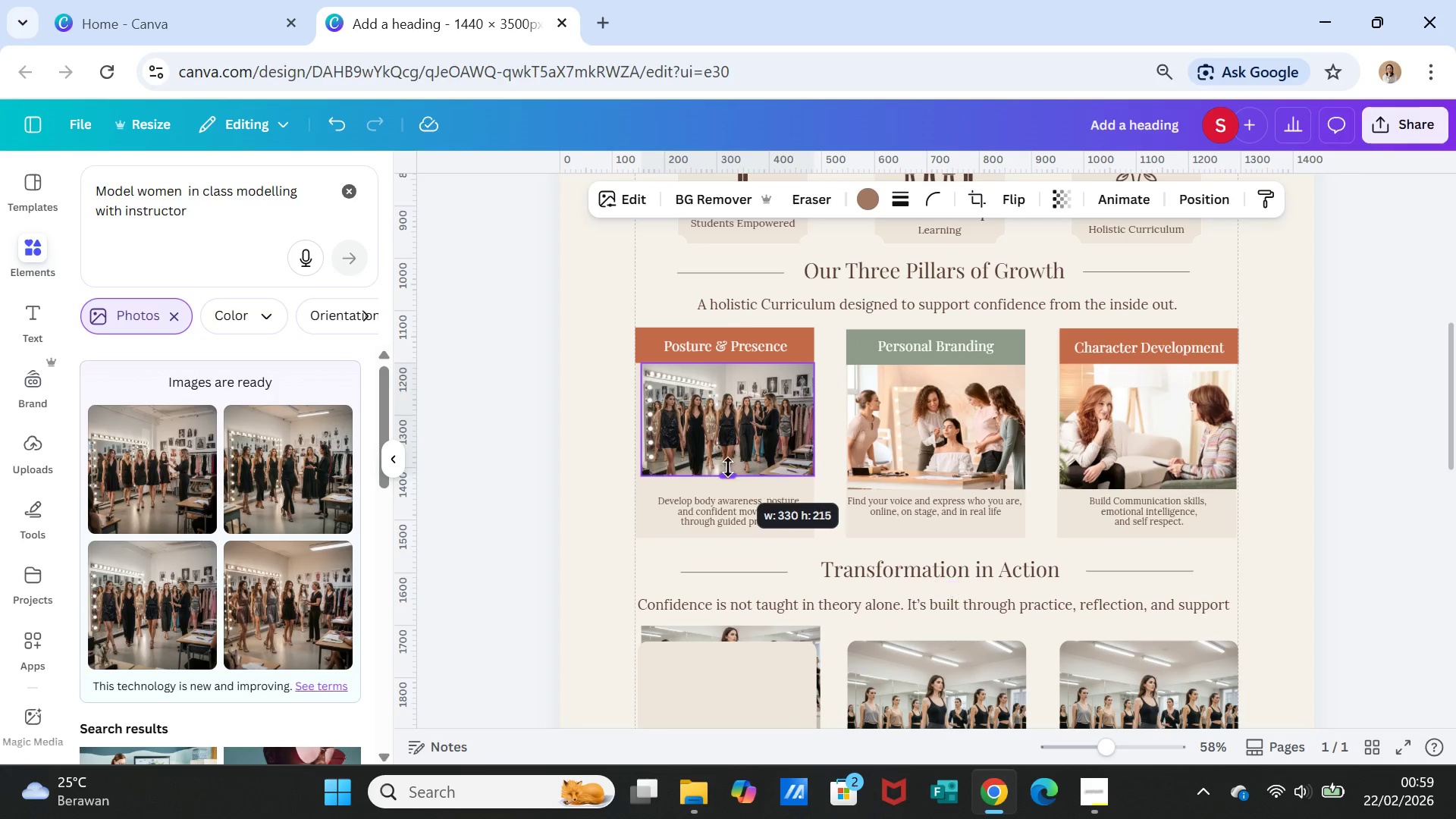 
left_click([876, 450])
 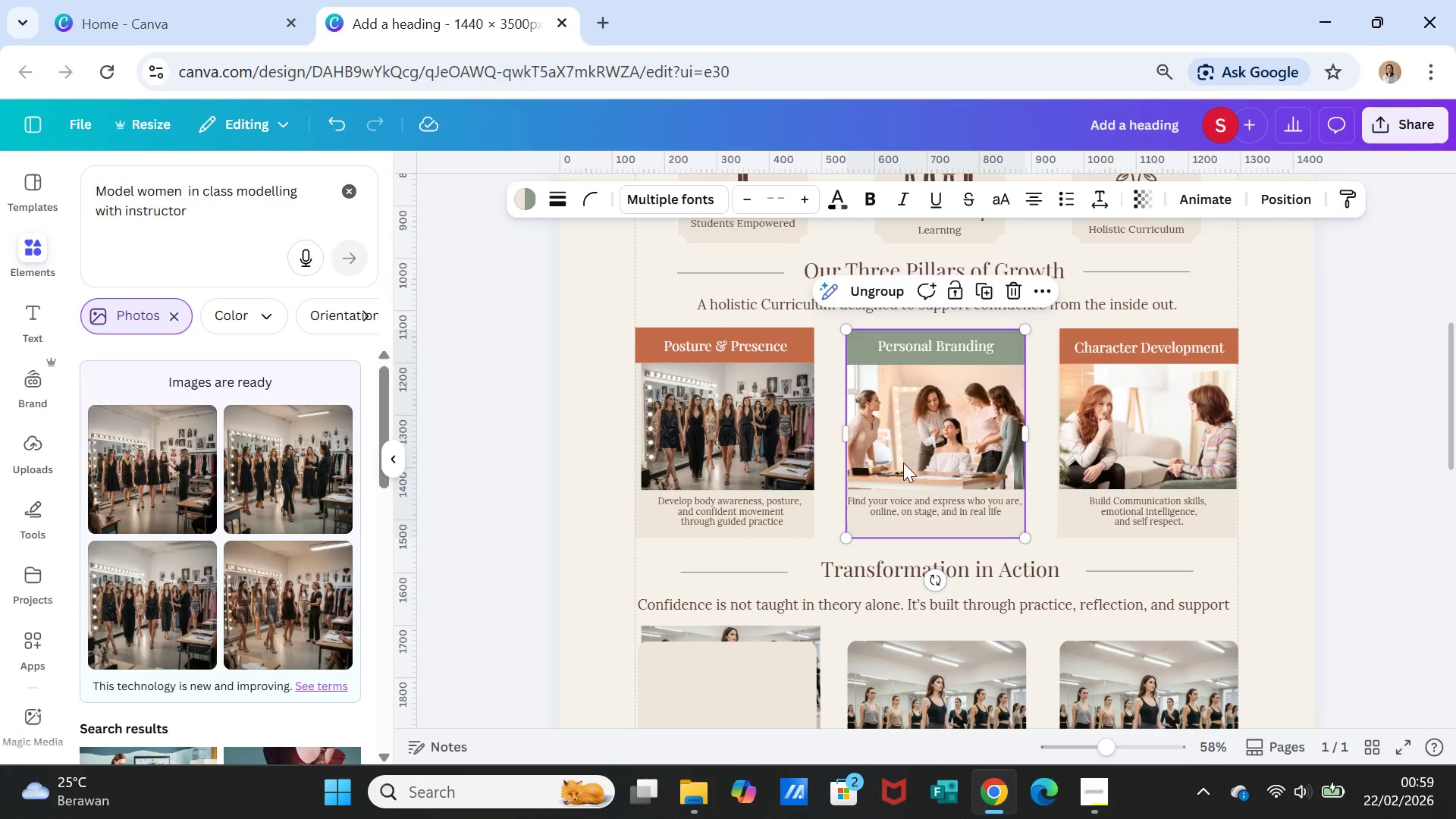 
left_click([789, 456])
 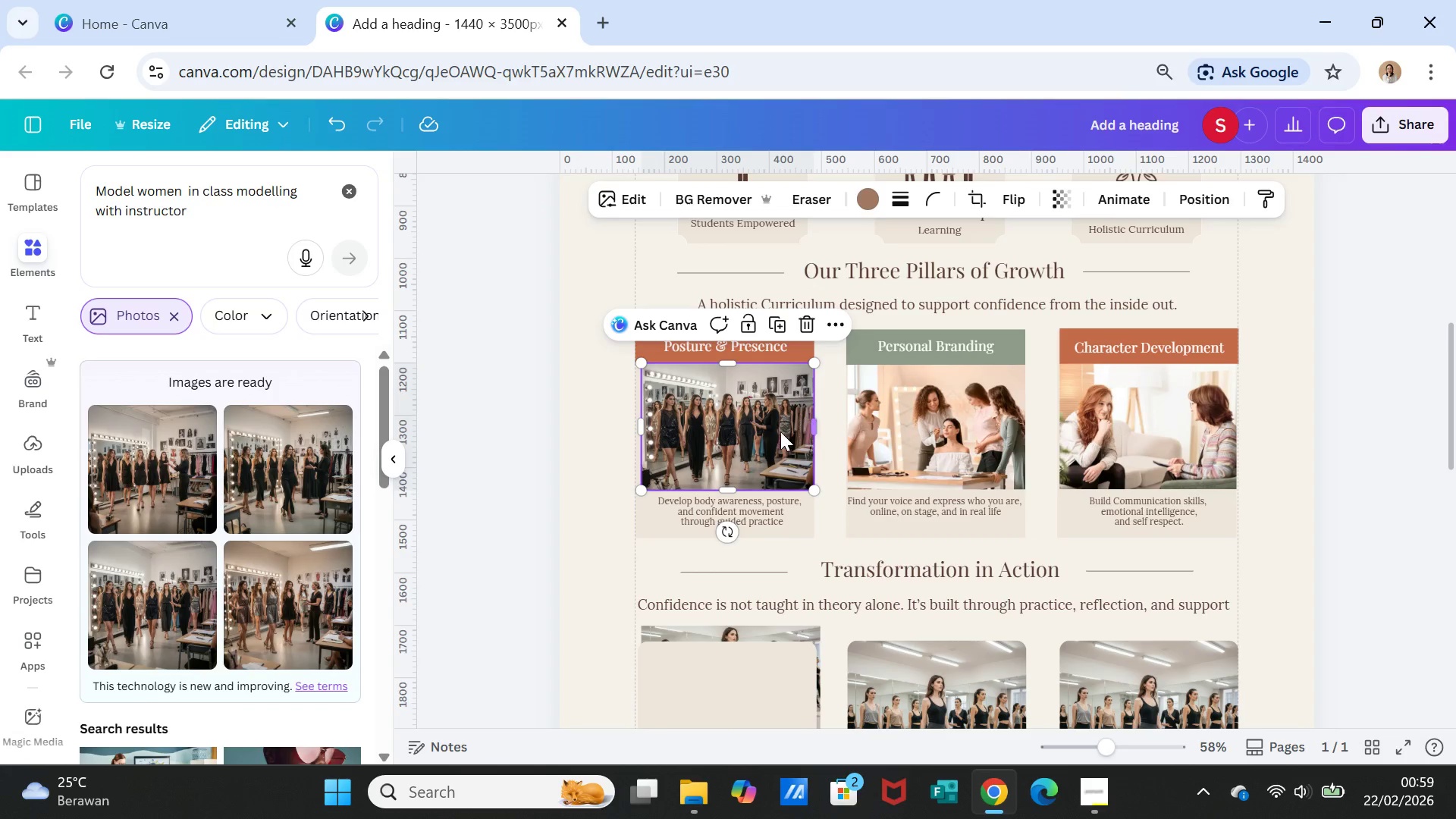 
left_click_drag(start_coordinate=[645, 426], to_coordinate=[640, 424])
 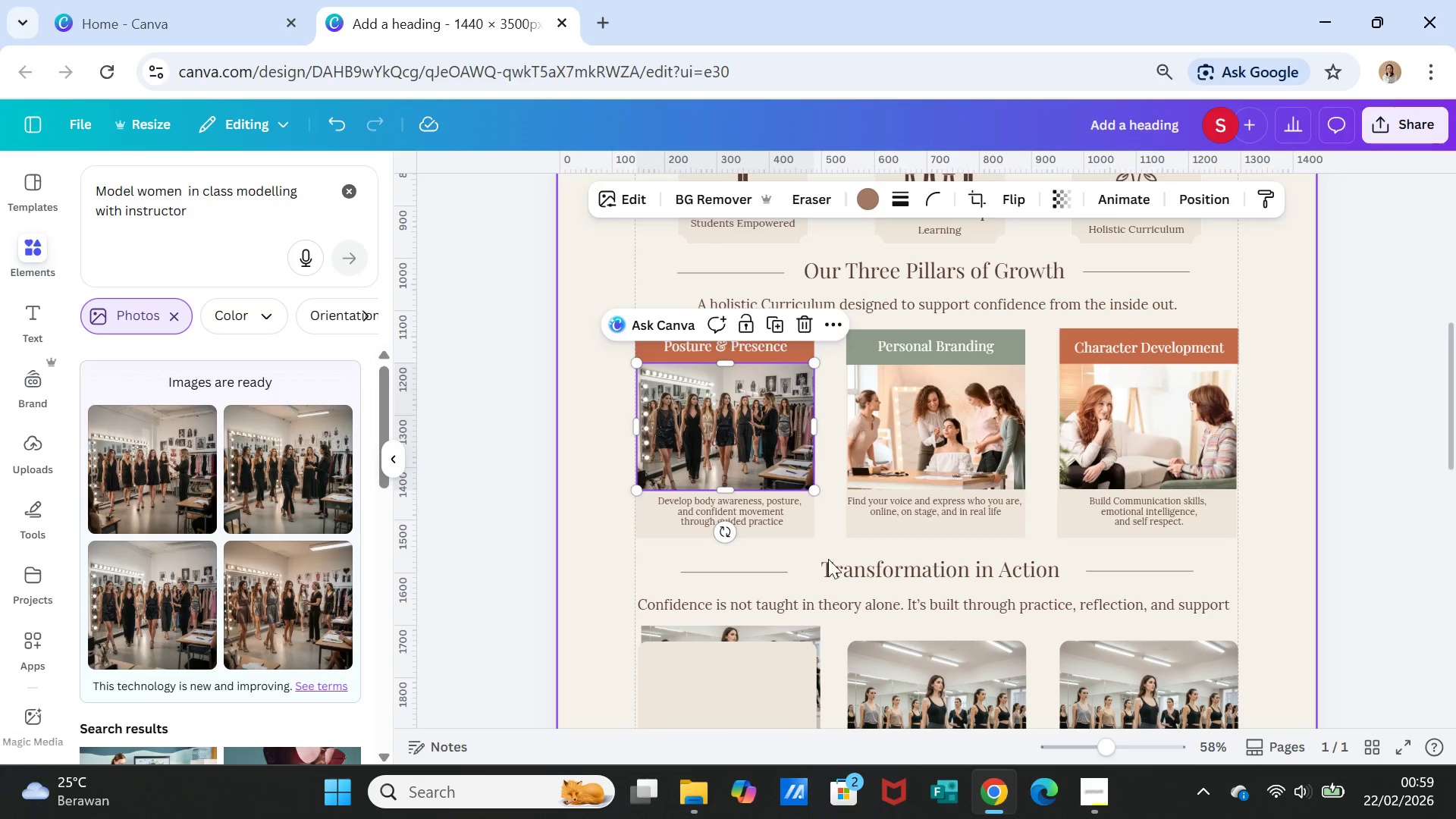 
left_click([830, 560])
 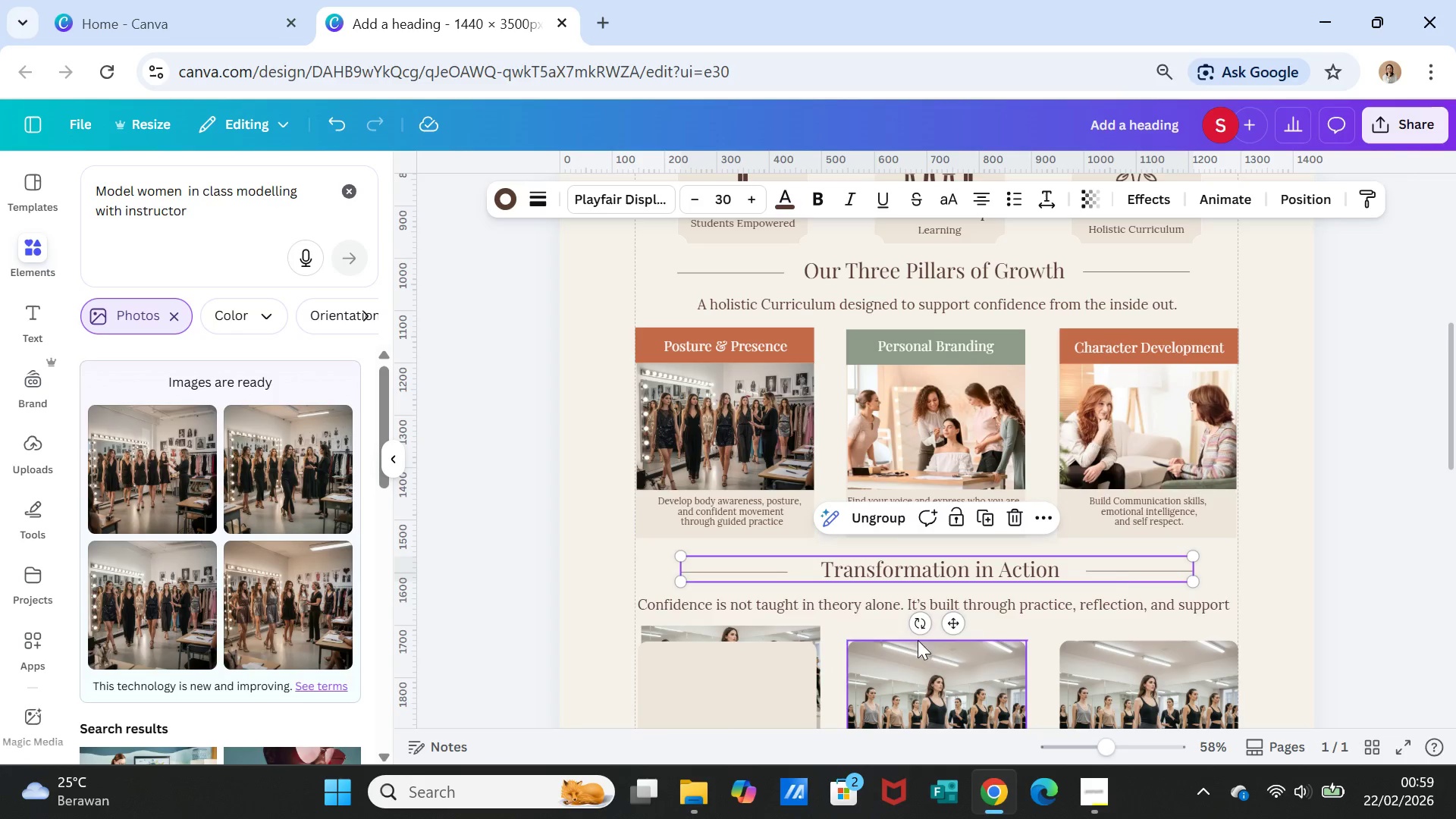 
wait(5.59)
 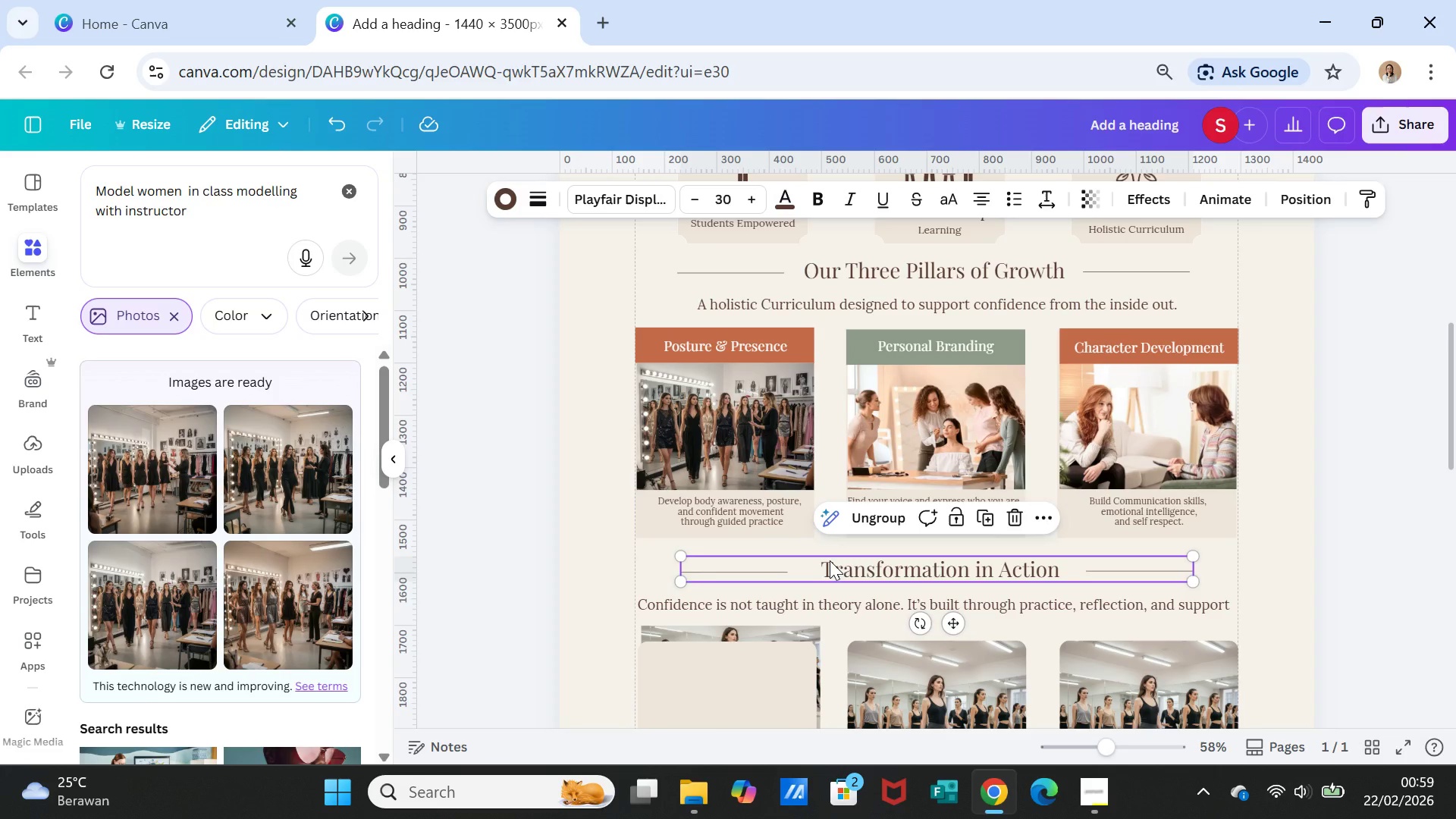 
scroll: coordinate [1327, 589], scroll_direction: down, amount: 2.0
 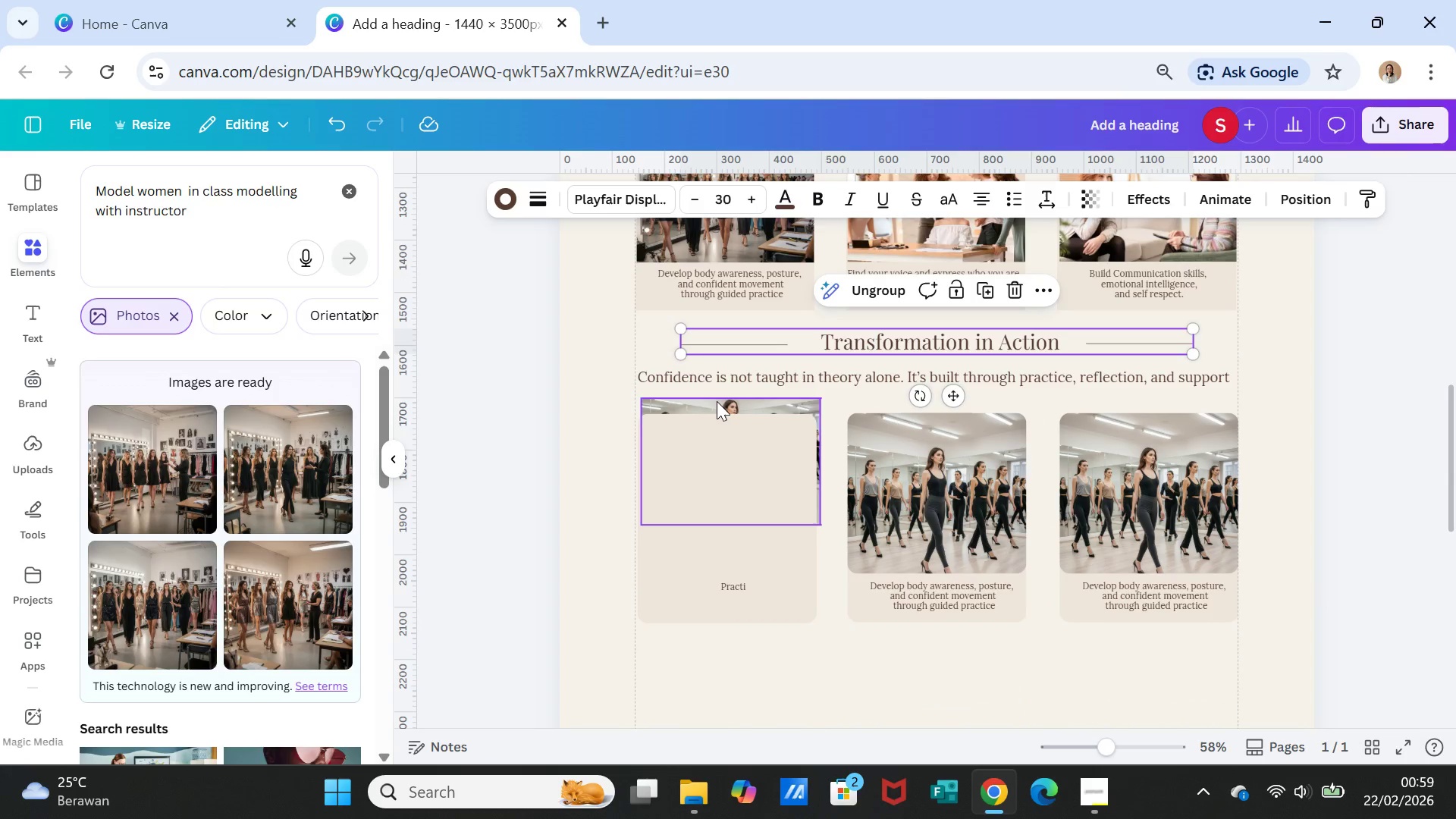 
left_click([717, 401])
 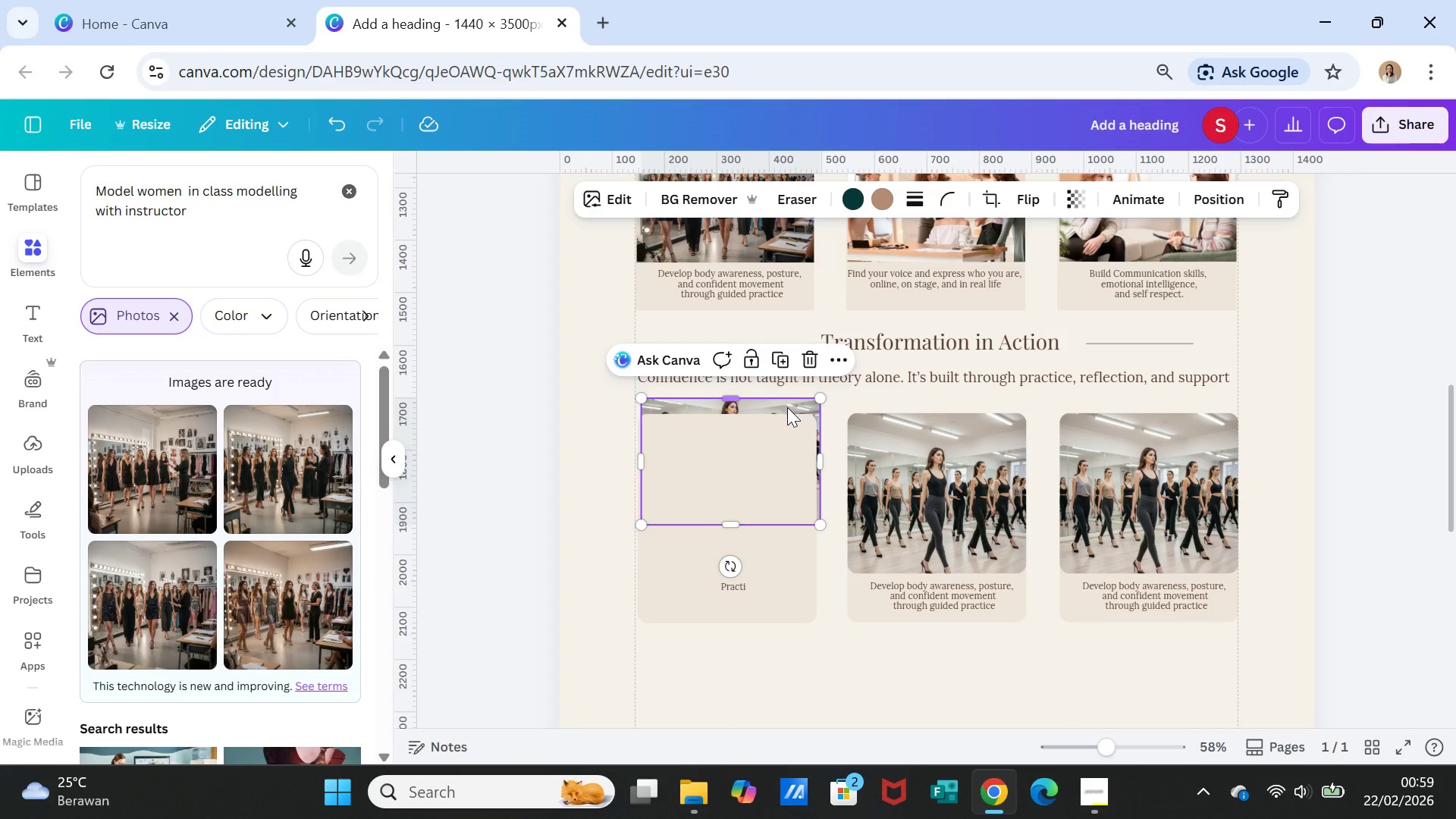 
left_click_drag(start_coordinate=[789, 405], to_coordinate=[790, 419])
 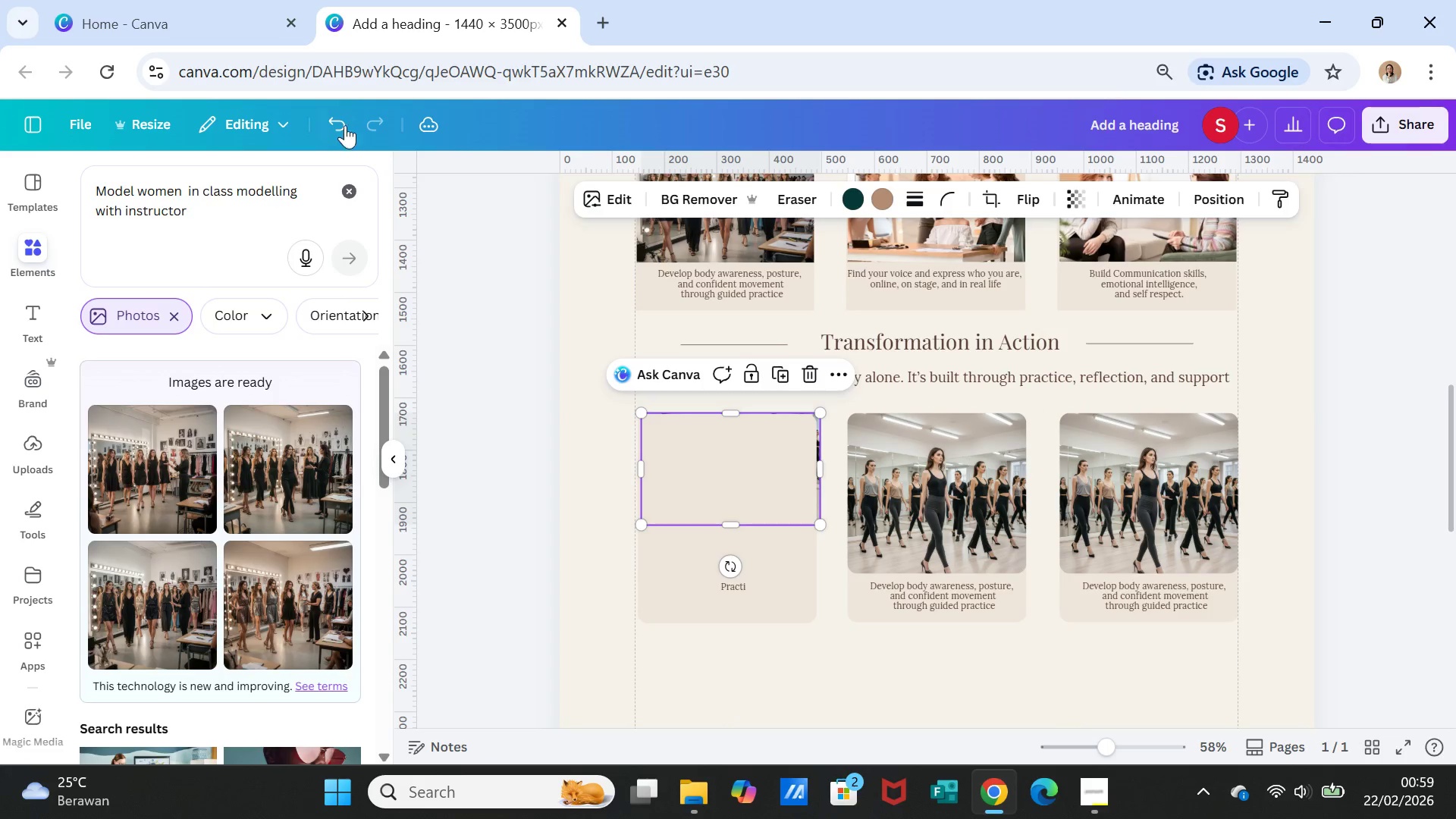 
left_click([344, 123])
 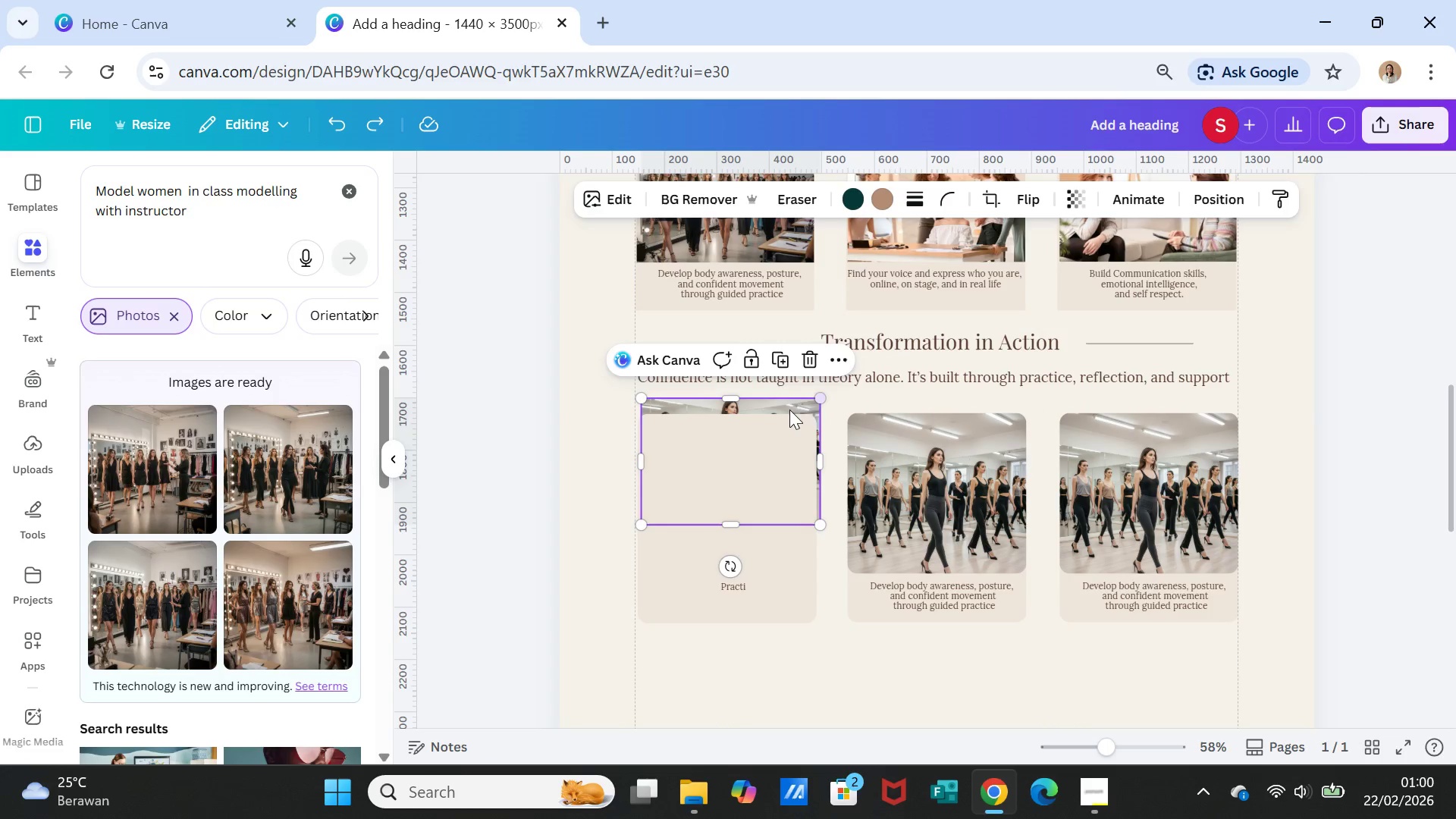 
left_click([795, 405])
 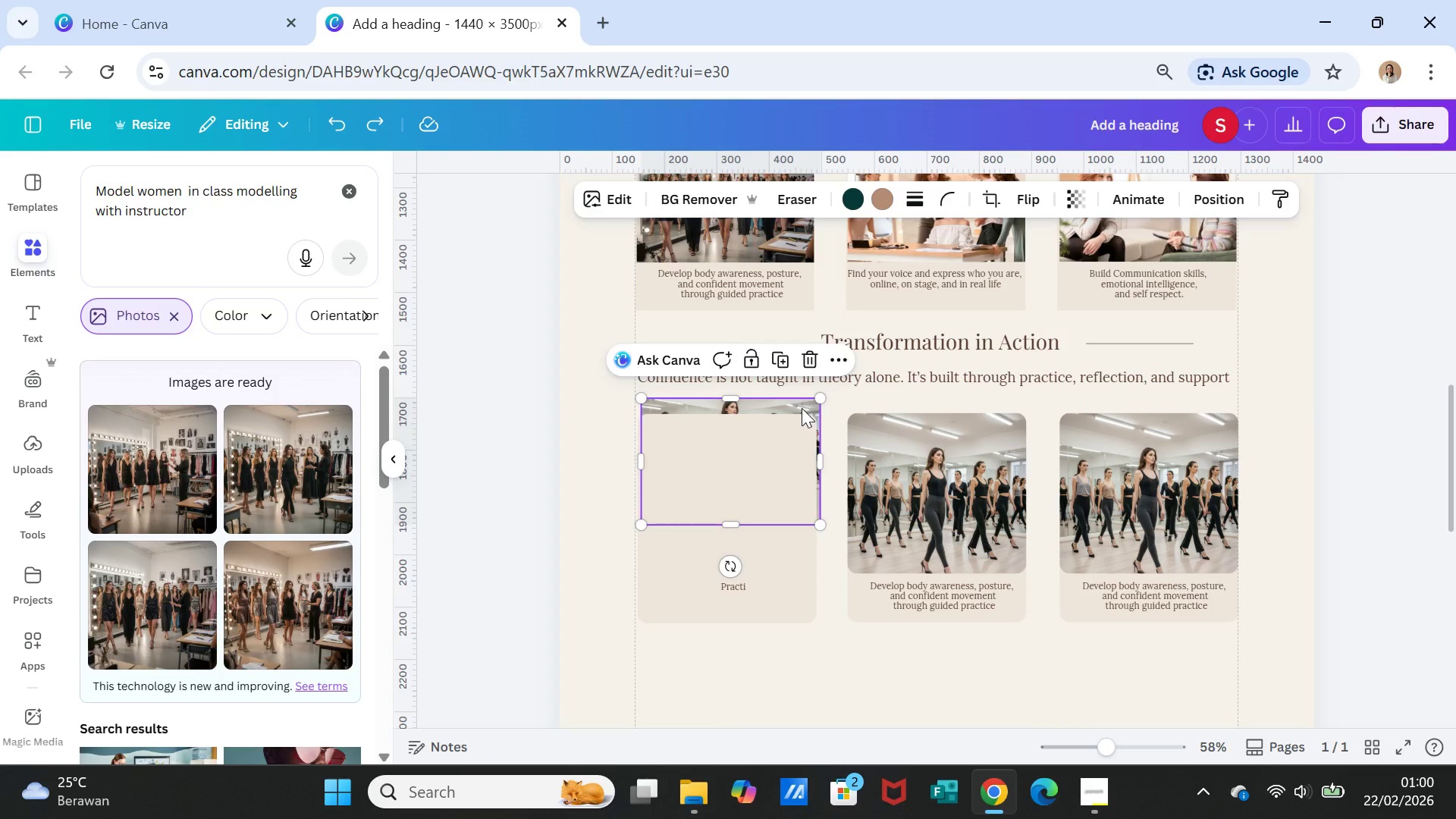 
left_click([802, 408])
 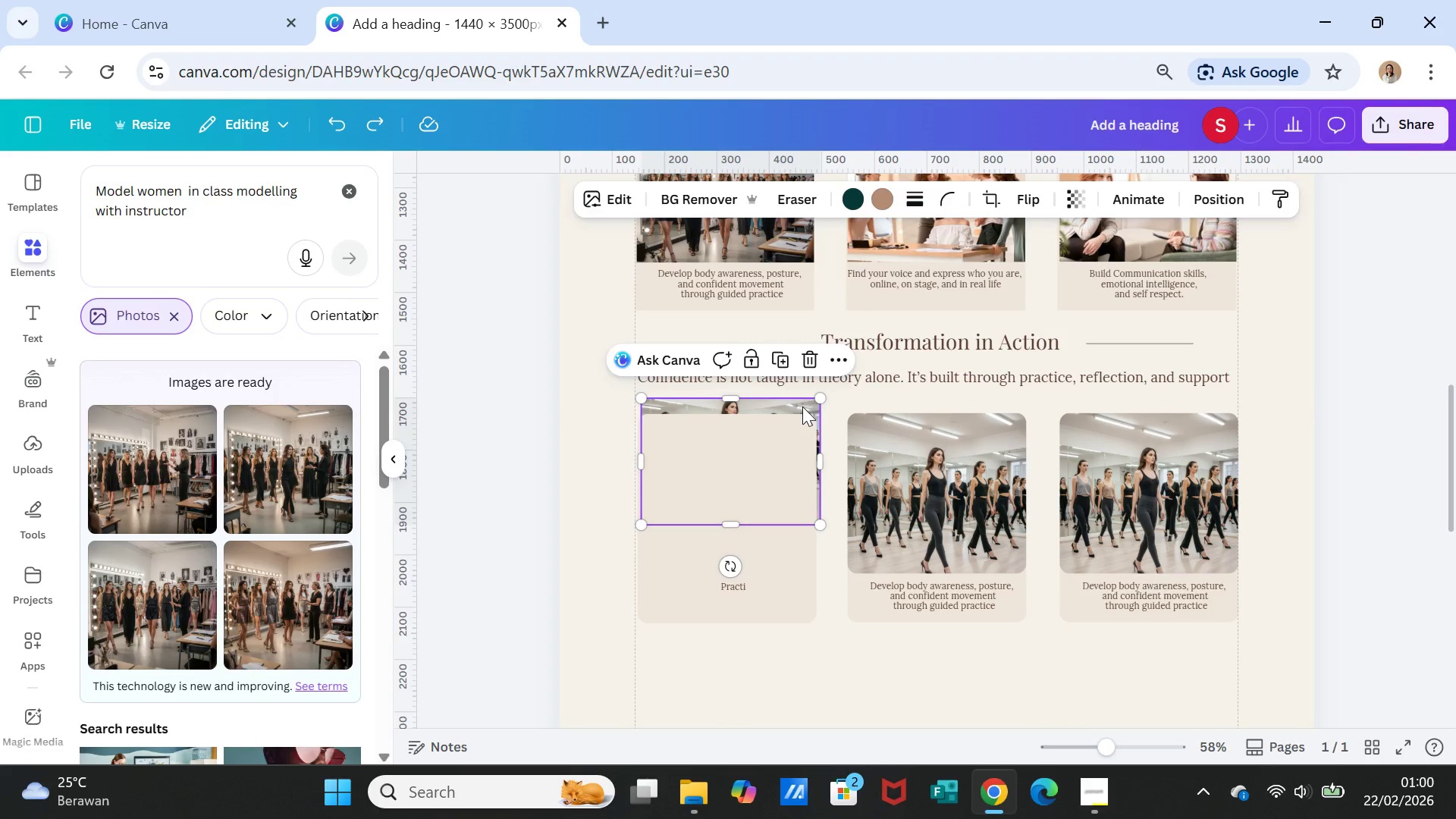 
left_click_drag(start_coordinate=[802, 406], to_coordinate=[795, 422])
 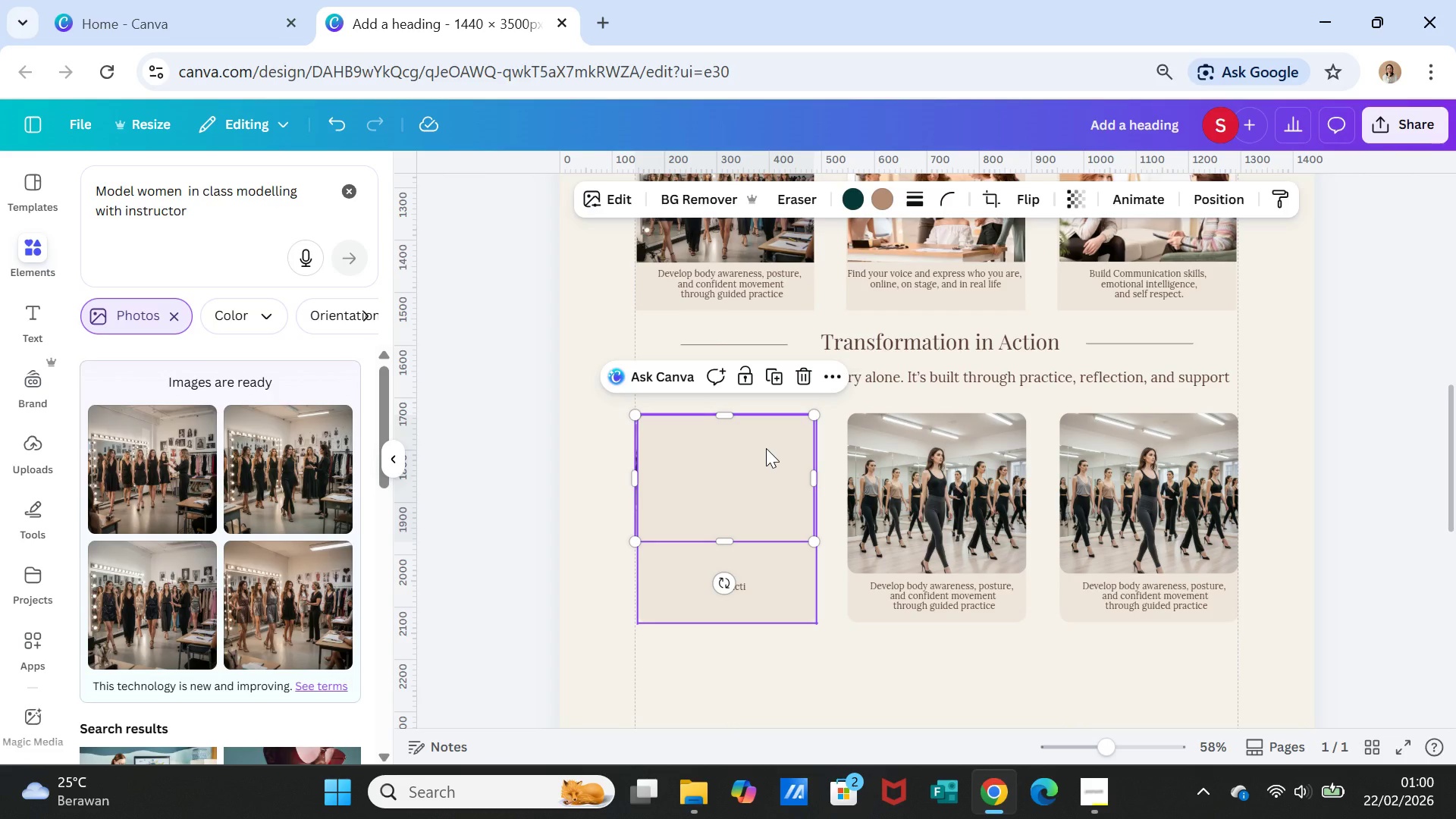 
left_click([766, 448])
 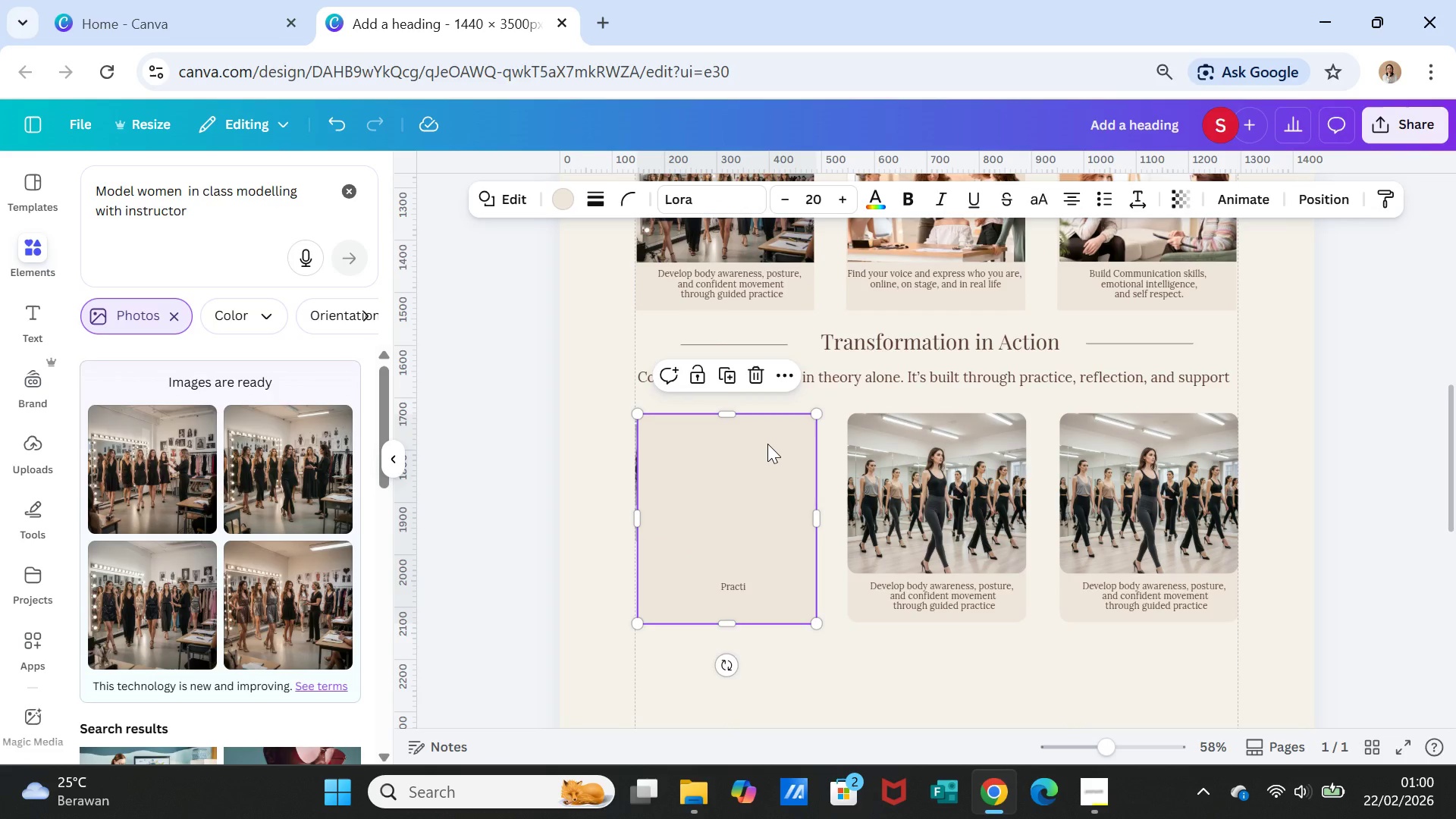 
right_click([767, 444])
 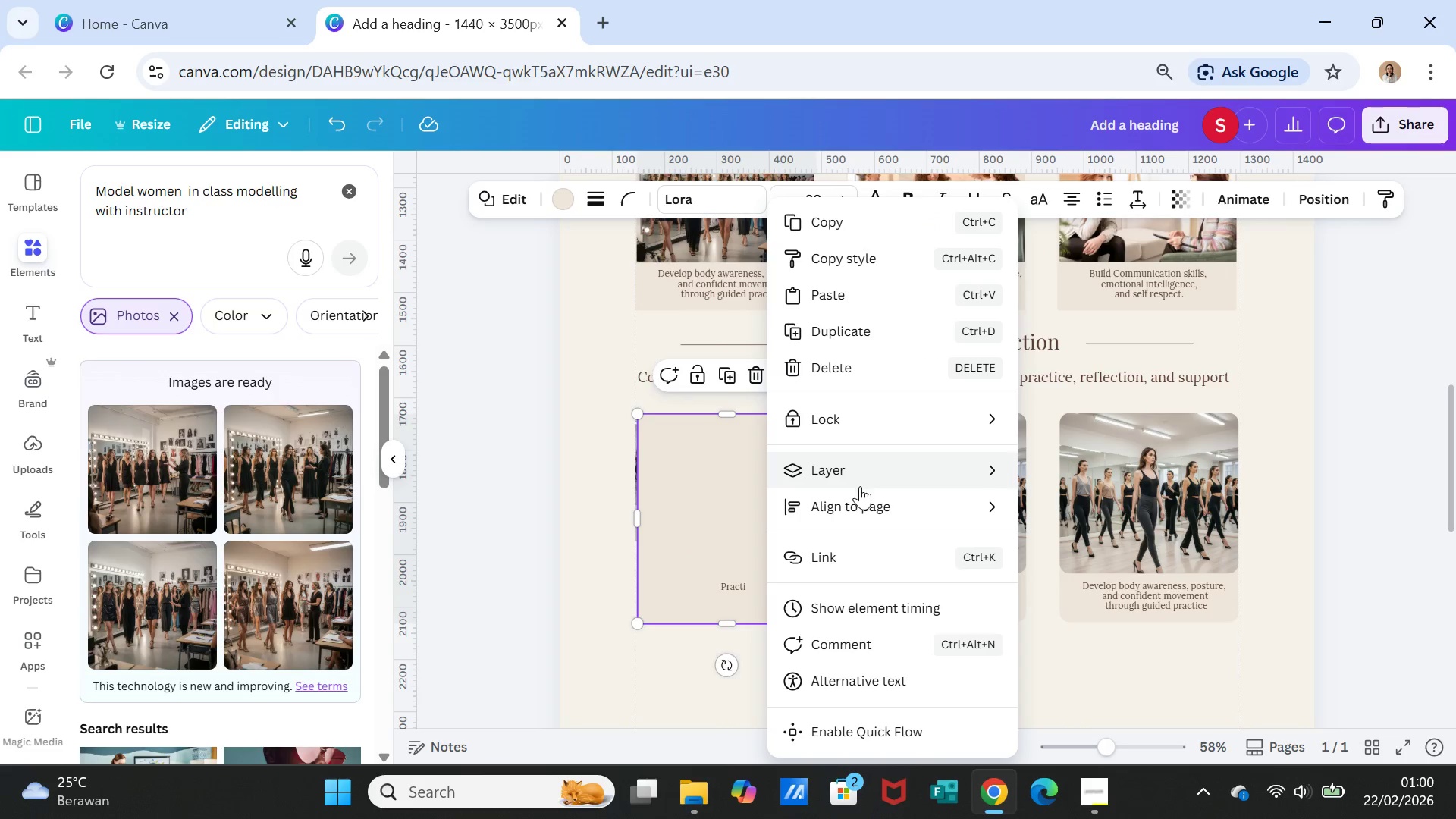 
left_click([861, 469])
 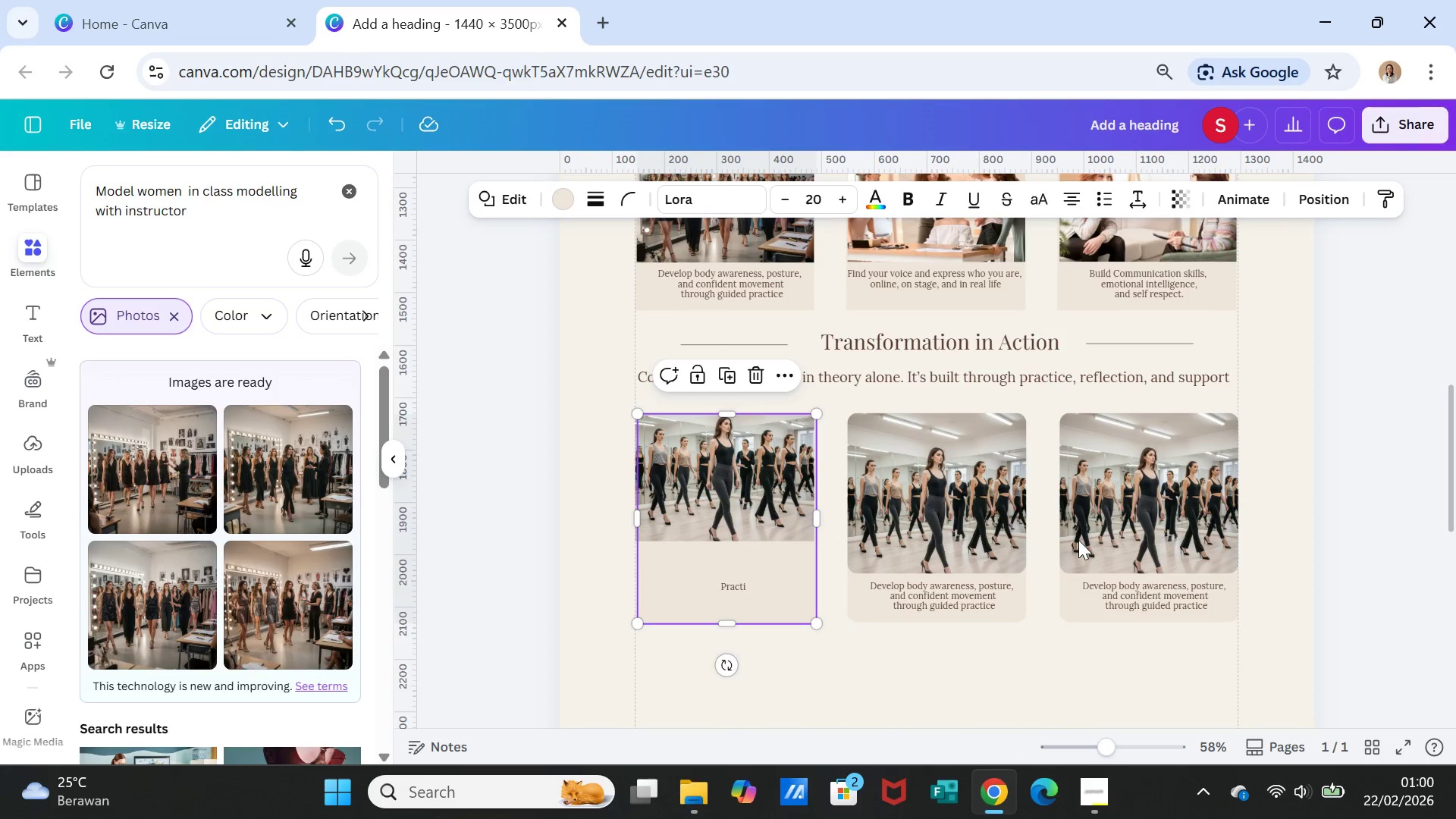 
left_click([940, 656])
 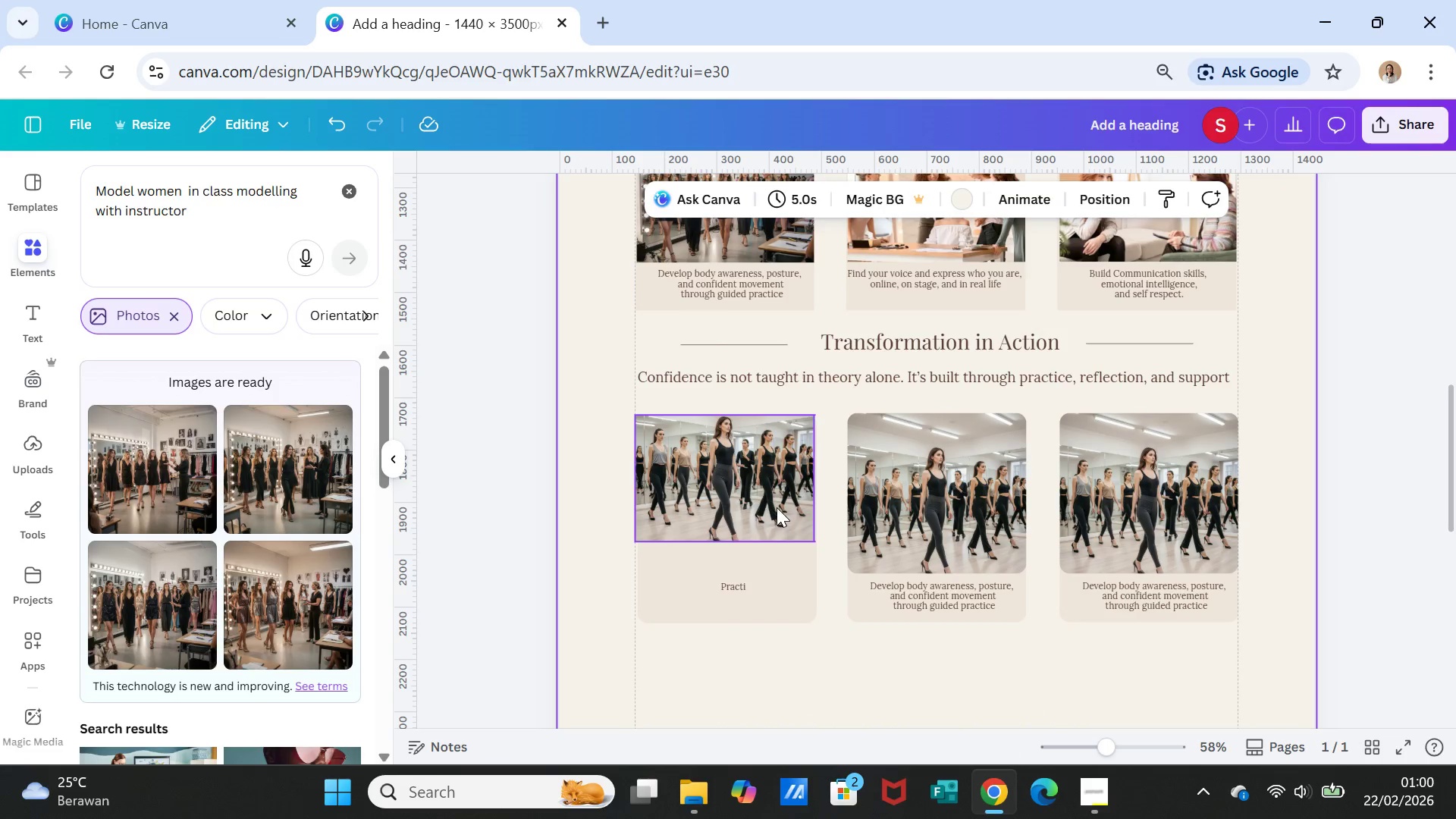 
left_click_drag(start_coordinate=[775, 504], to_coordinate=[774, 513])
 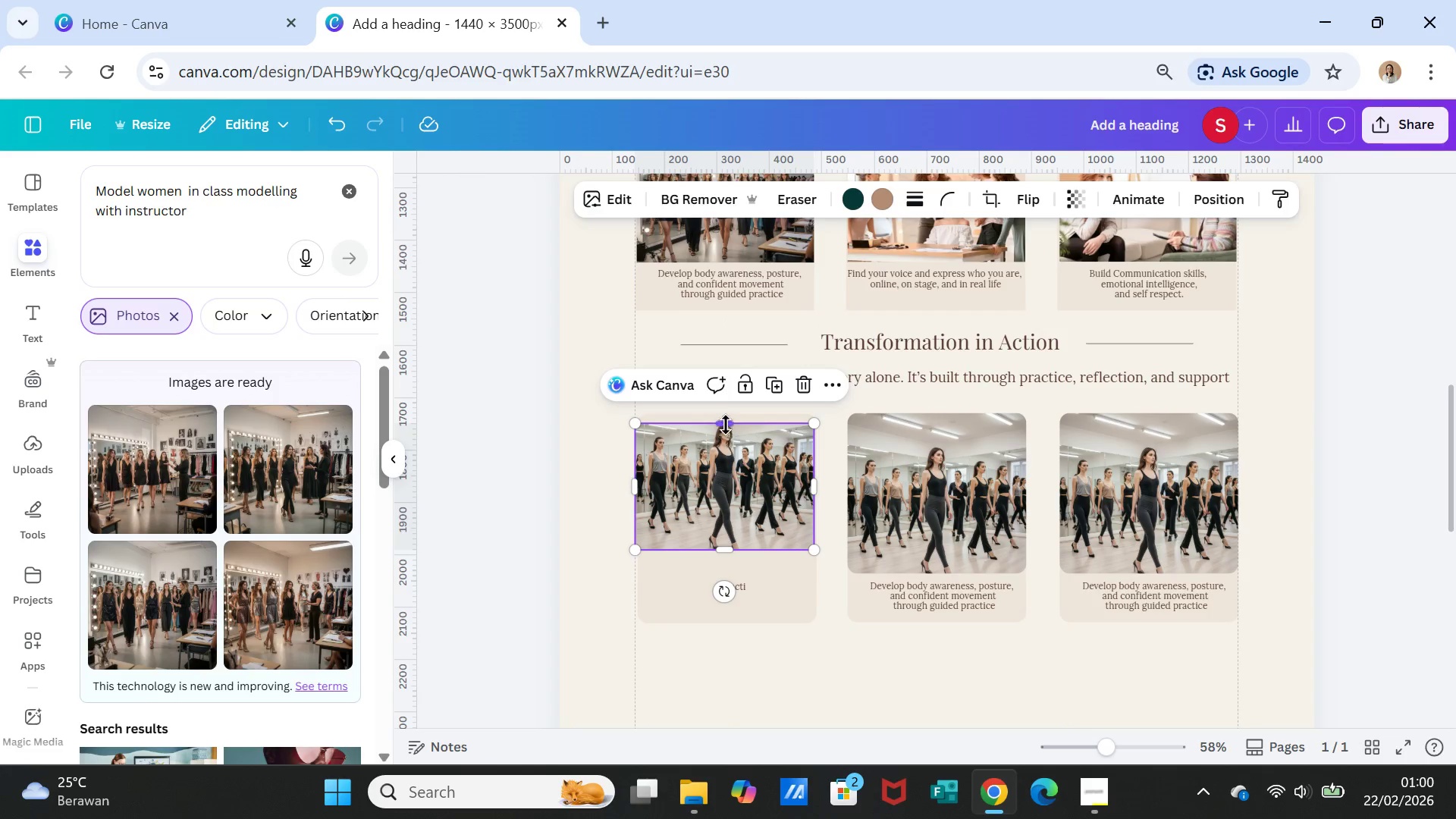 
left_click_drag(start_coordinate=[726, 421], to_coordinate=[726, 413])
 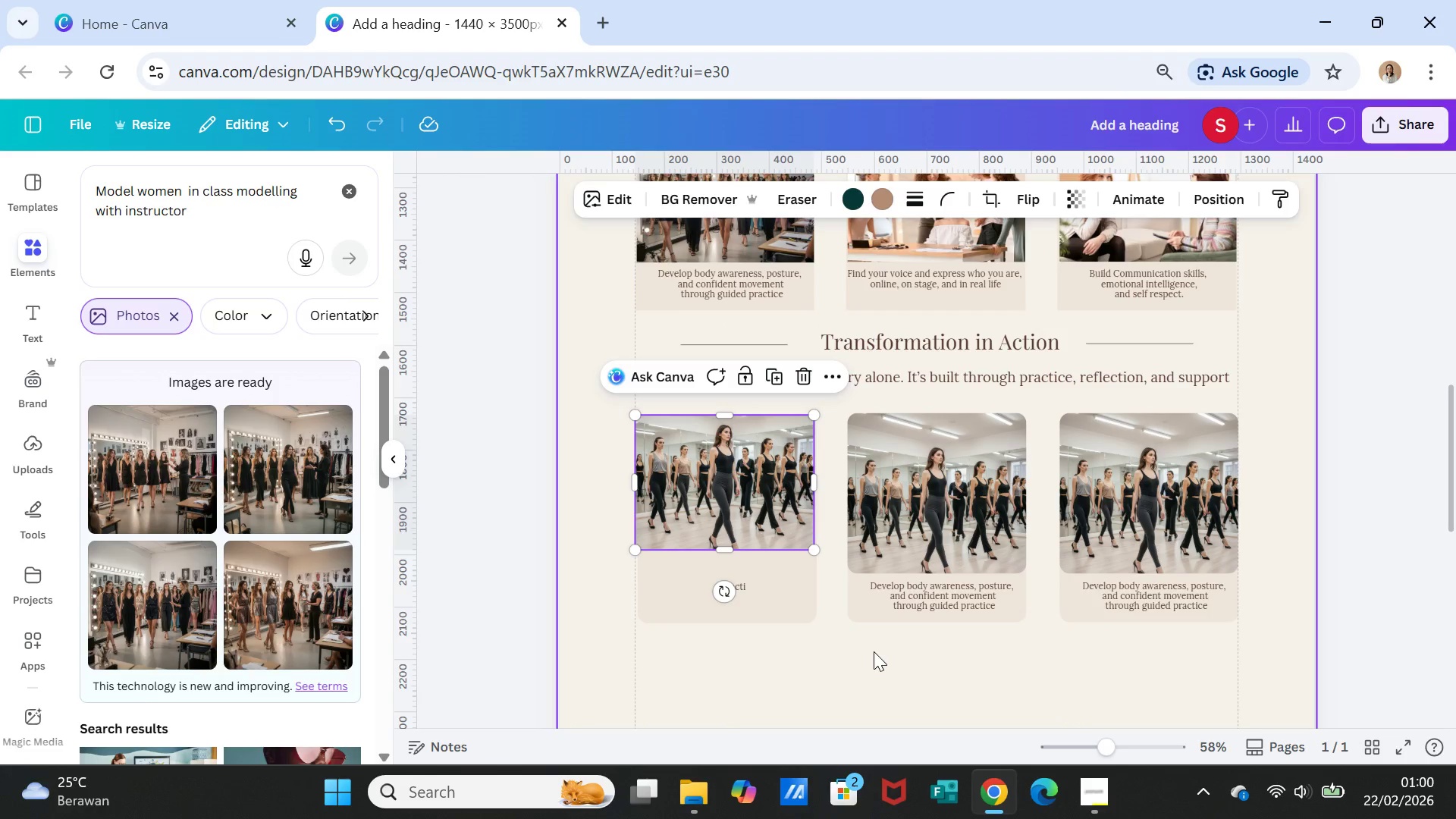 
left_click([874, 651])
 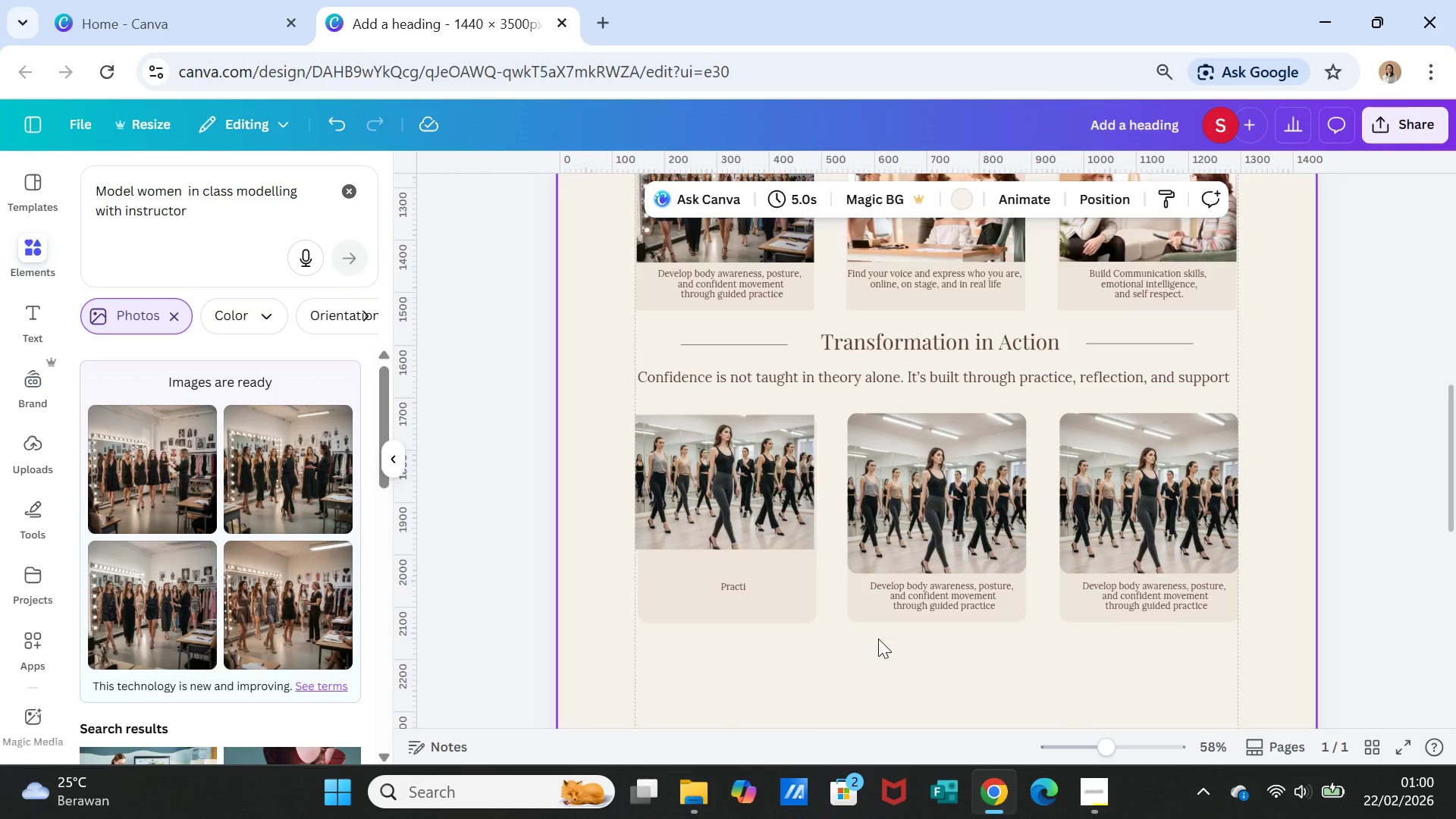 
scroll: coordinate [878, 639], scroll_direction: up, amount: 1.0
 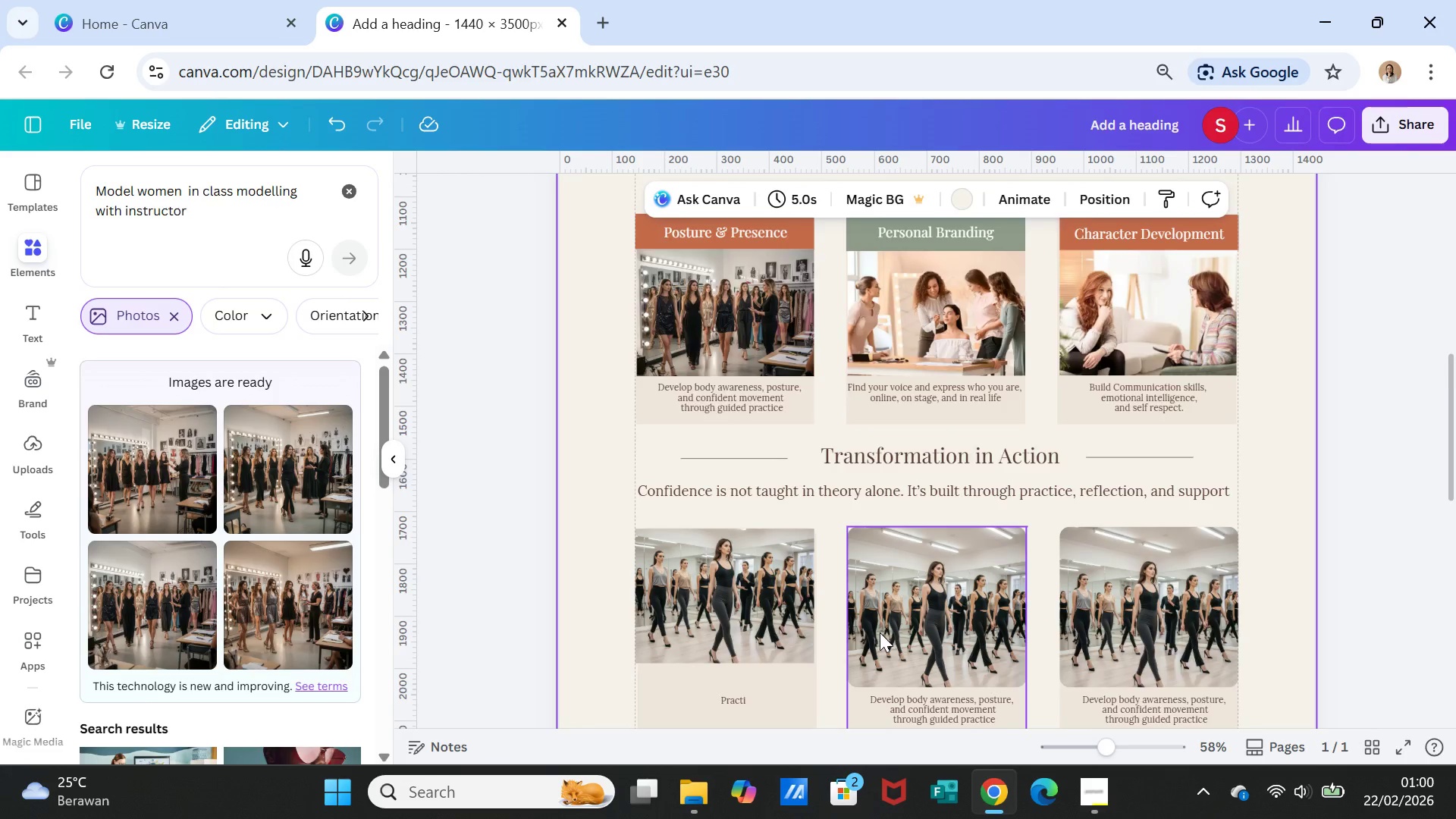 
scroll: coordinate [880, 632], scroll_direction: down, amount: 1.0
 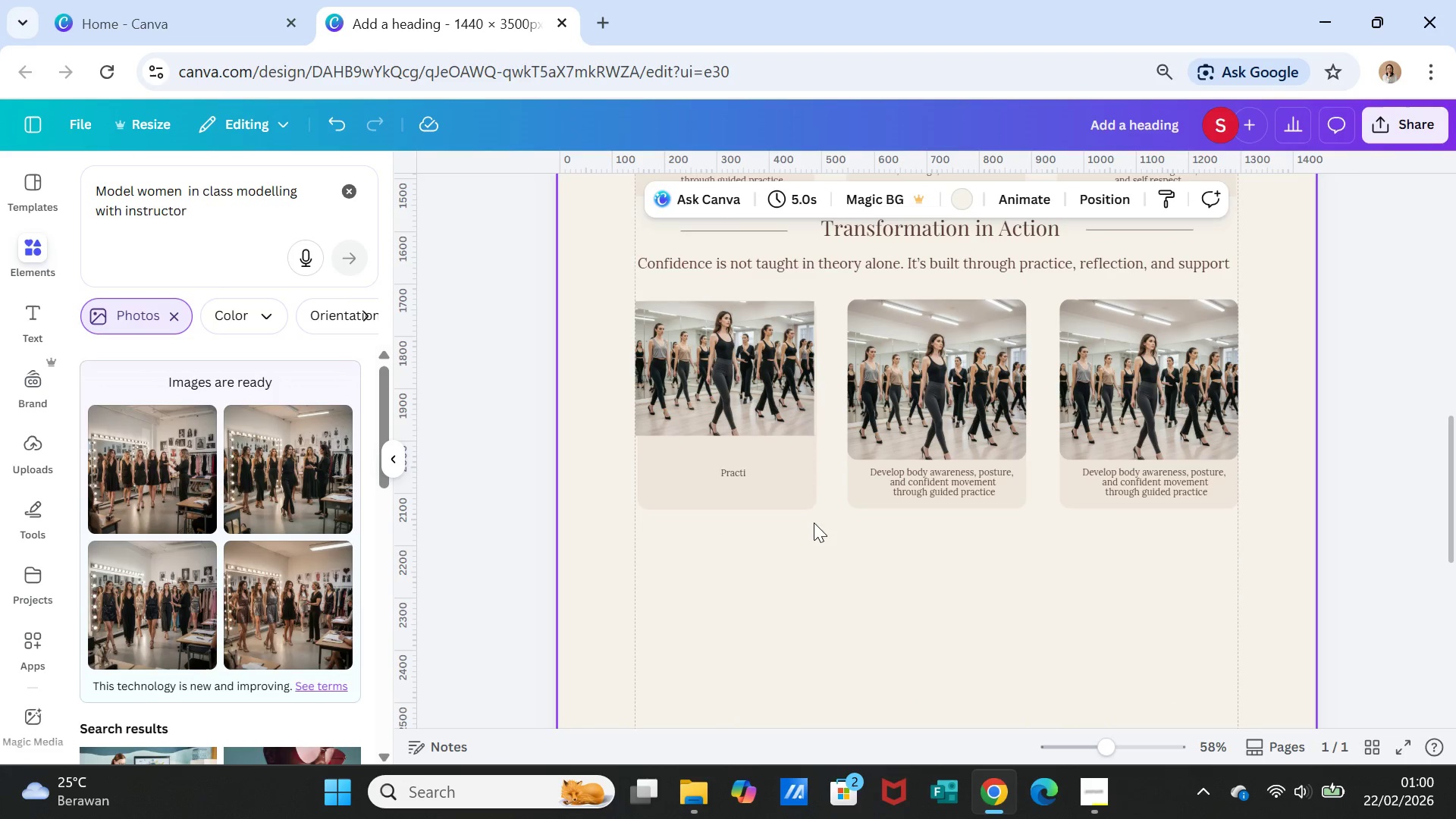 
left_click([748, 408])
 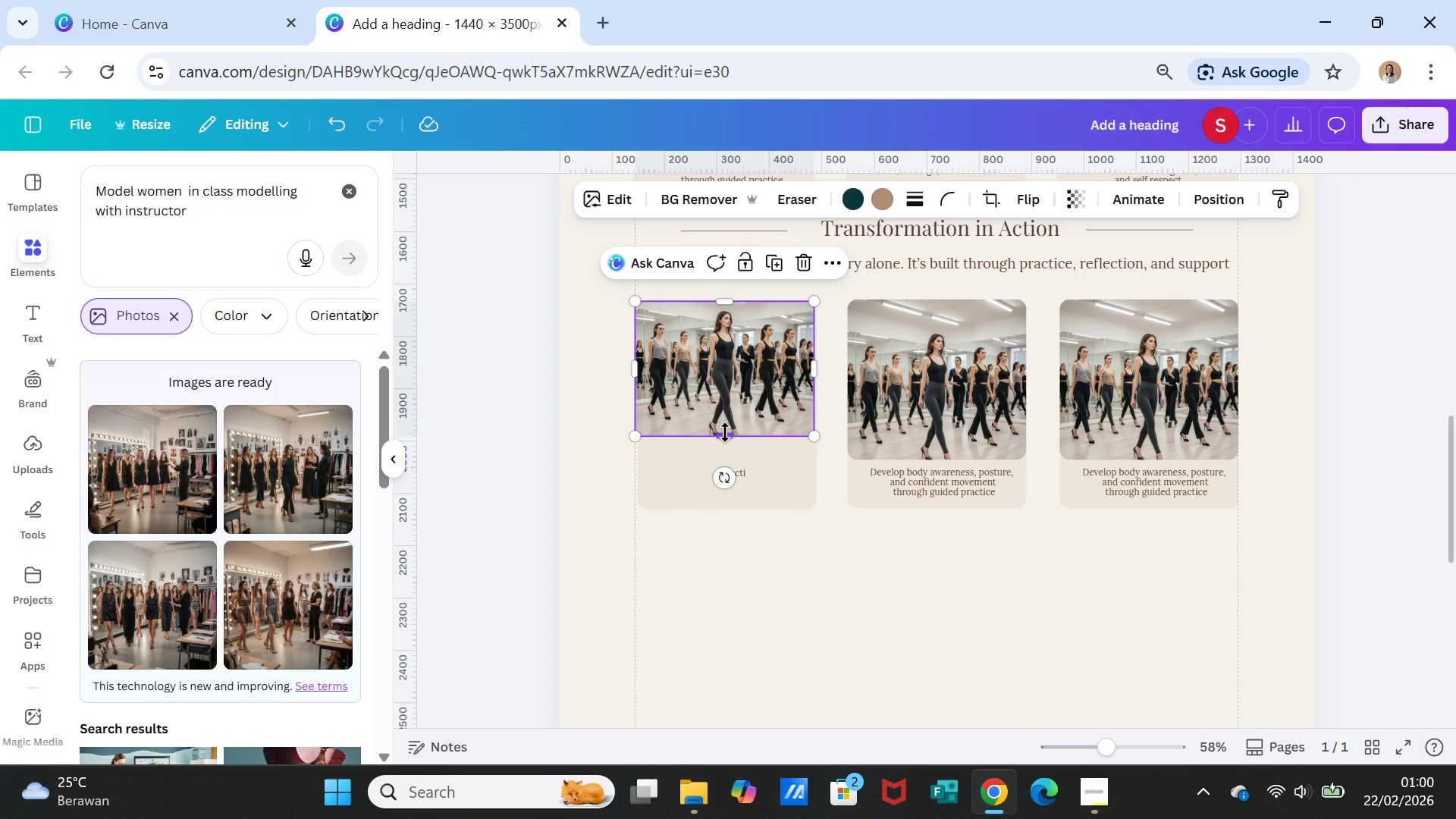 
left_click_drag(start_coordinate=[723, 434], to_coordinate=[724, 455])
 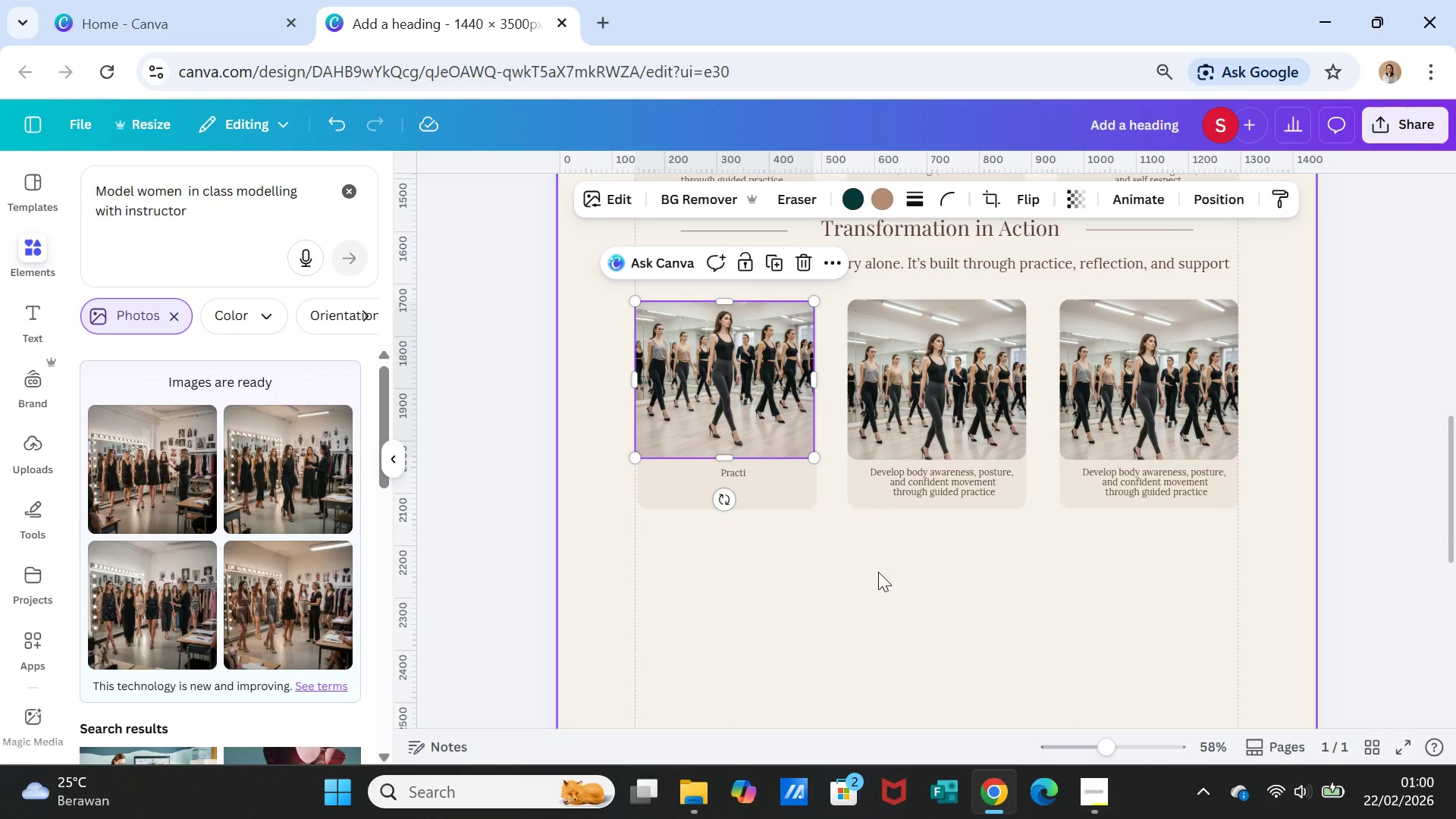 
left_click([878, 572])
 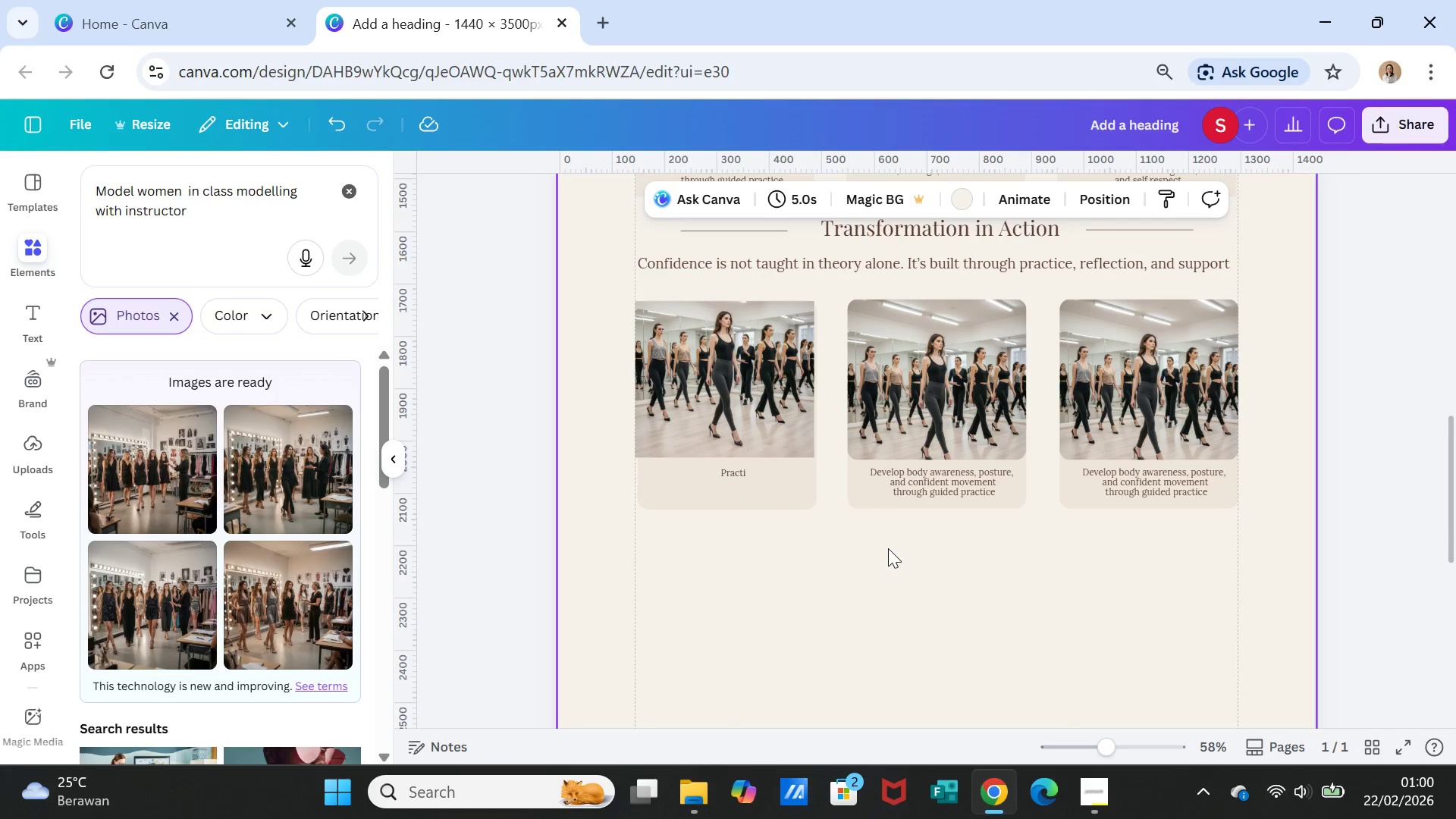 
left_click([902, 578])
 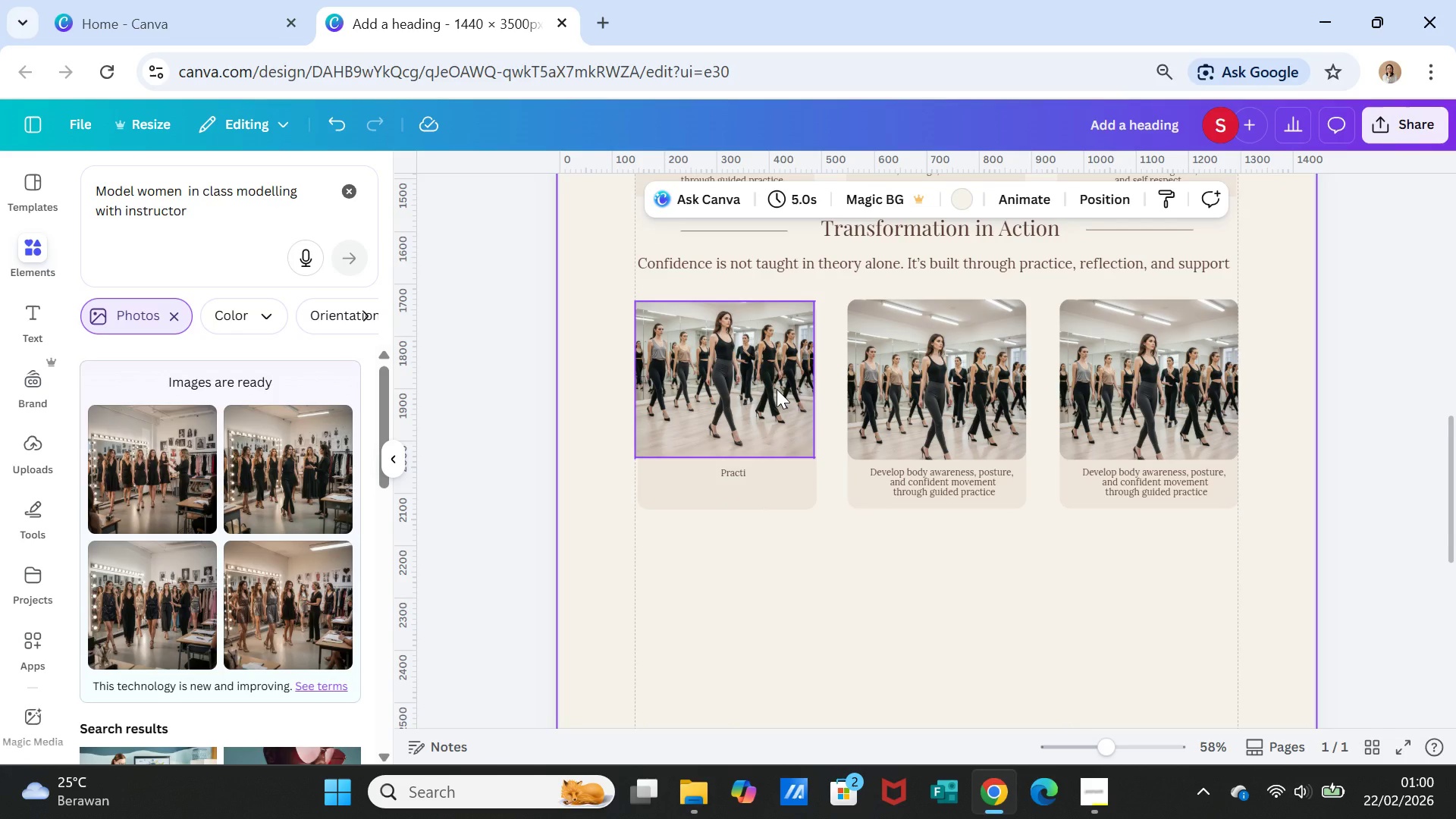 
left_click([777, 389])
 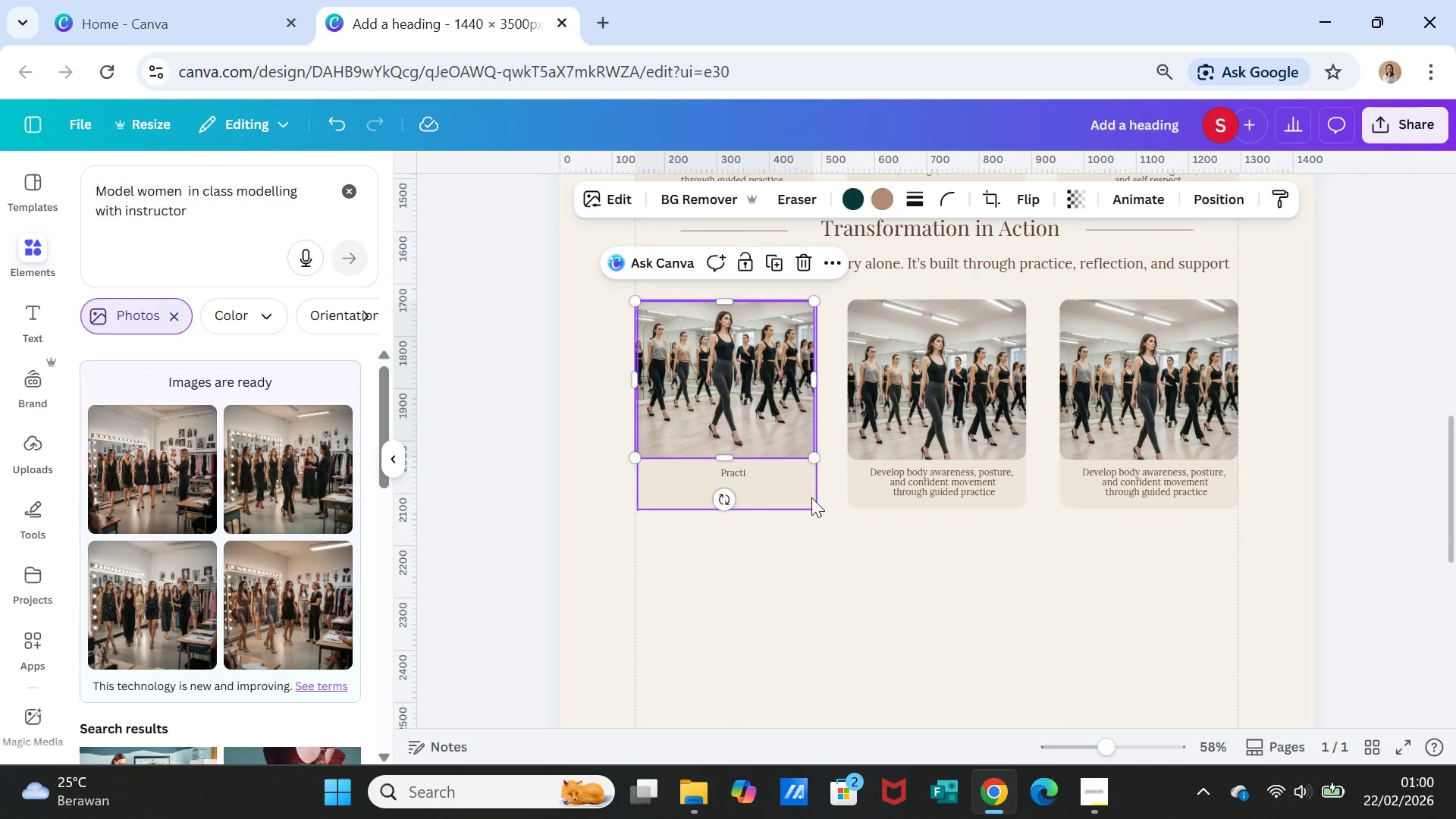 
left_click([811, 497])
 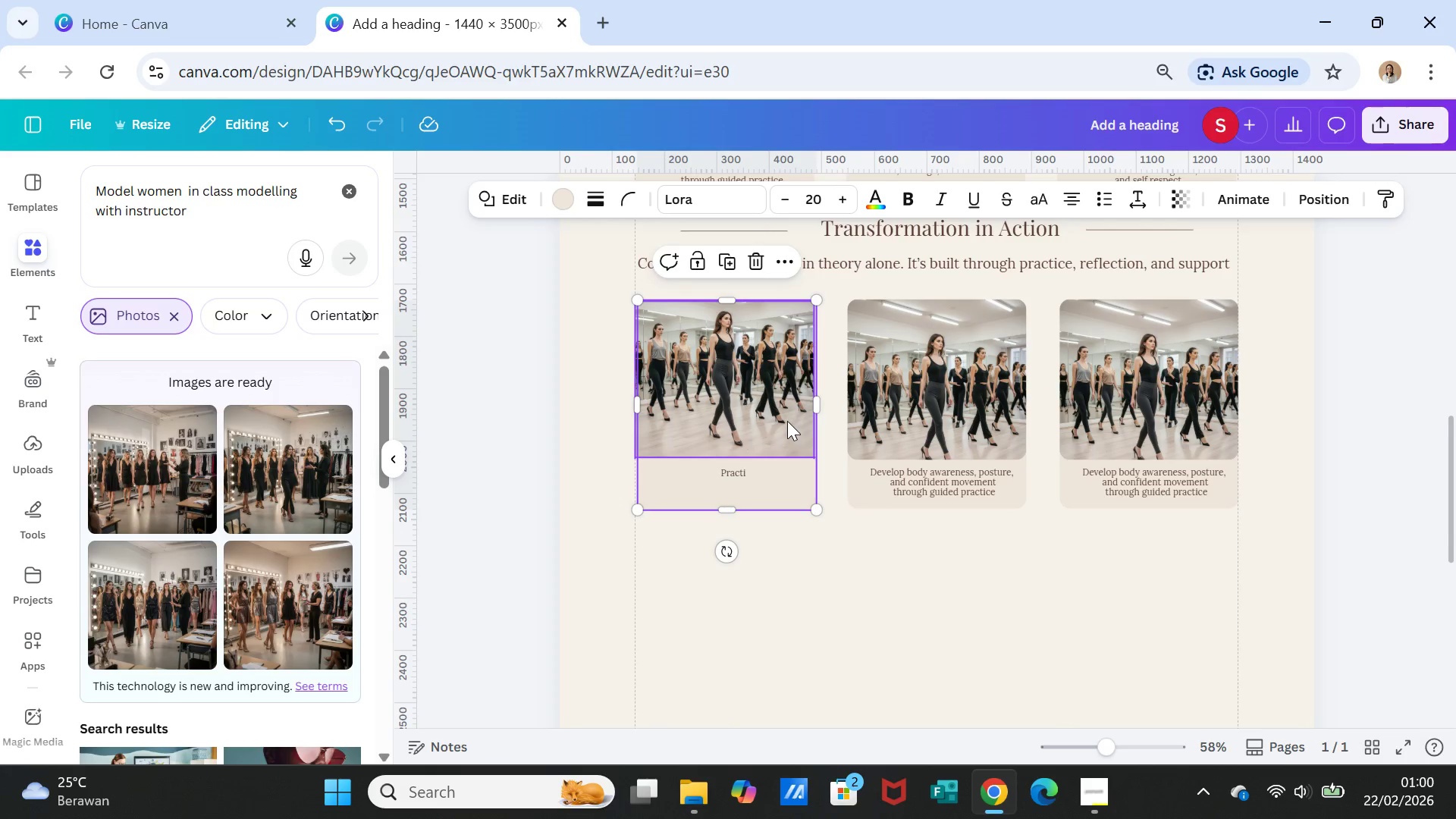 
left_click([787, 420])
 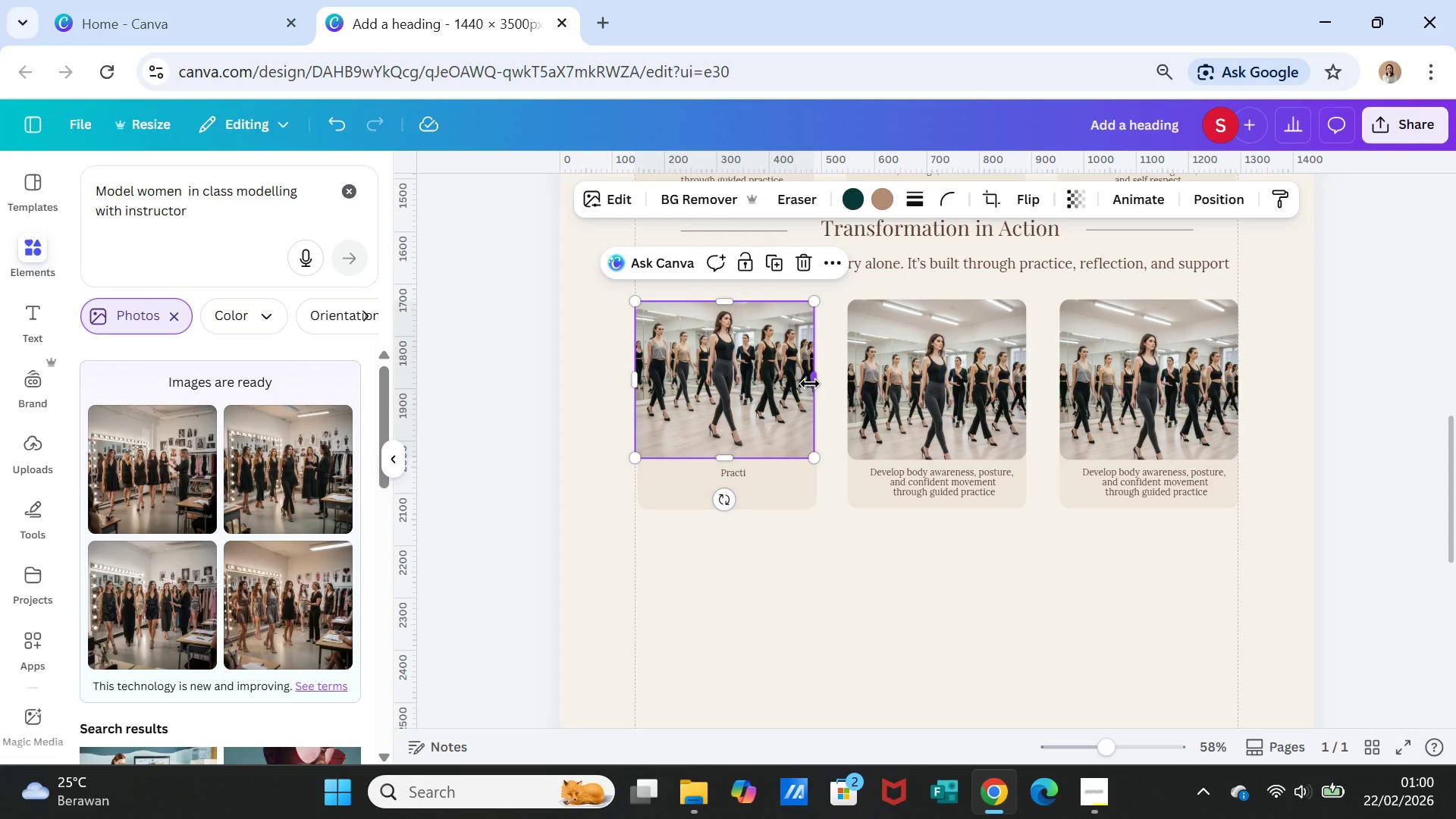 
left_click_drag(start_coordinate=[810, 382], to_coordinate=[814, 381])
 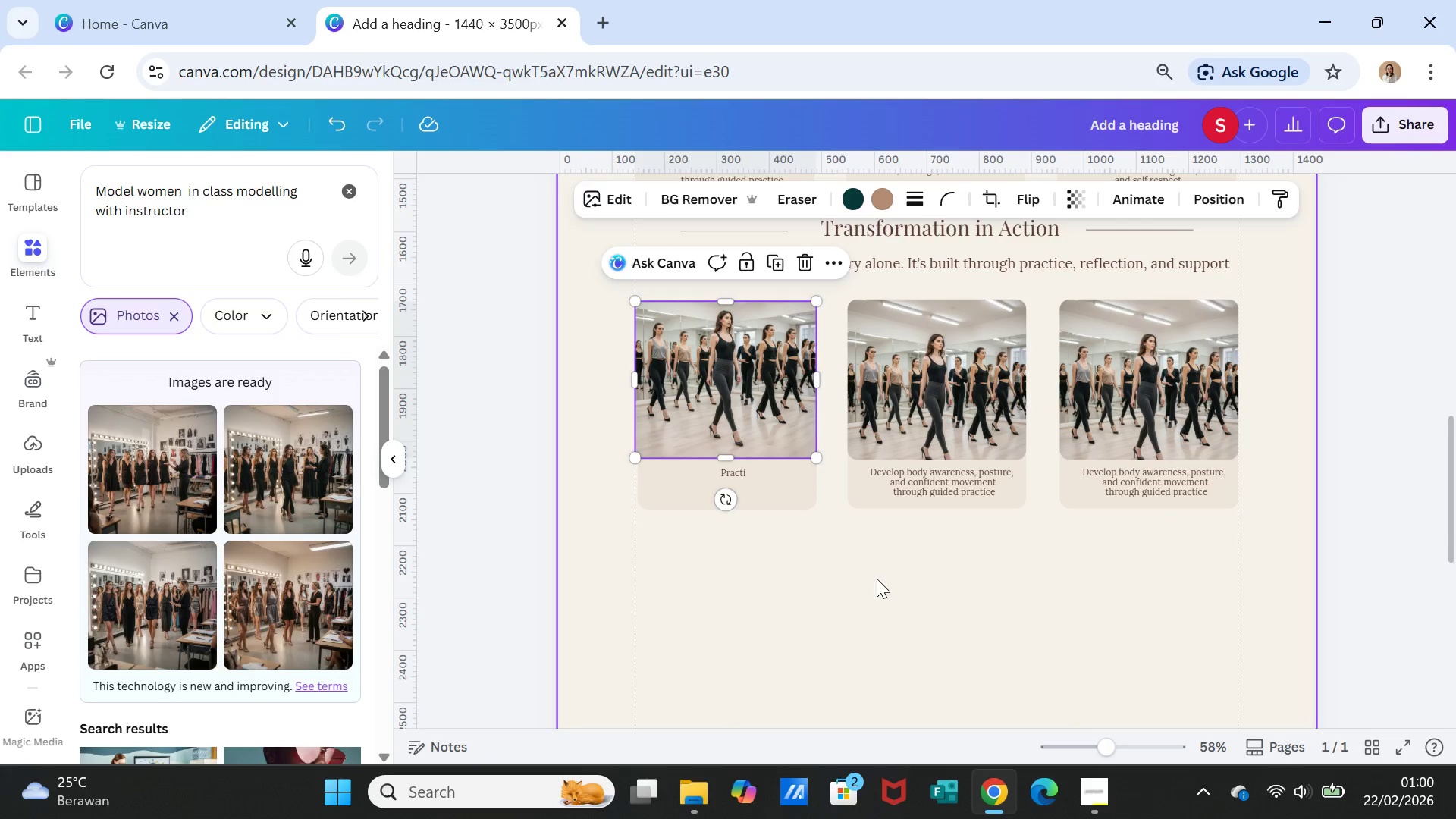 
left_click([877, 579])
 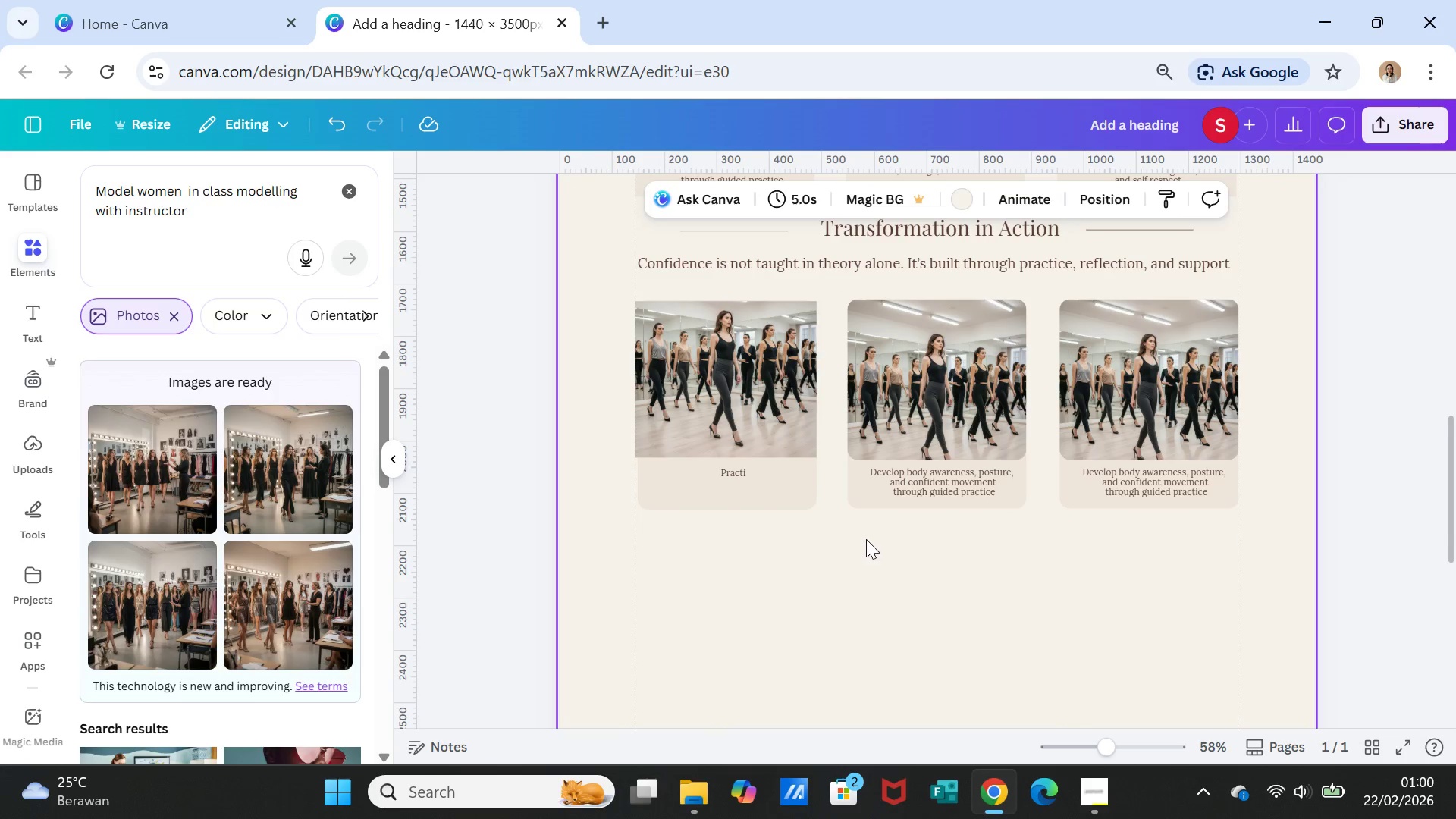 
left_click([734, 474])
 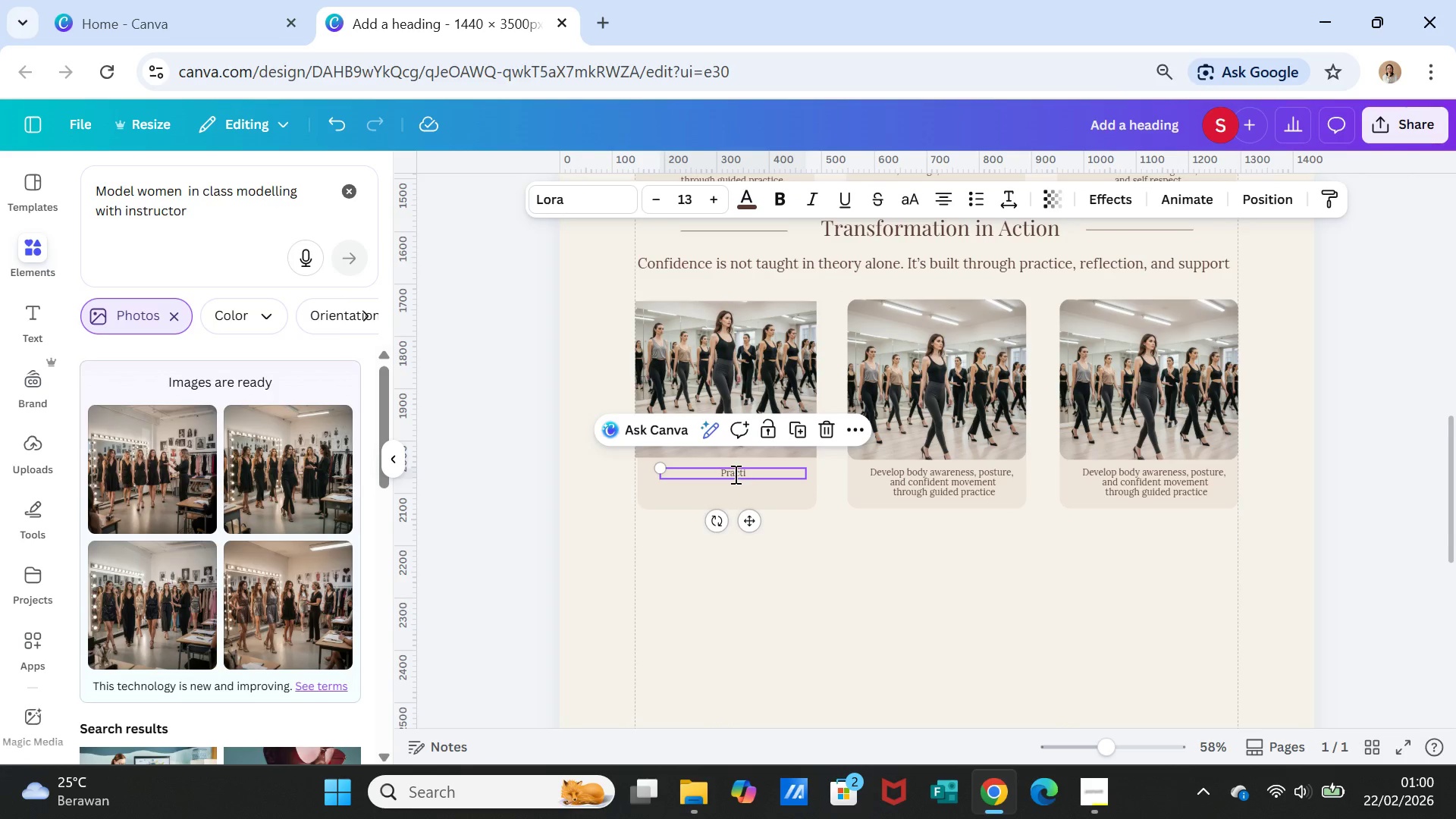 
double_click([734, 474])
 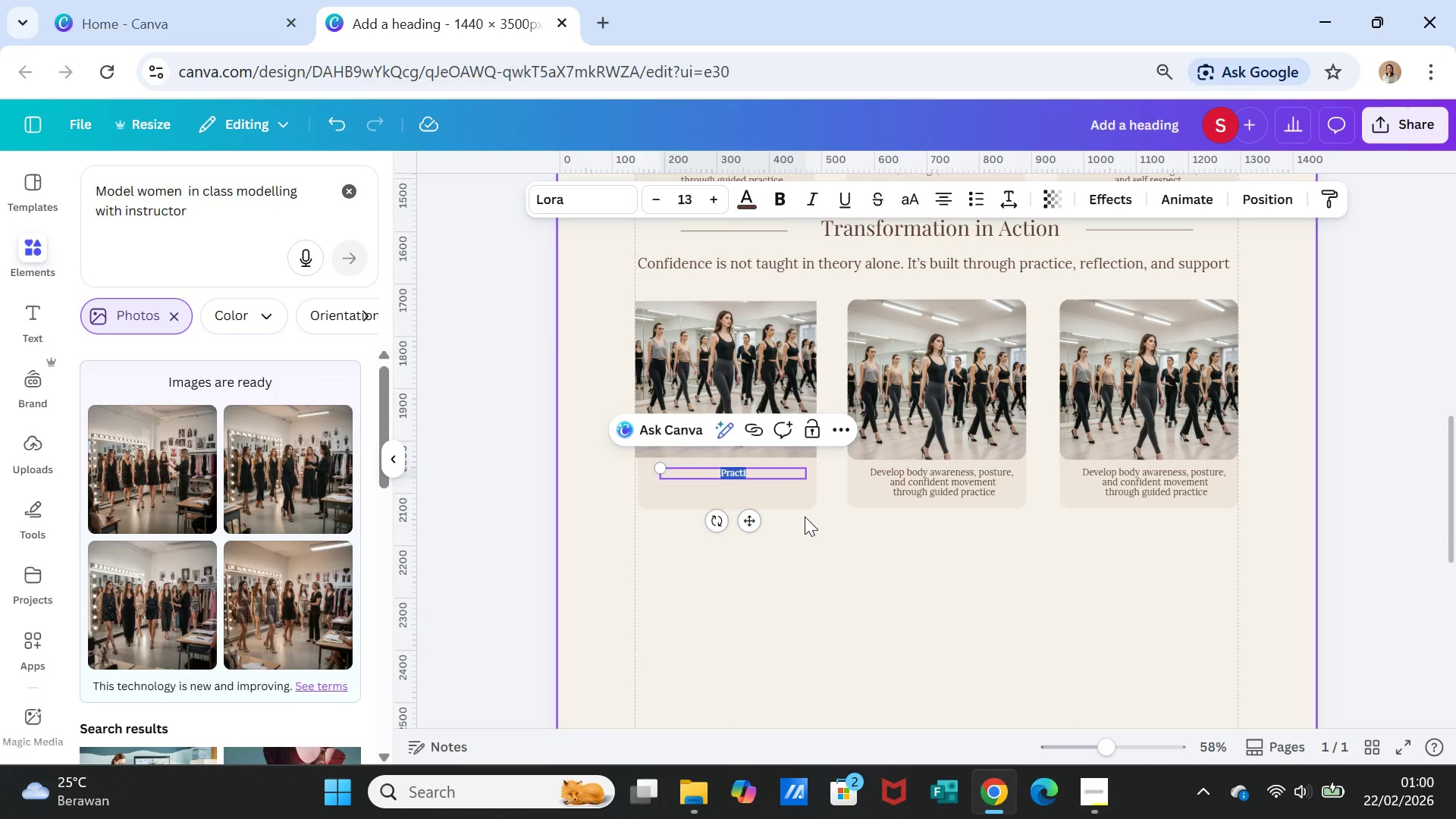 
wait(9.03)
 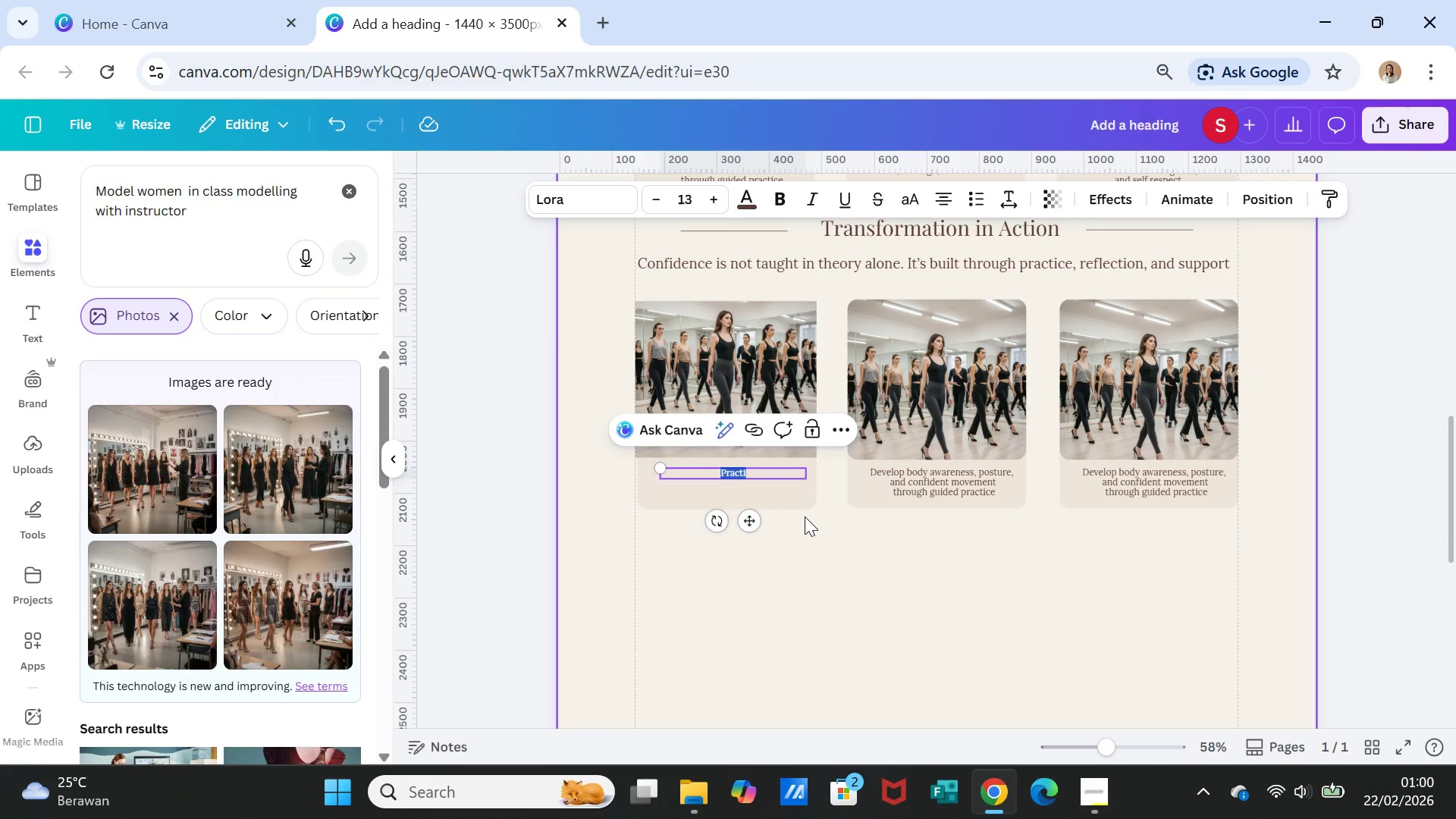 
left_click([783, 475])
 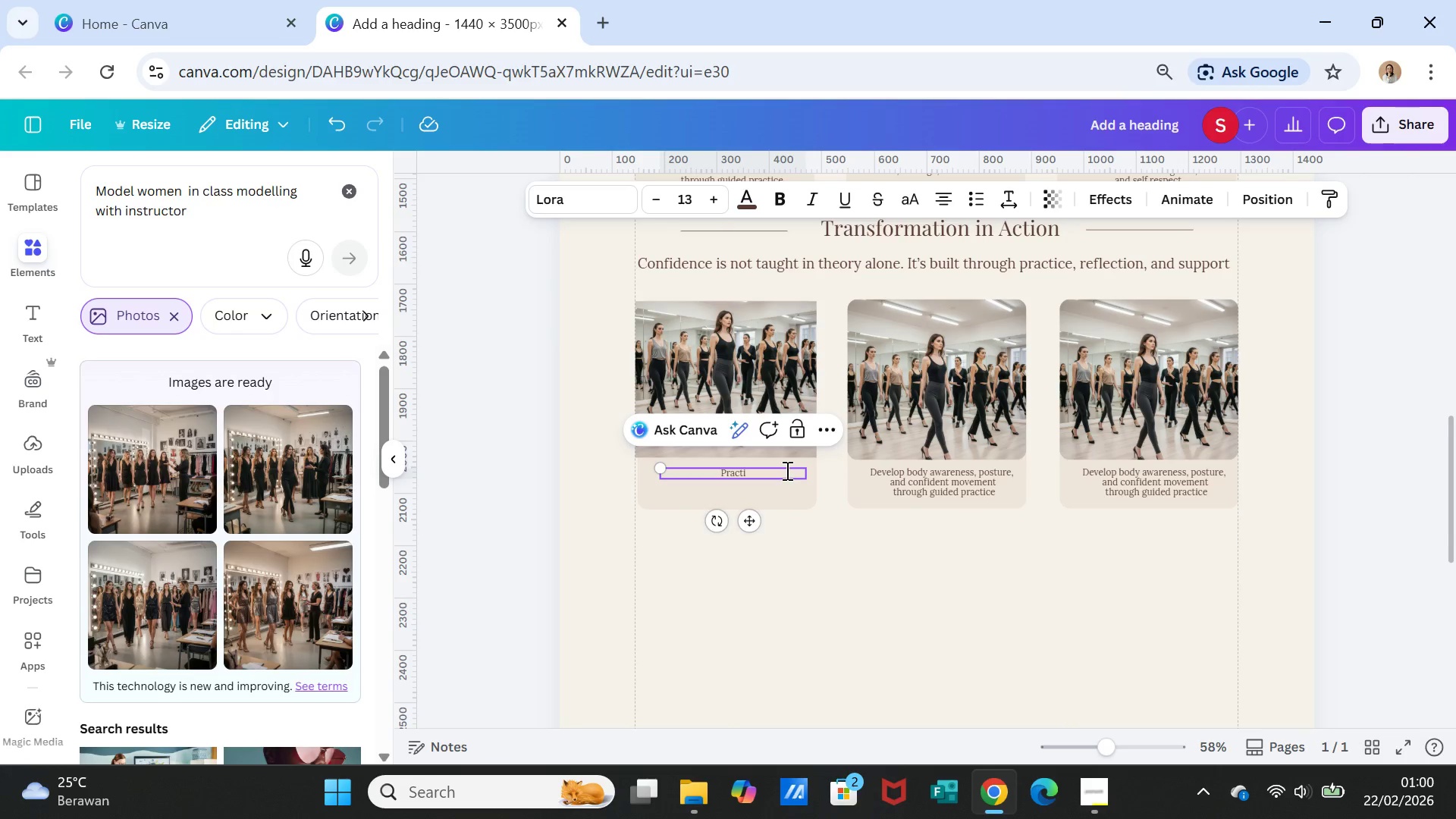 
type(cing )
 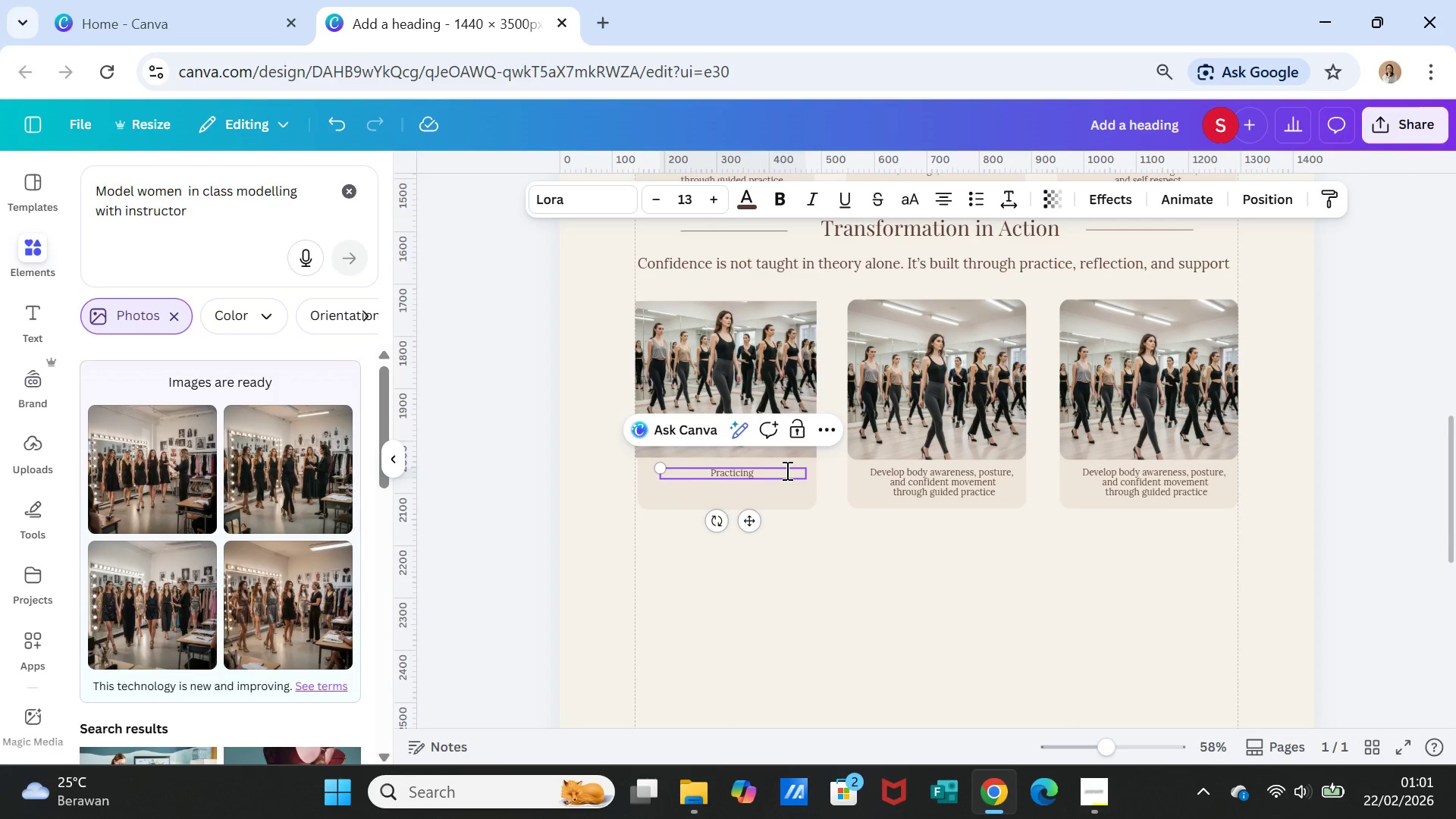 
wait(5.08)
 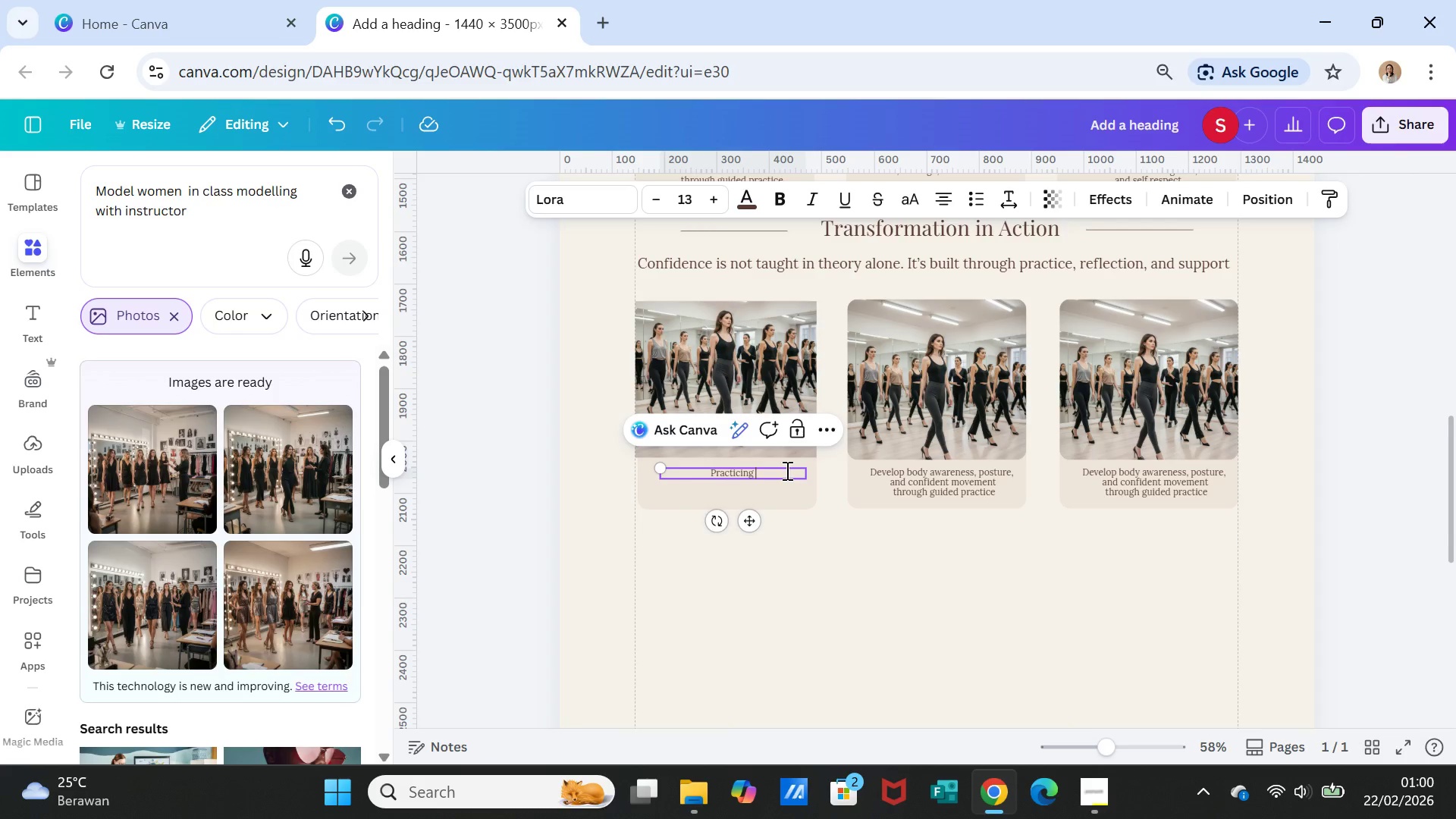 
type(with guidance)
 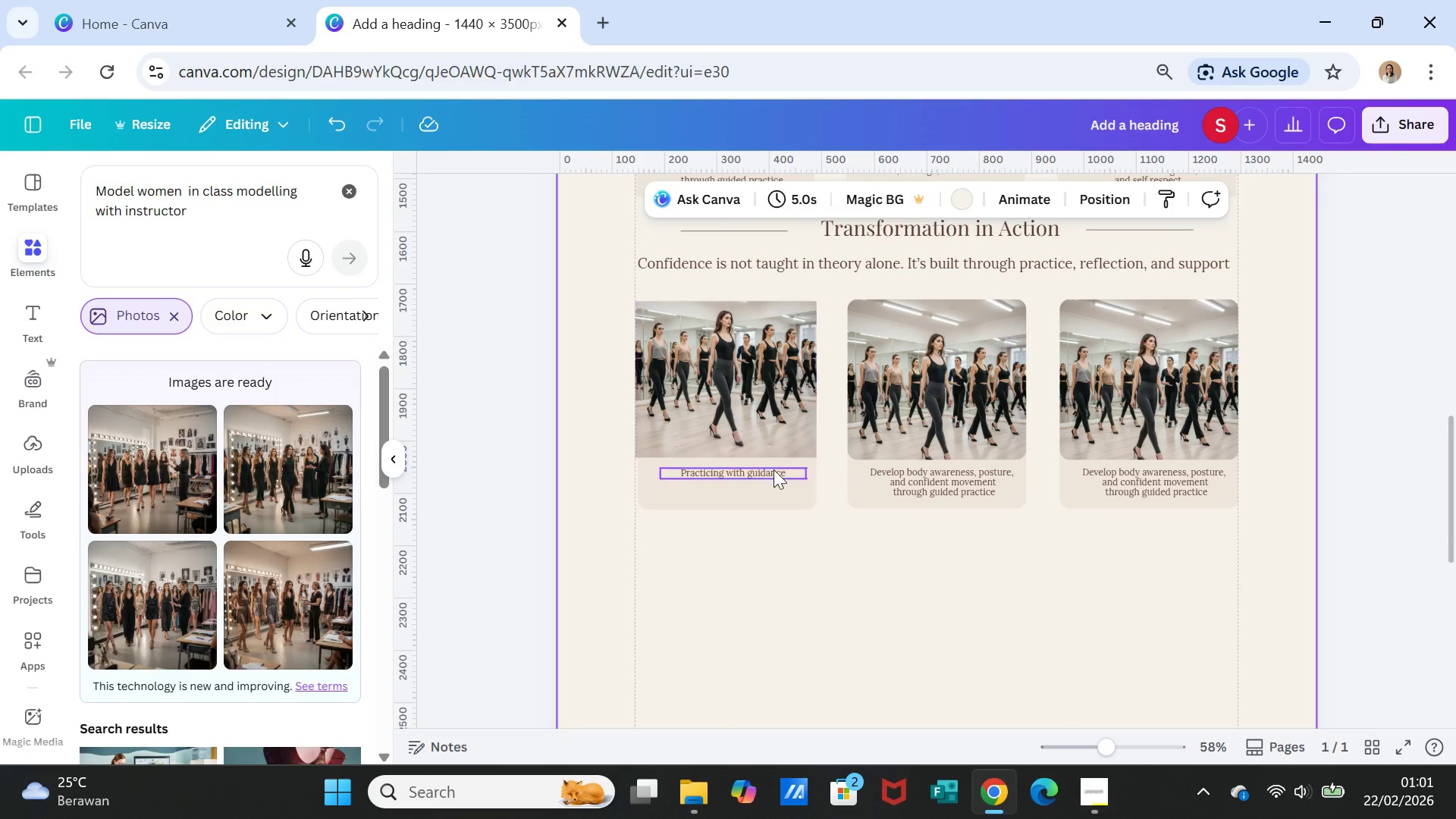 
left_click([769, 469])
 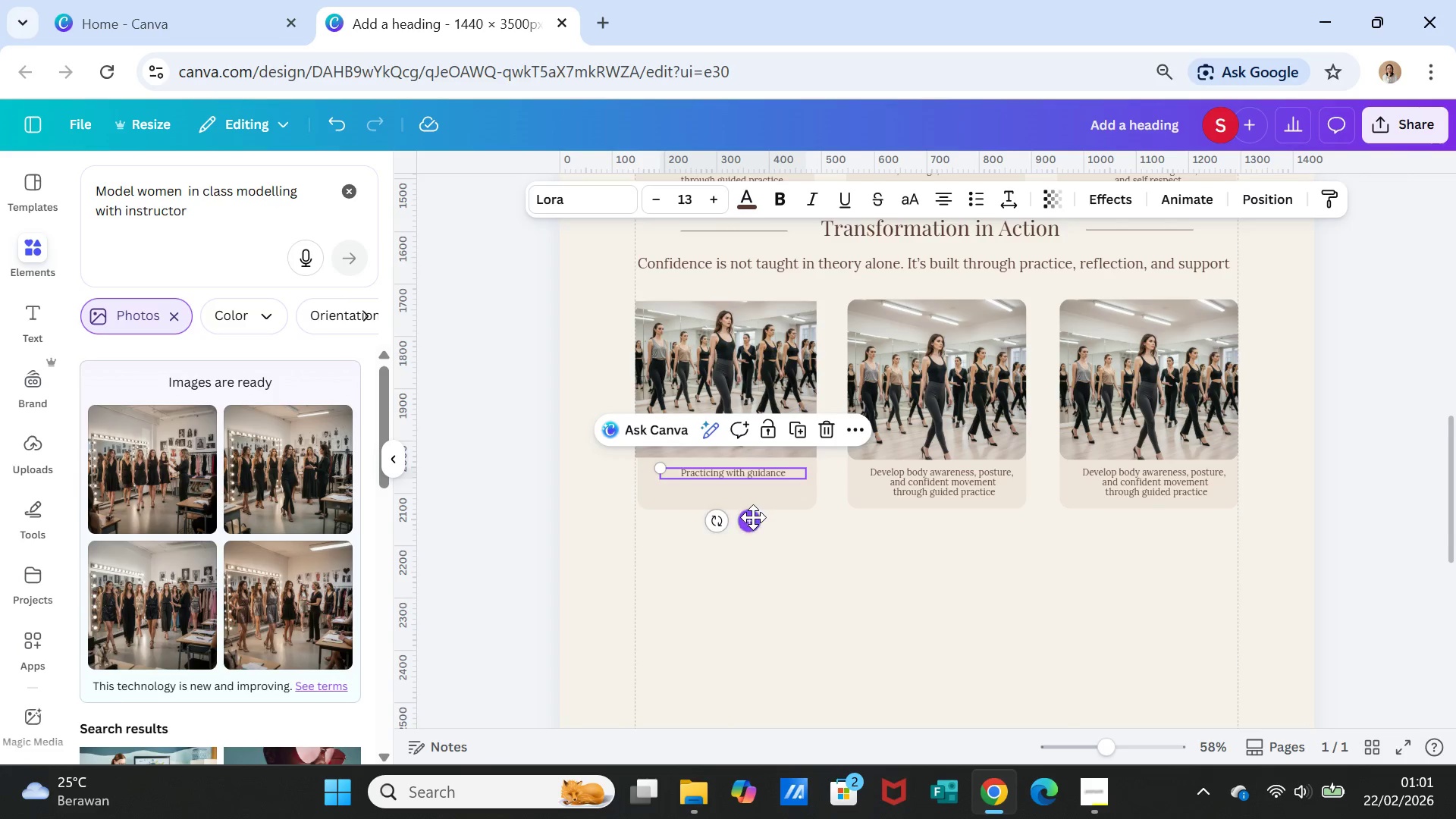 
left_click_drag(start_coordinate=[753, 517], to_coordinate=[751, 530])
 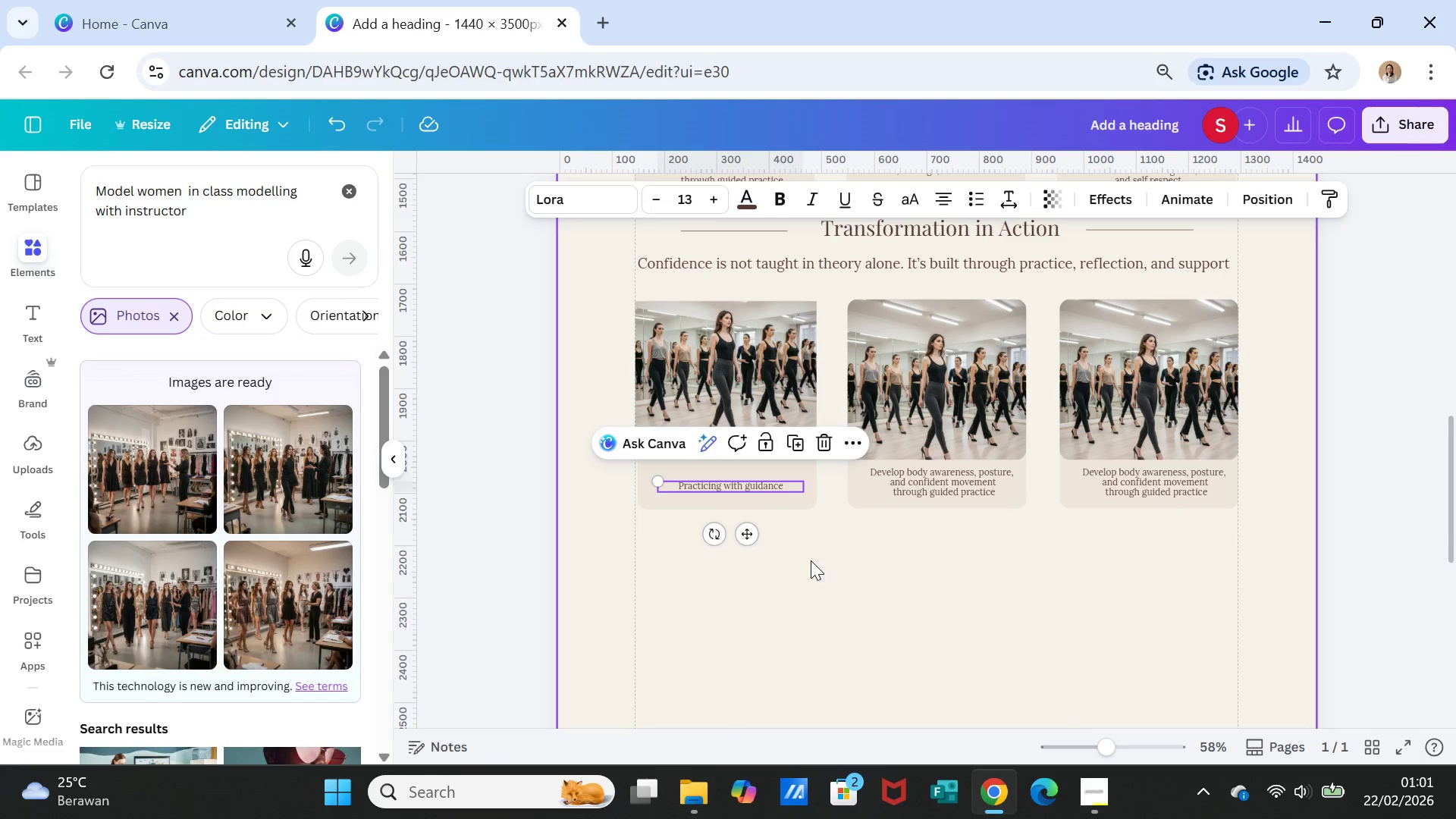 
left_click([811, 560])
 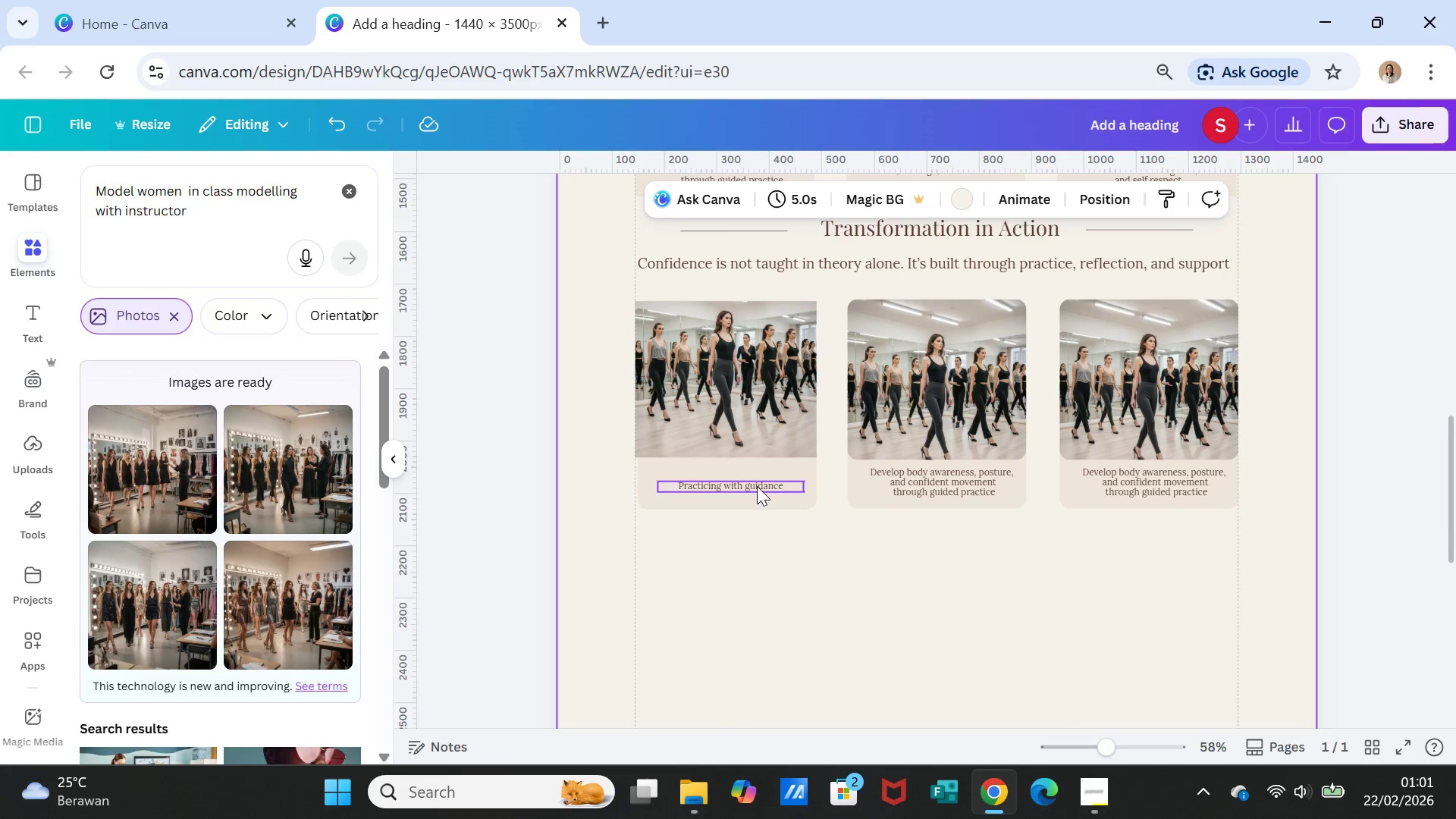 
left_click([757, 485])
 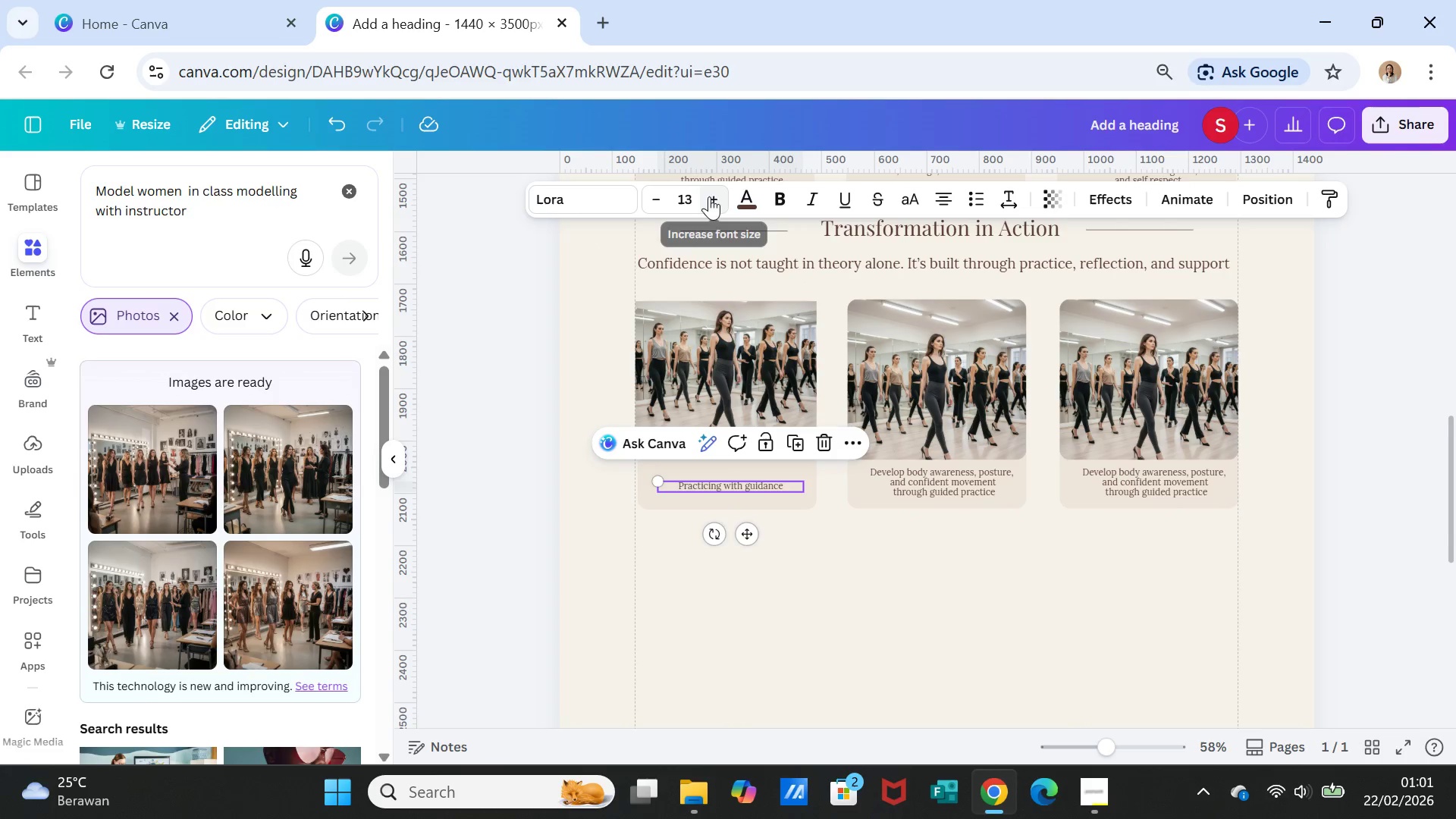 
left_click([698, 197])
 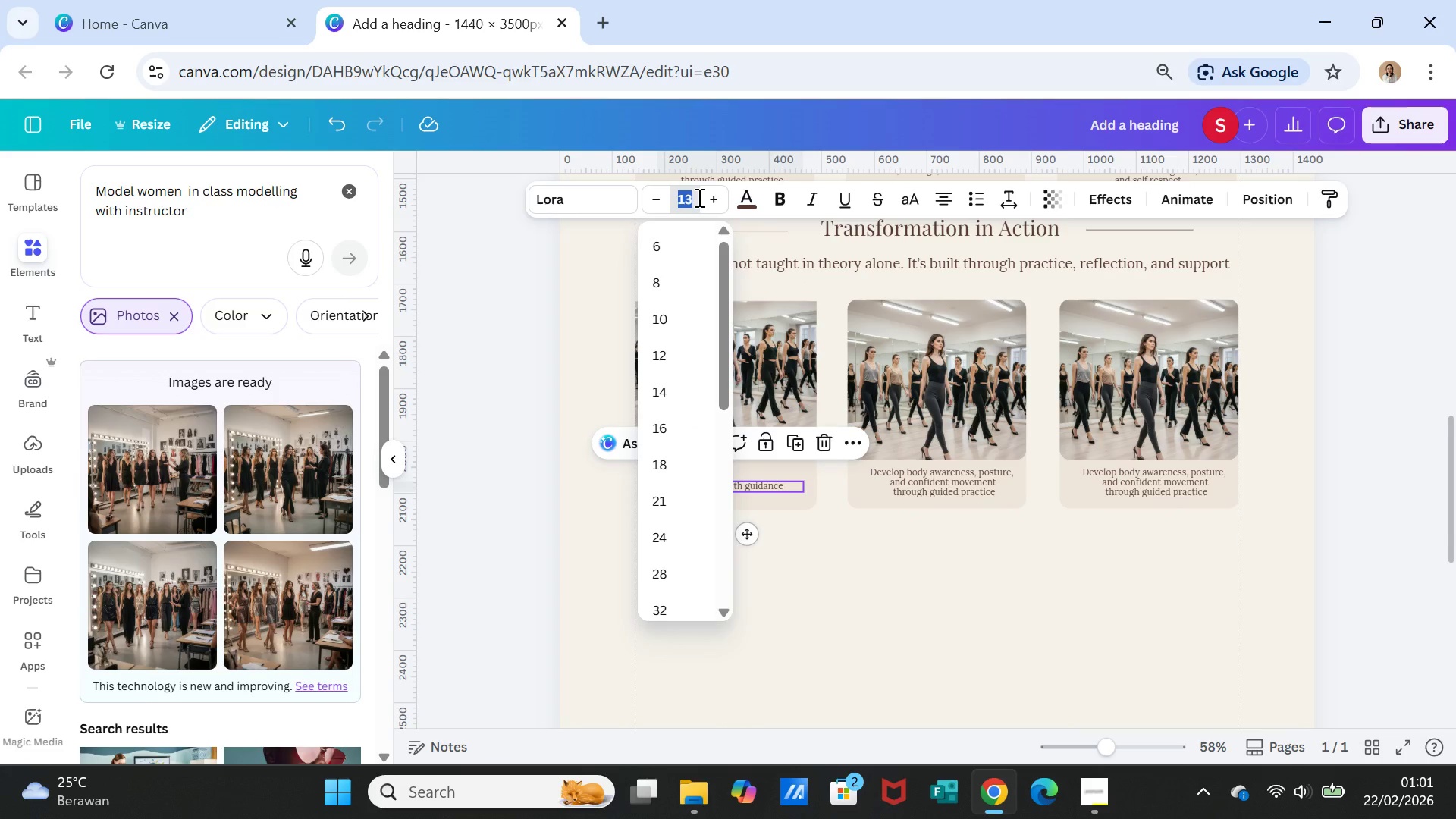 
type(20)
 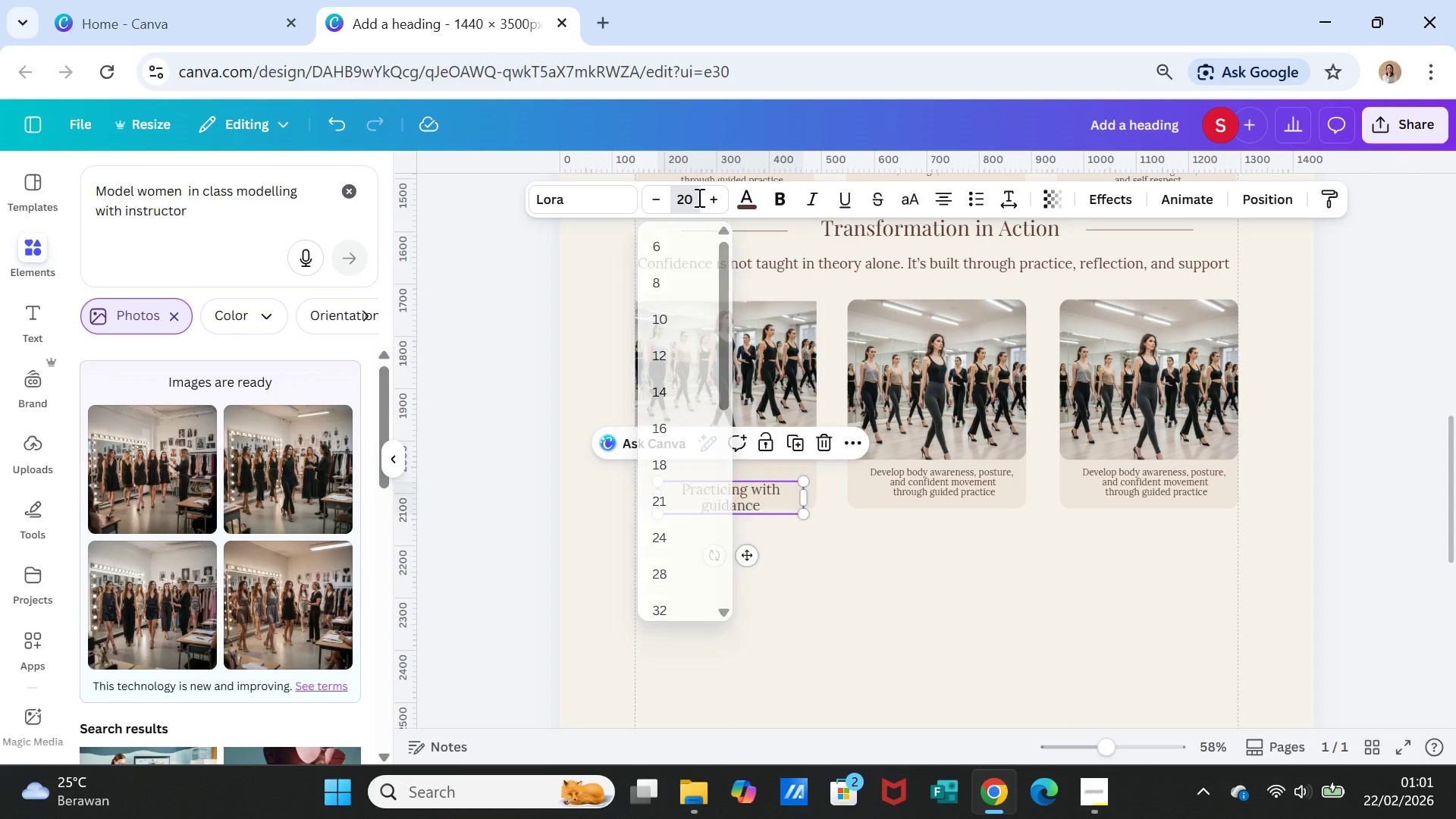 
key(Enter)
 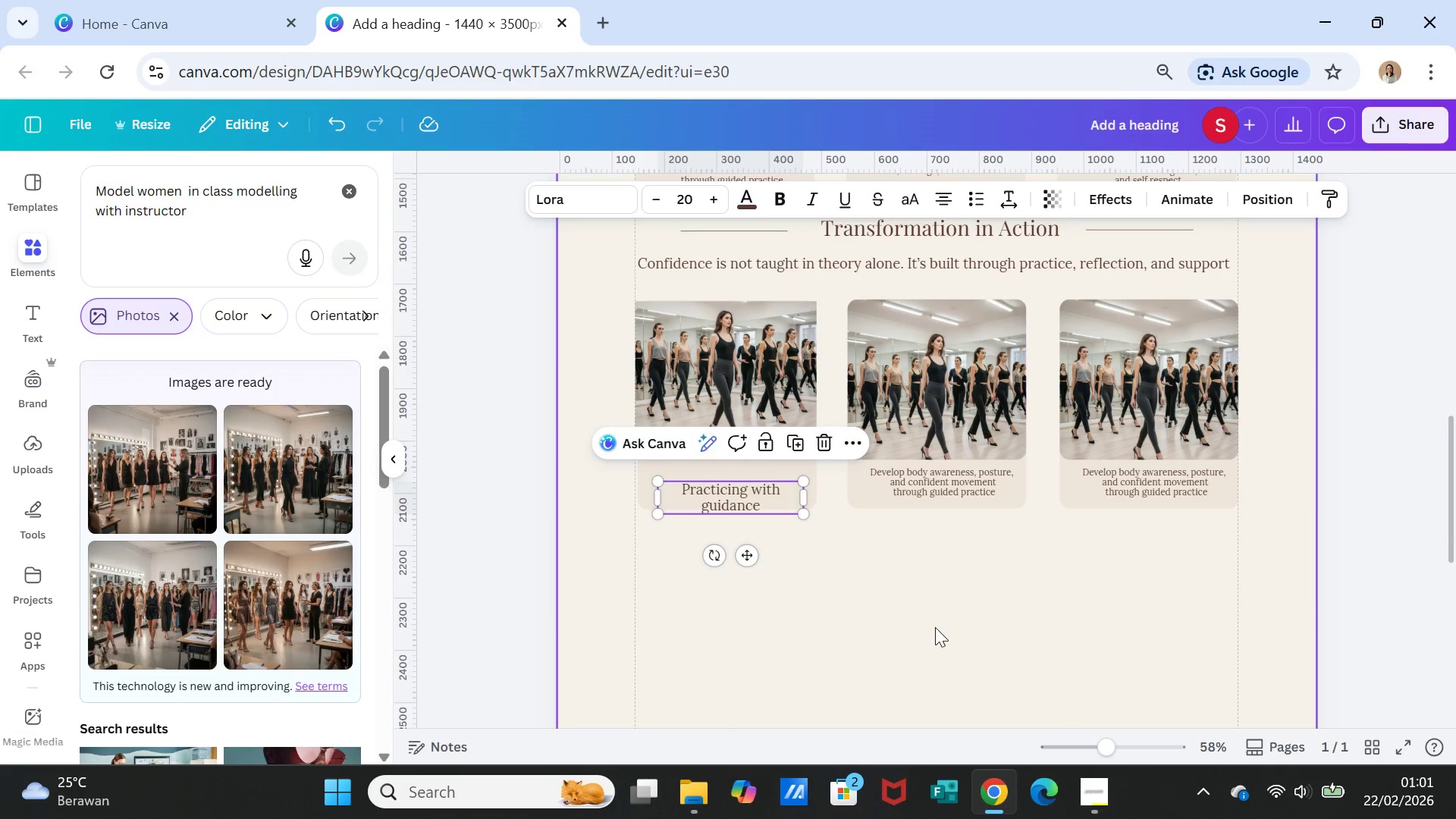 
left_click([935, 627])
 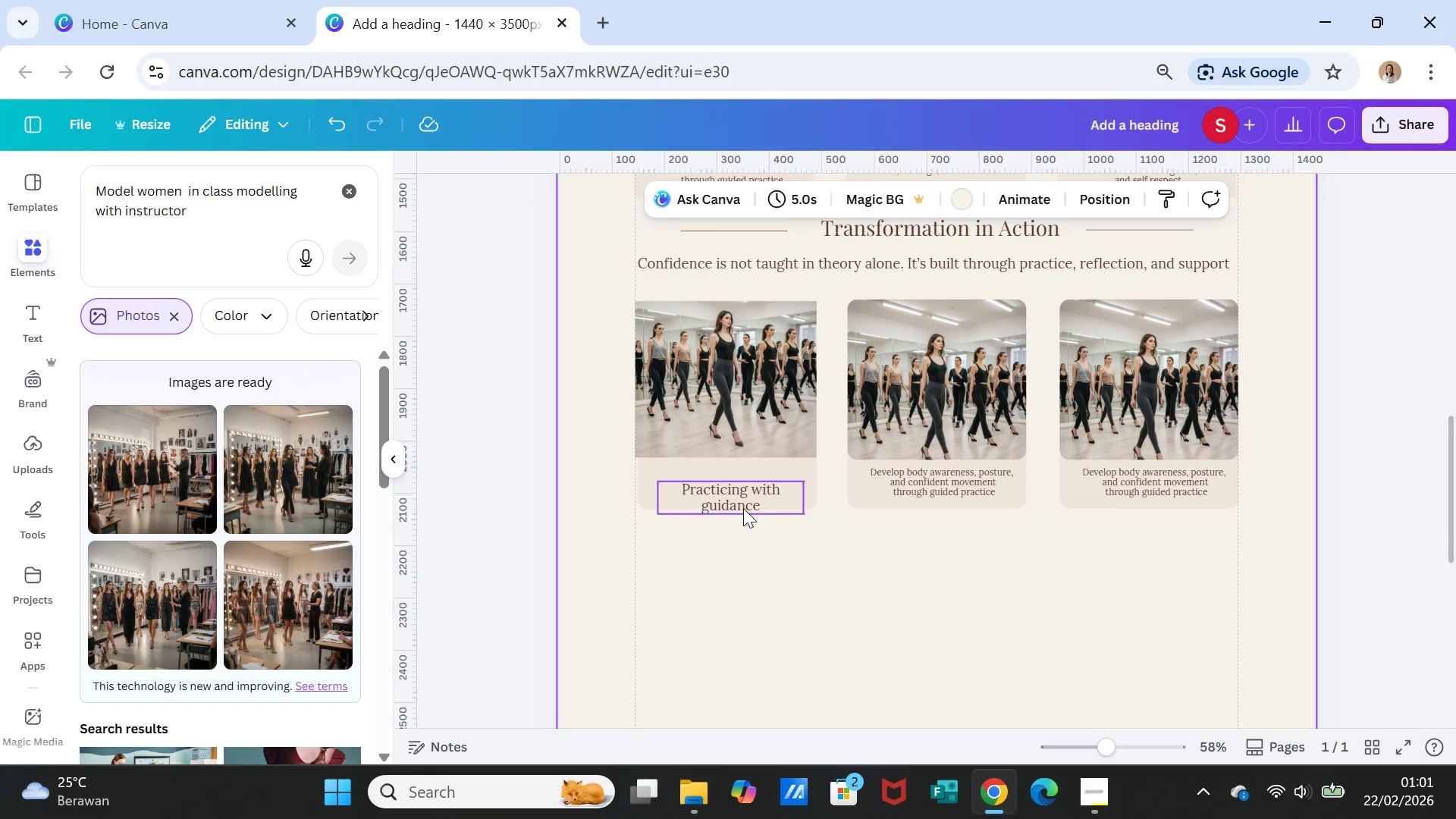 
left_click([743, 497])
 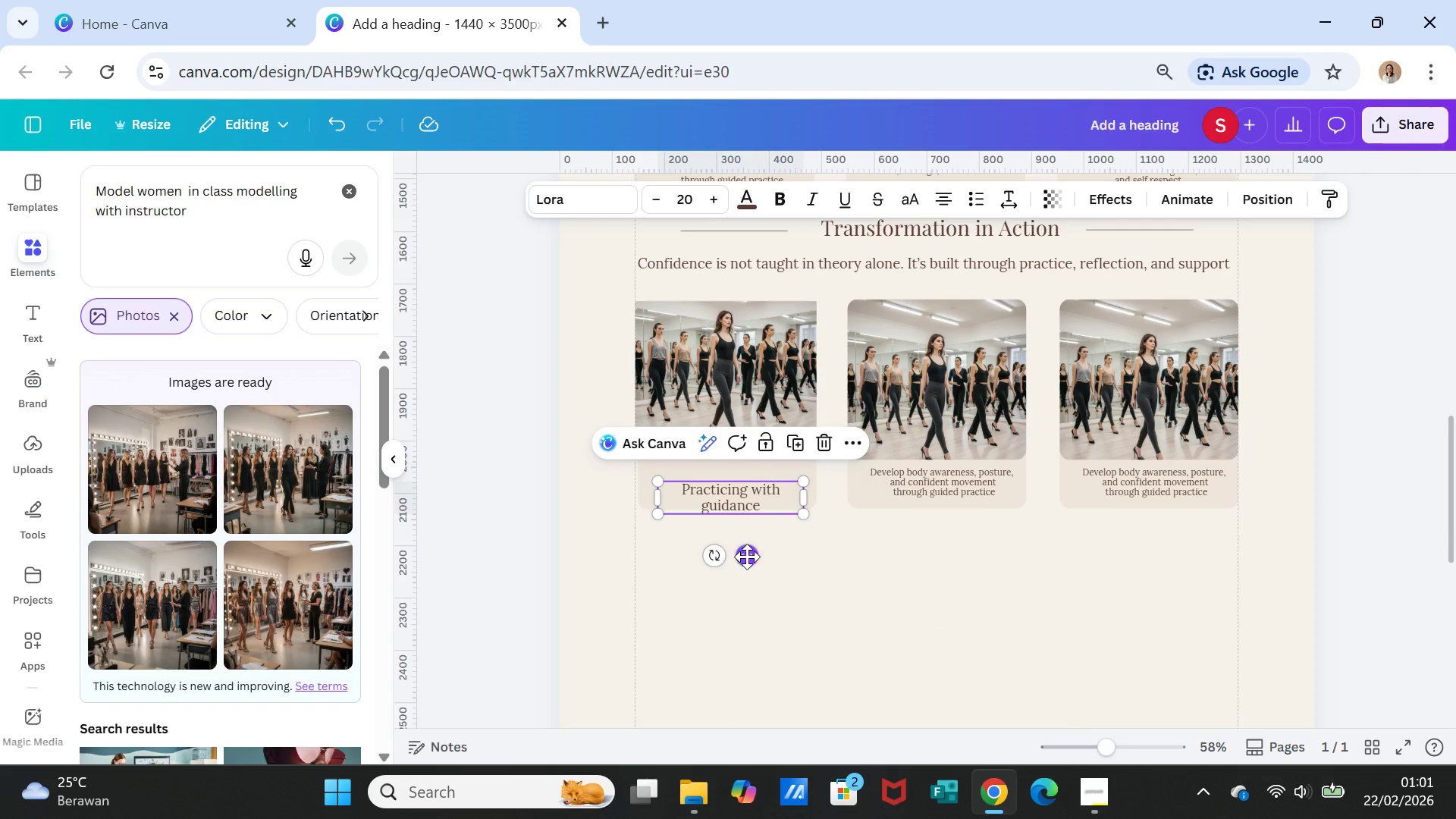 
left_click_drag(start_coordinate=[747, 557], to_coordinate=[744, 543])
 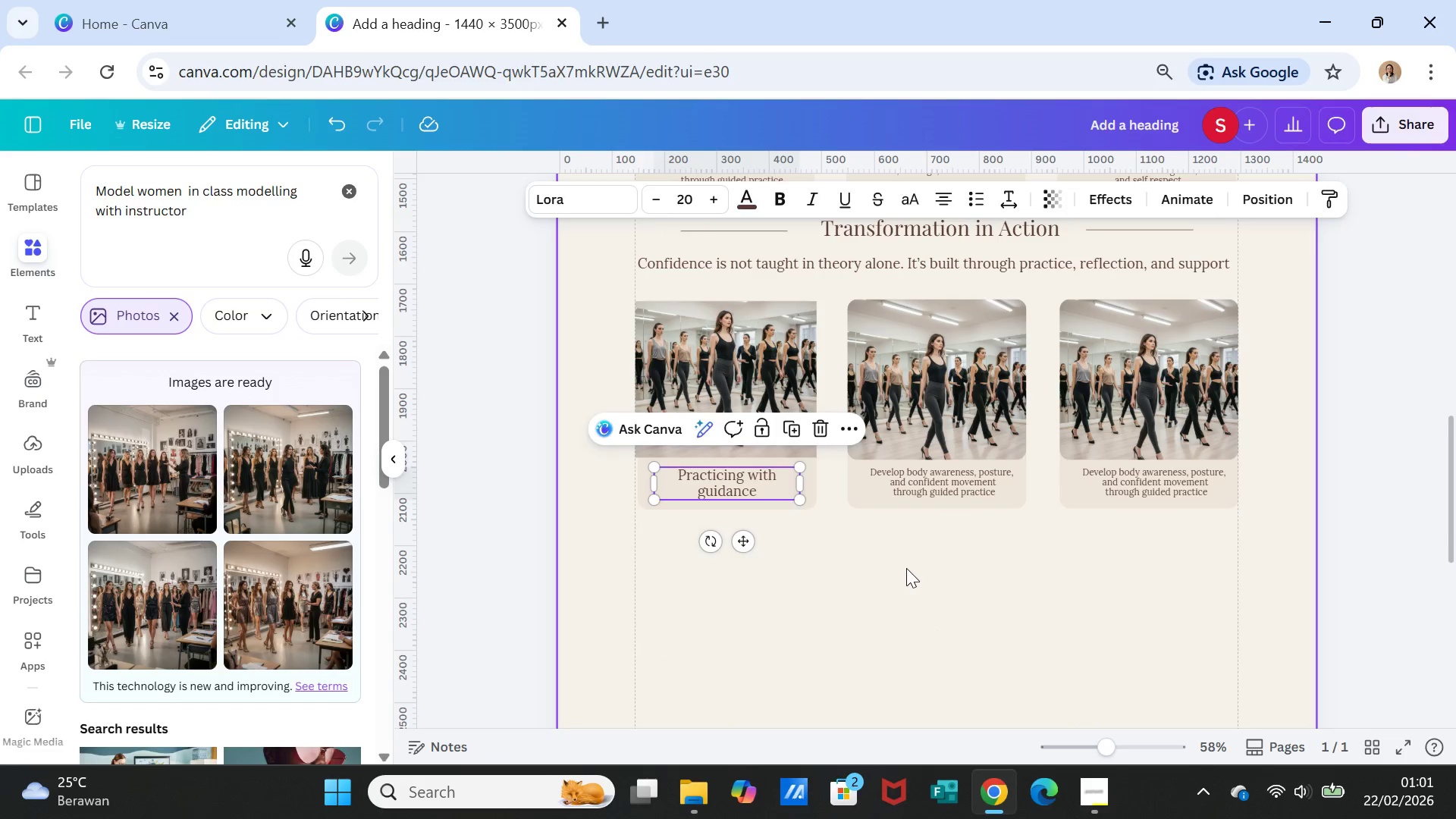 
left_click([906, 568])
 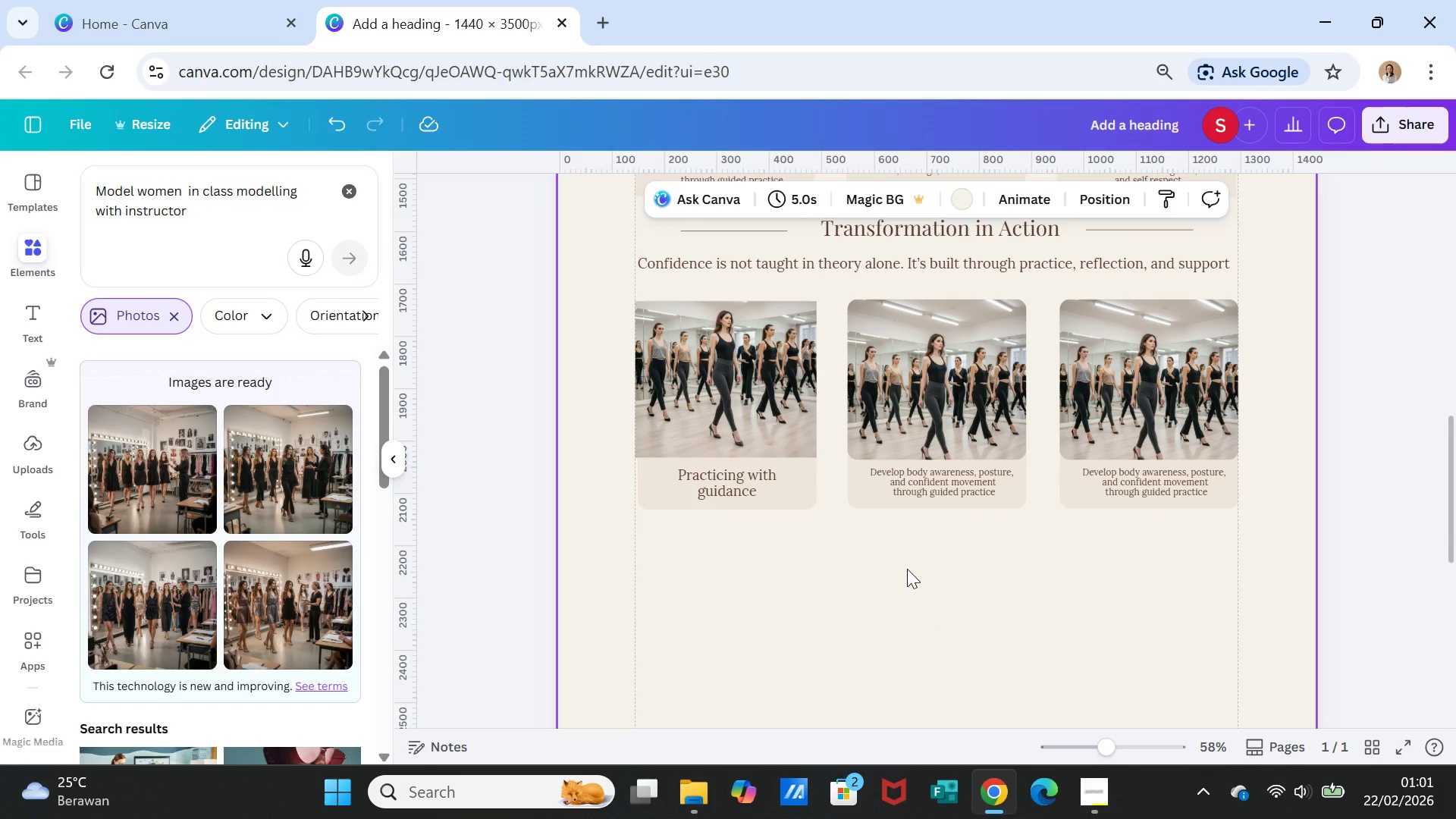 
scroll: coordinate [912, 573], scroll_direction: up, amount: 2.0
 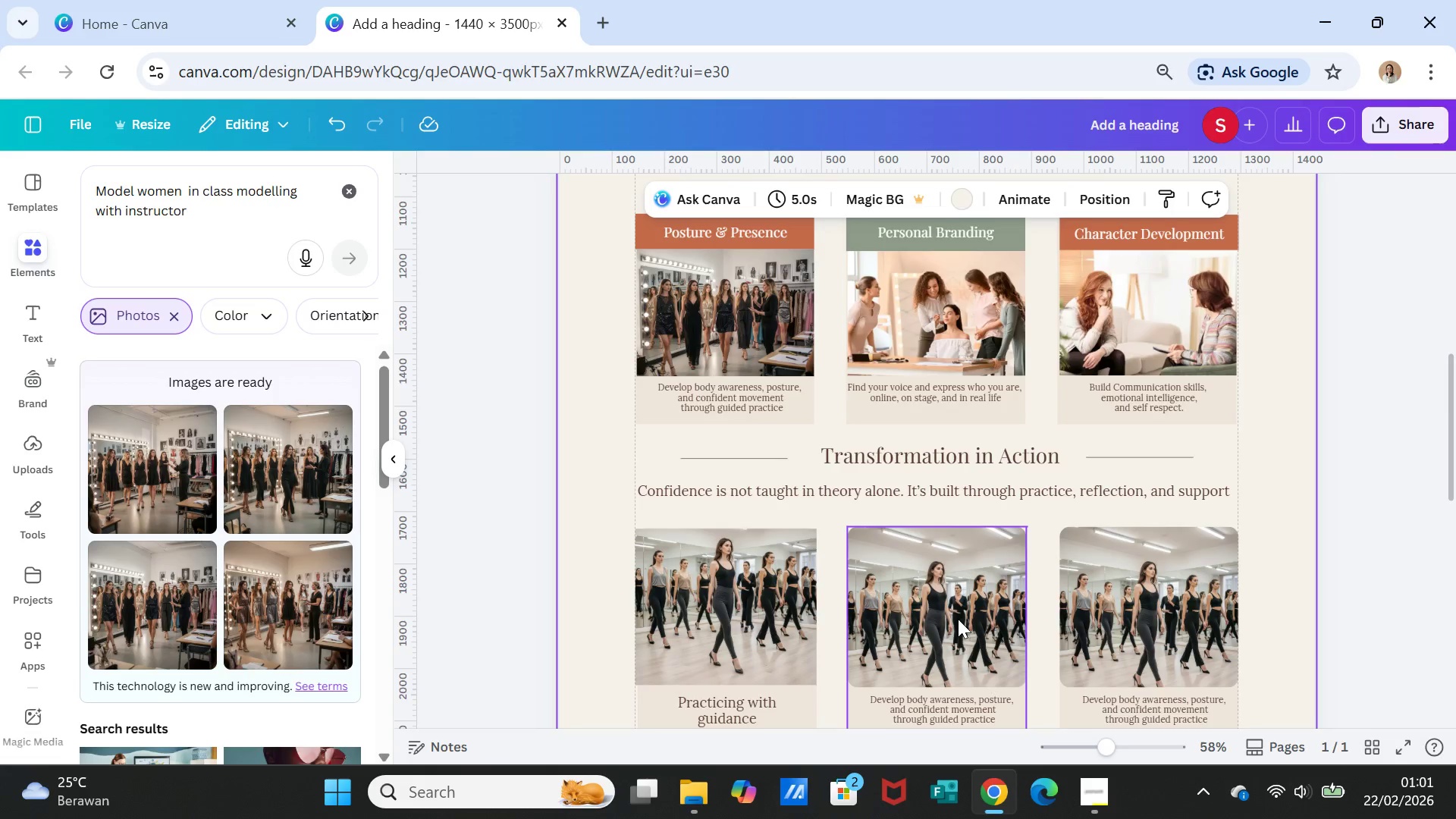 
scroll: coordinate [959, 620], scroll_direction: down, amount: 1.0
 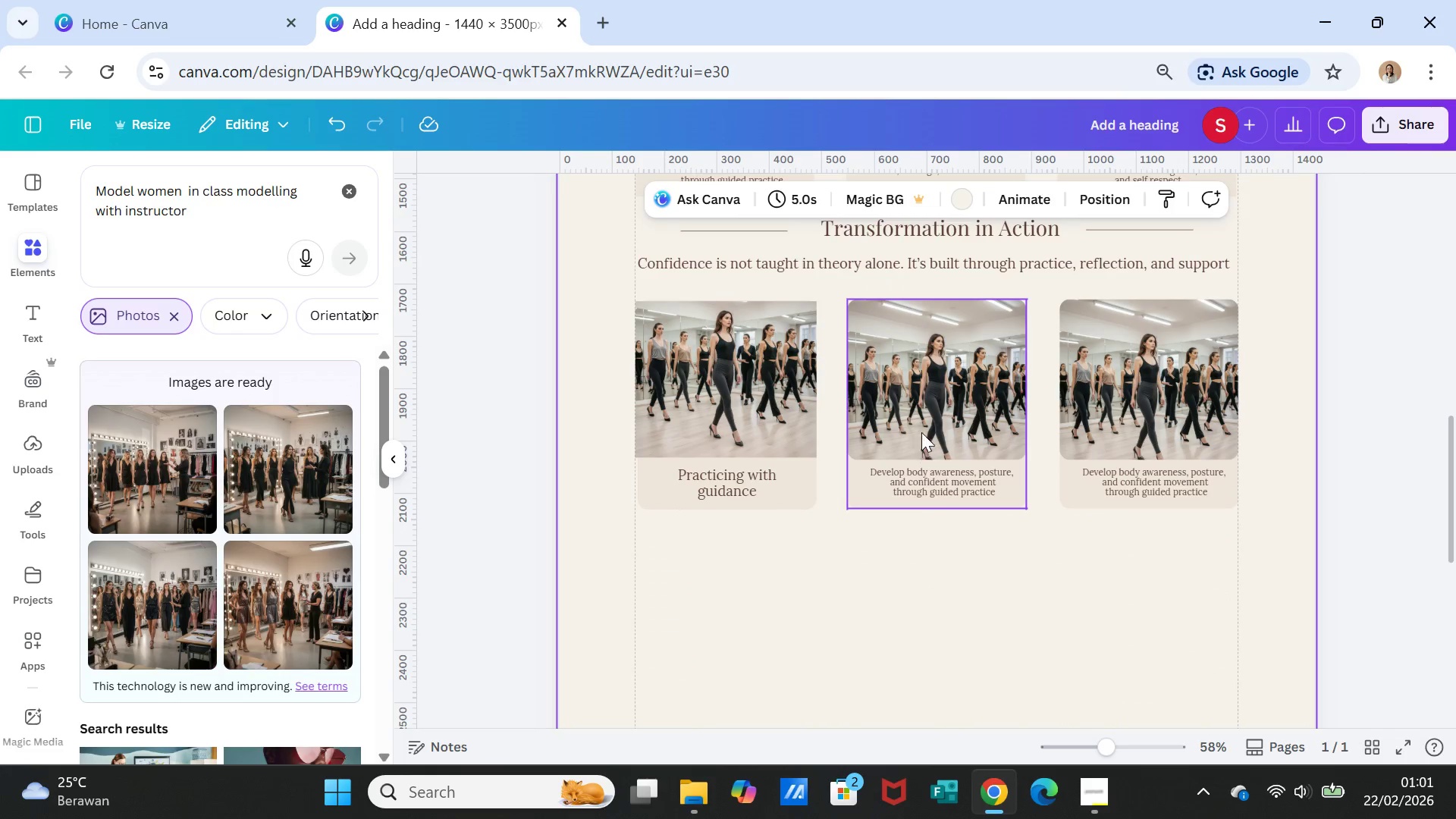 
left_click([921, 419])
 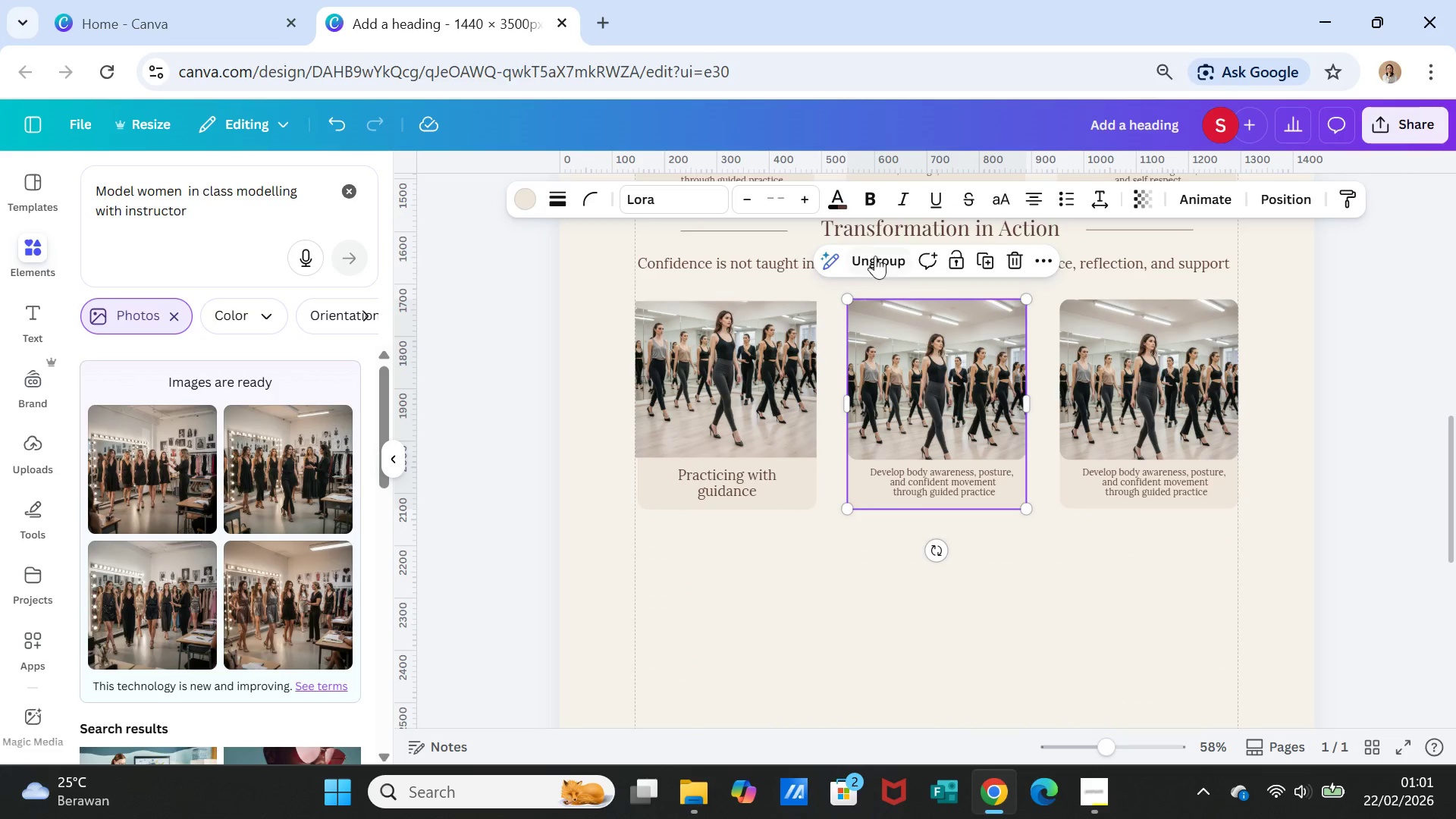 
left_click([874, 253])
 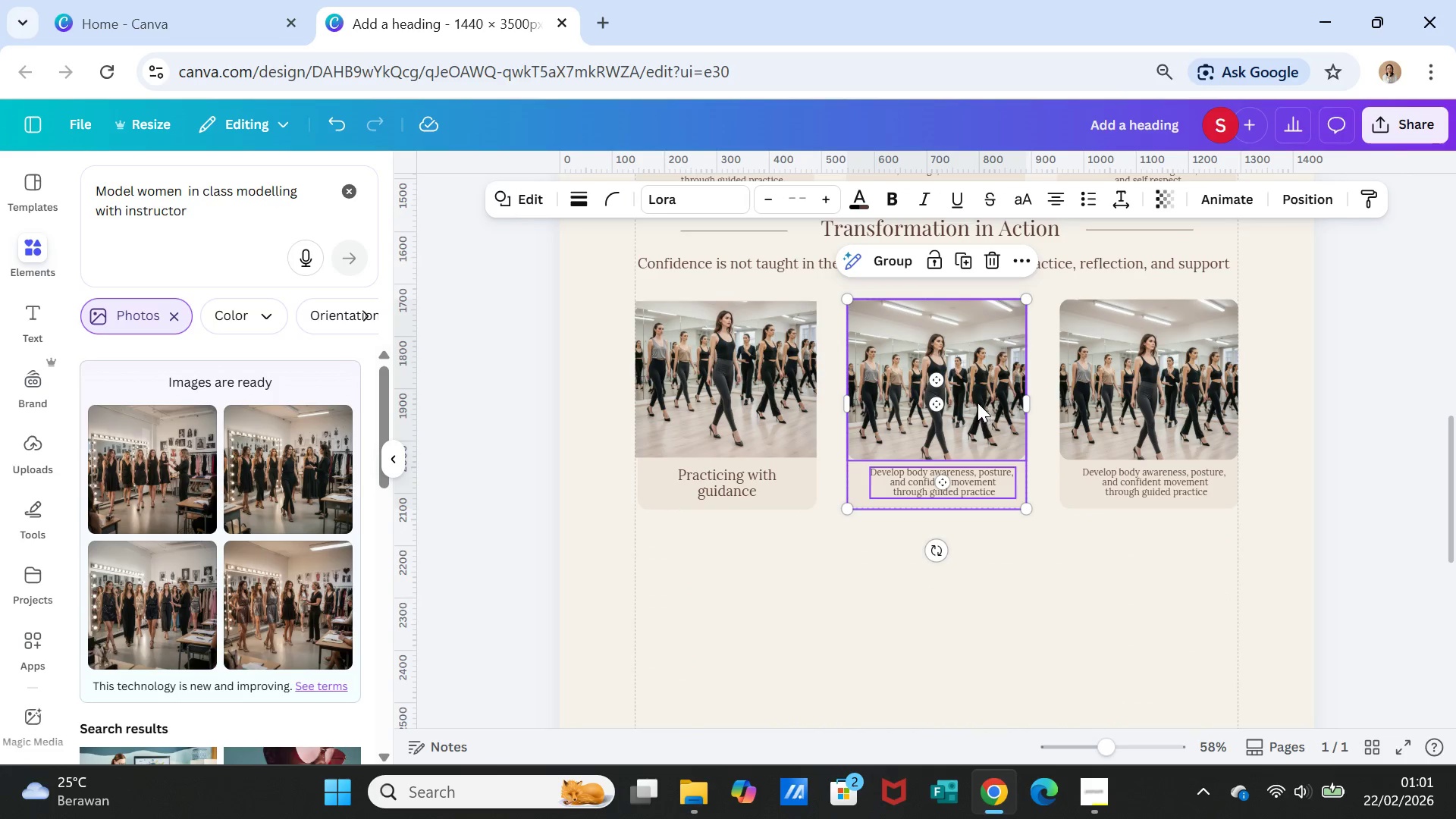 
left_click([979, 399])
 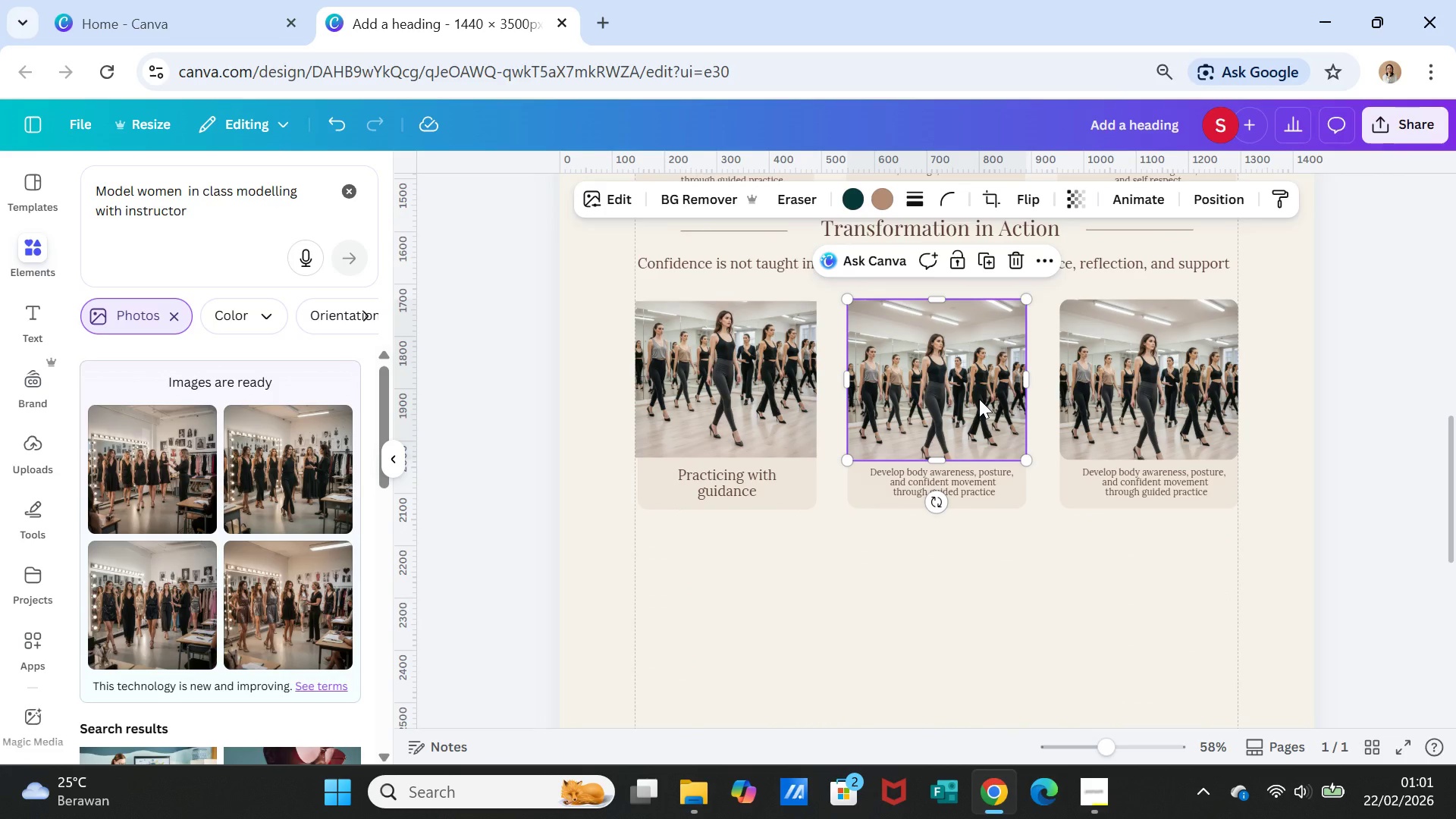 
key(Delete)
 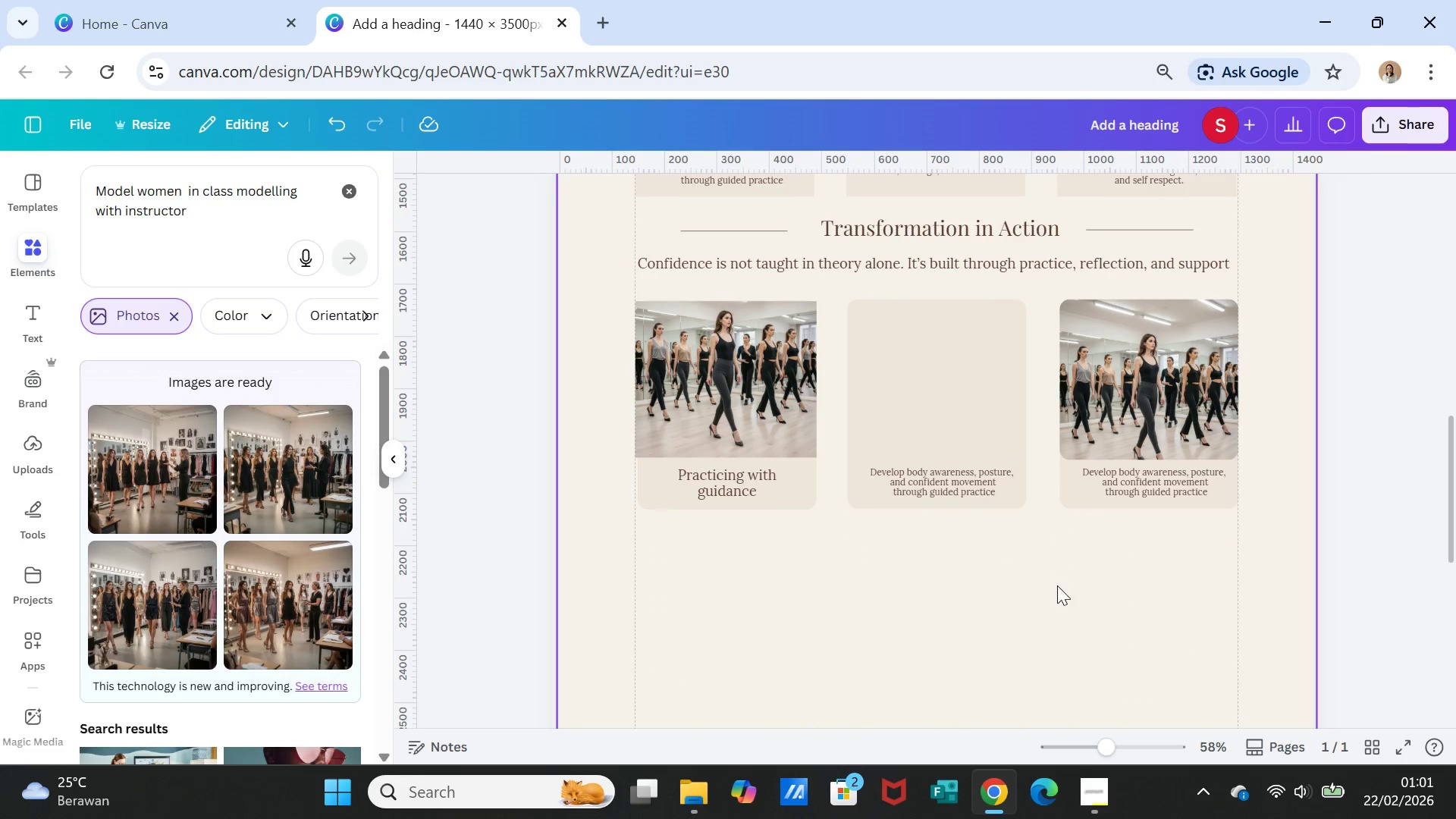 
left_click([1056, 591])
 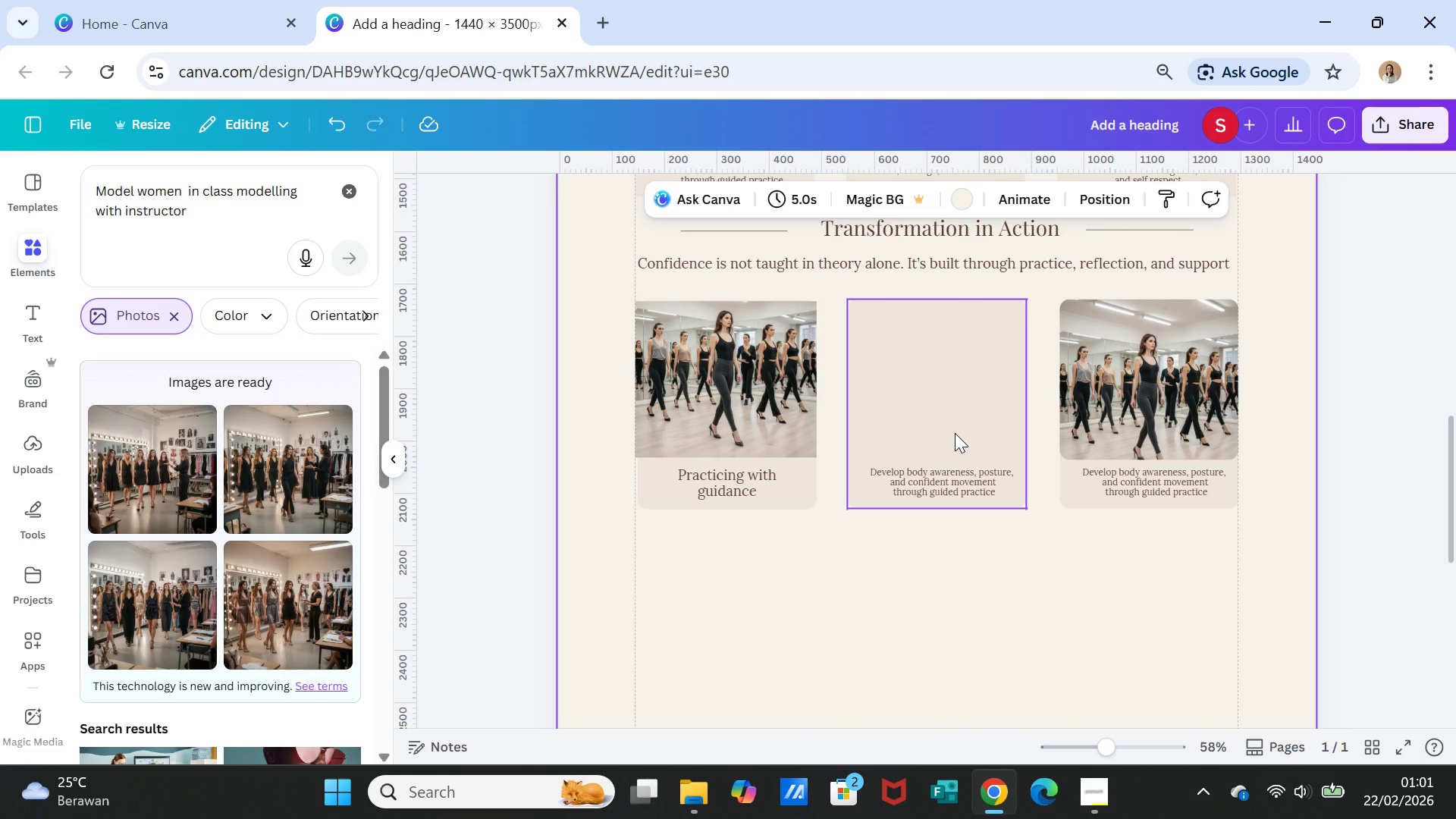 
wait(6.12)
 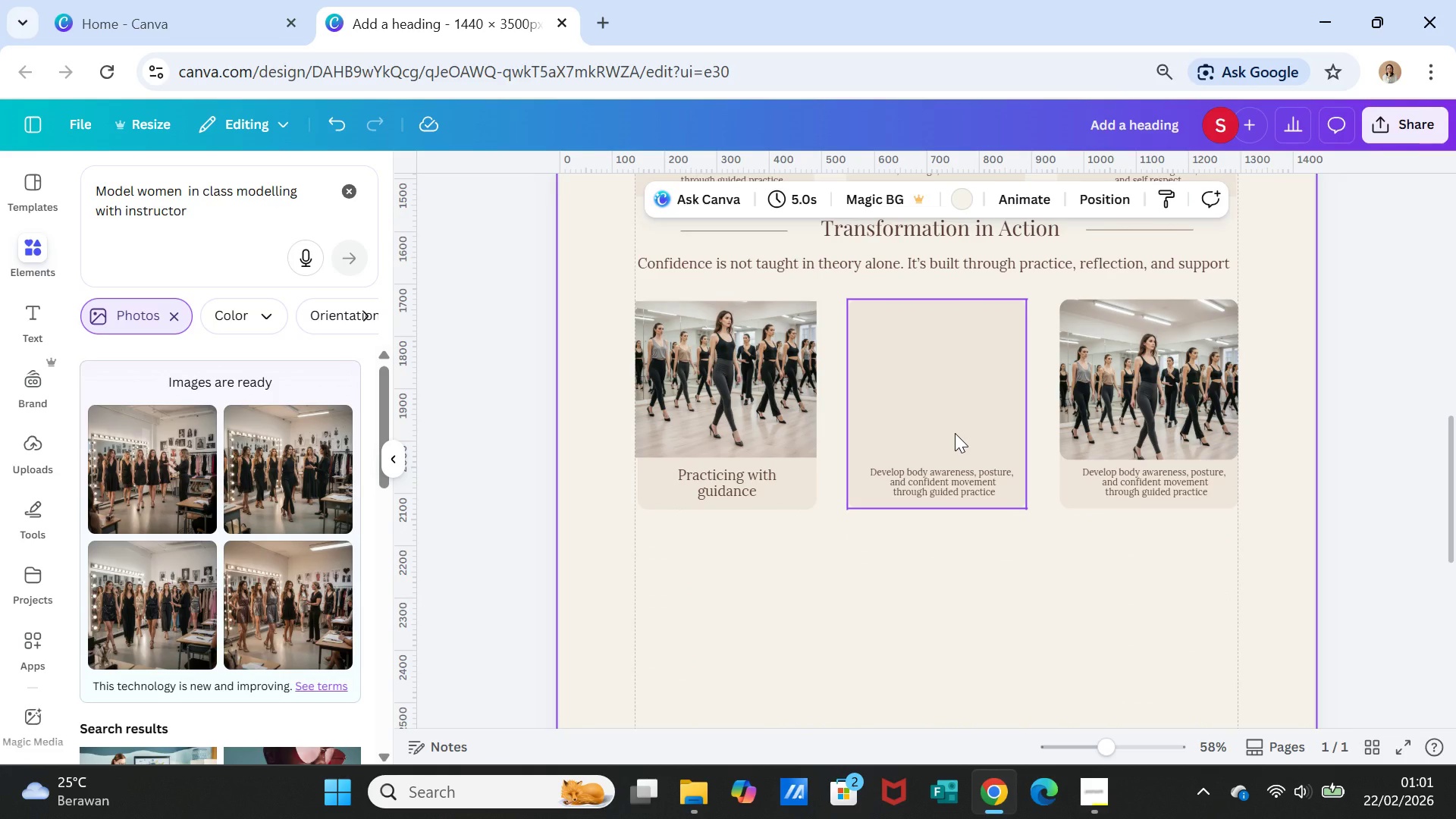 
left_click([779, 507])
 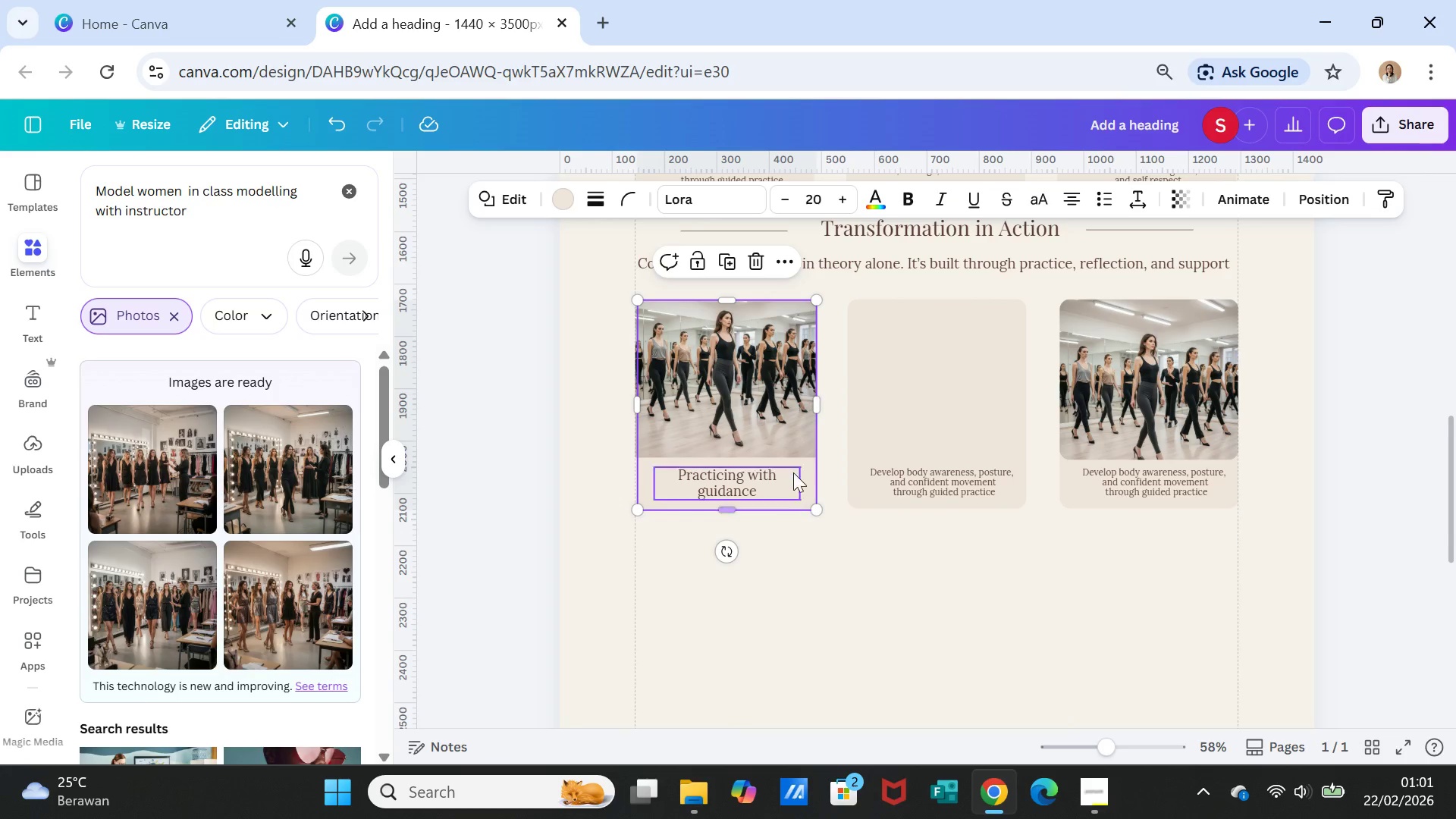 
hold_key(key=ShiftLeft, duration=1.92)
left_click([757, 472])
 